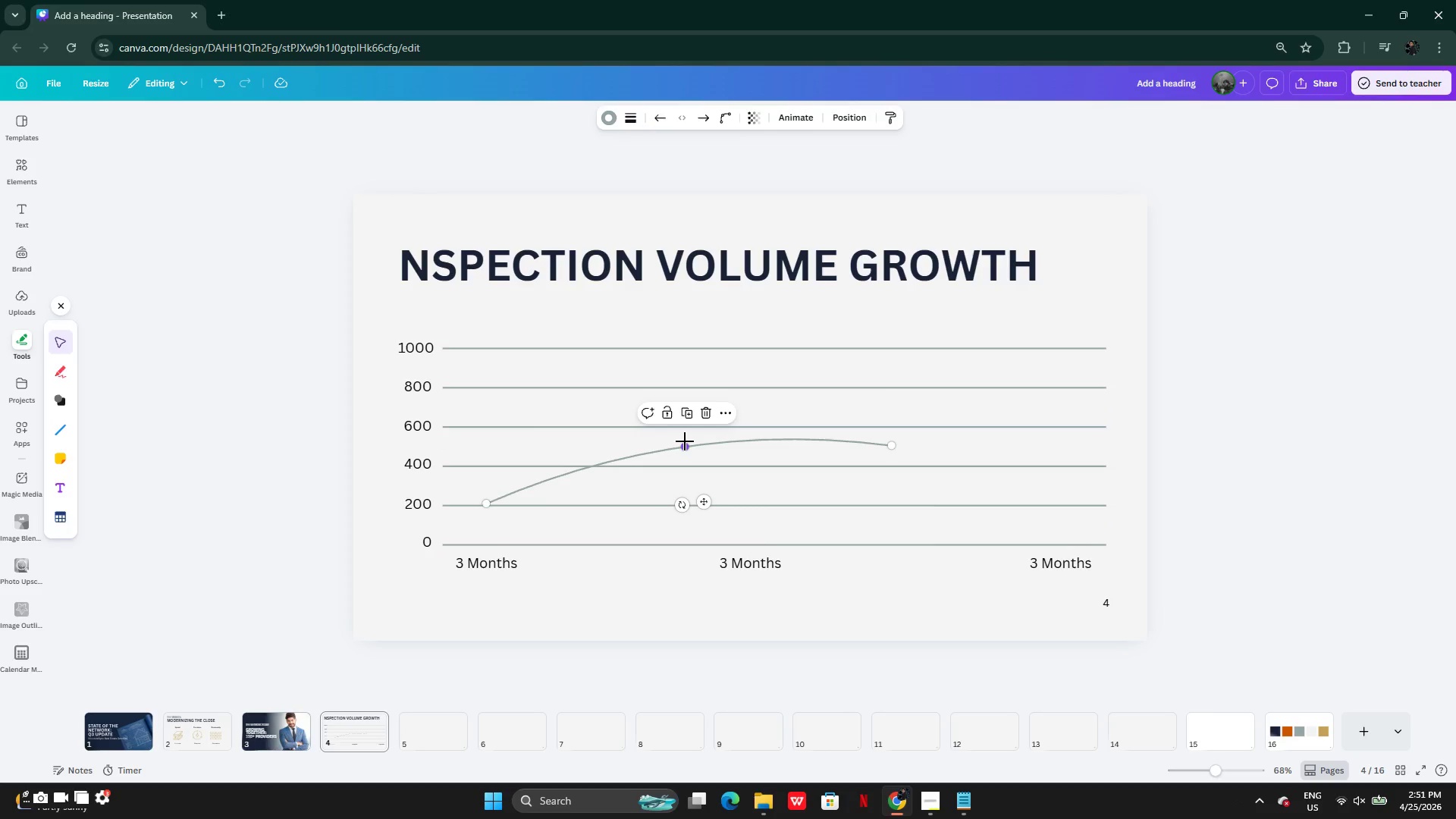 
left_click_drag(start_coordinate=[685, 443], to_coordinate=[713, 485])
 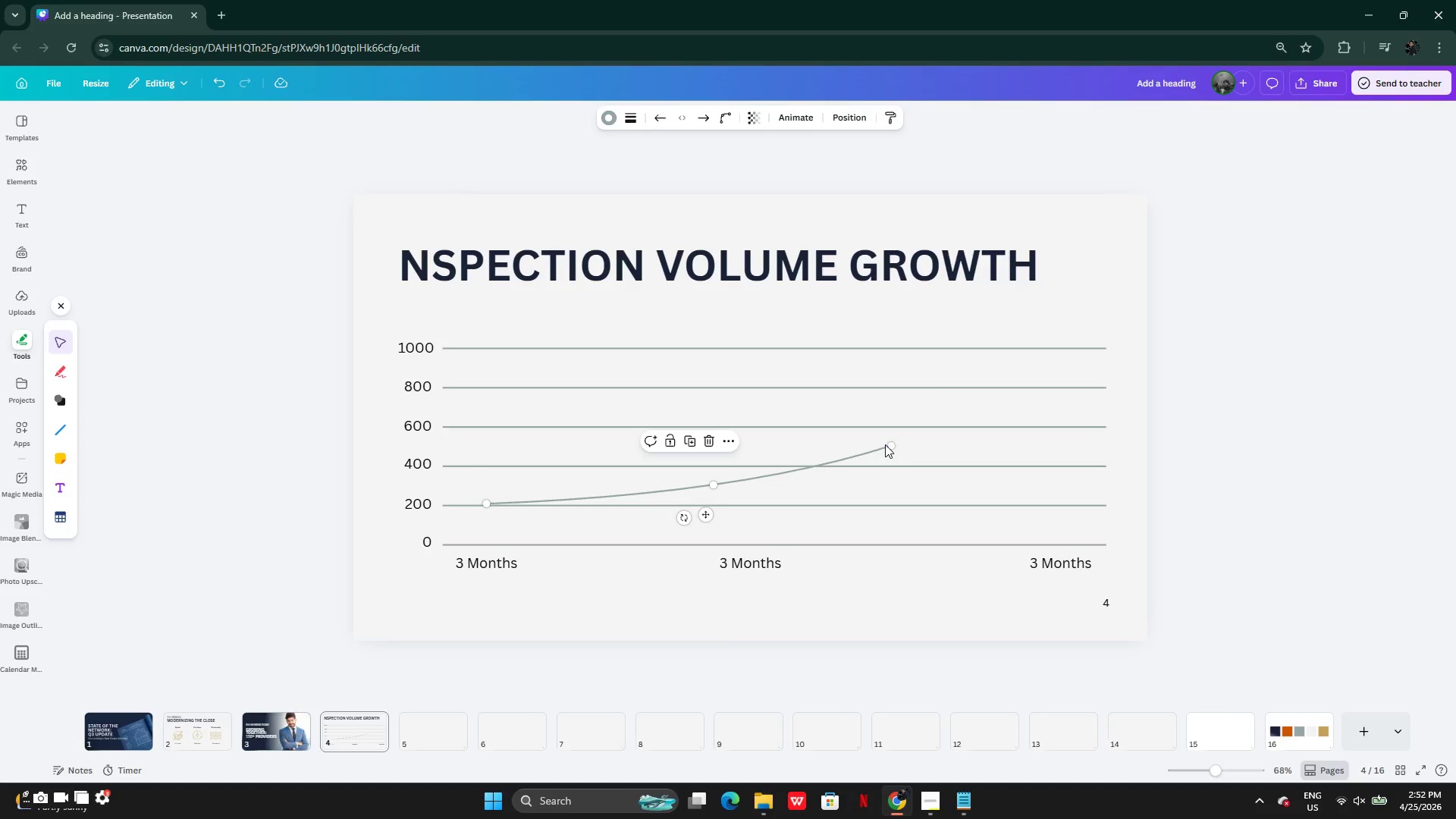 
left_click_drag(start_coordinate=[886, 444], to_coordinate=[1040, 362])
 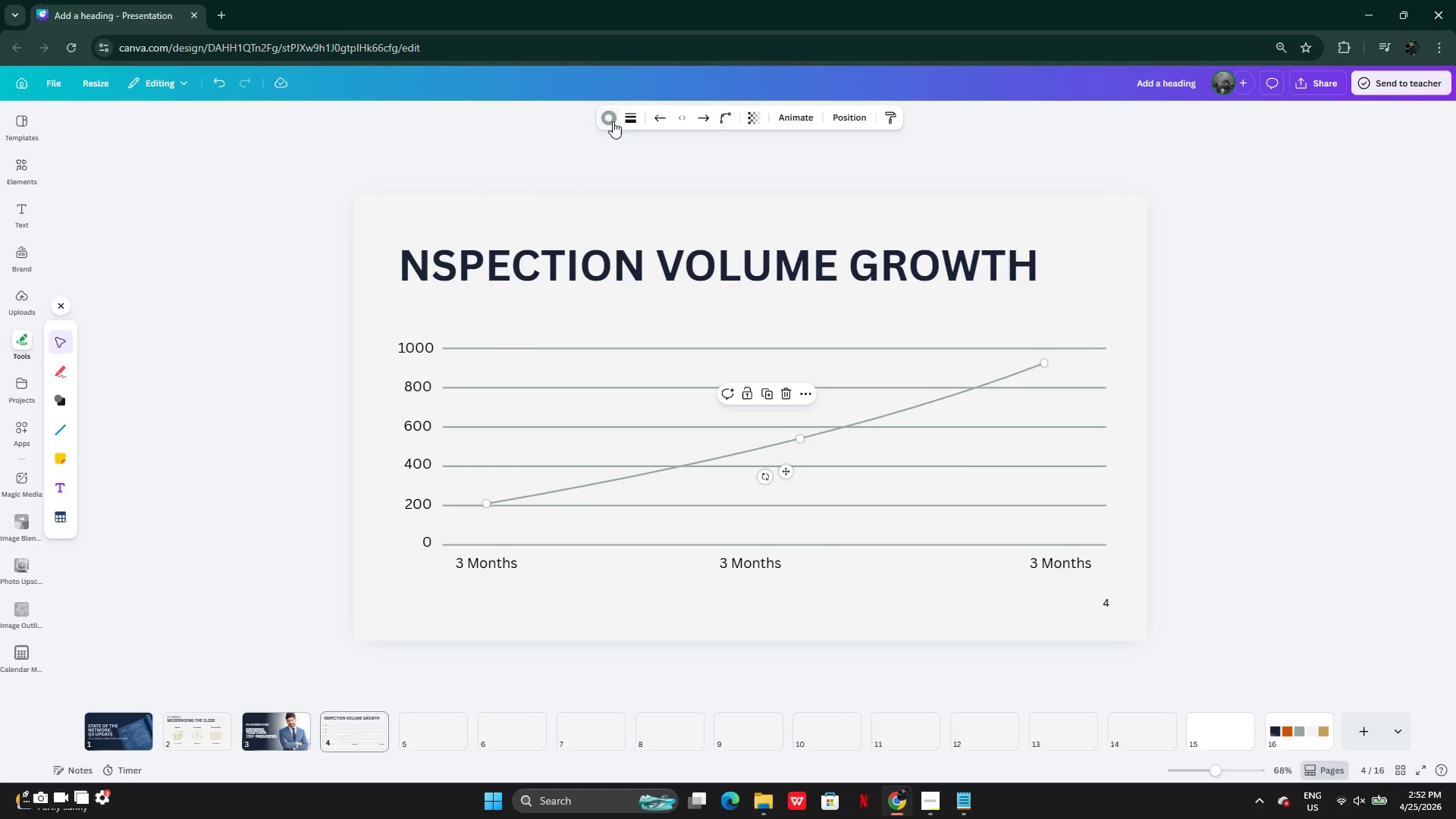 
left_click([613, 121])
 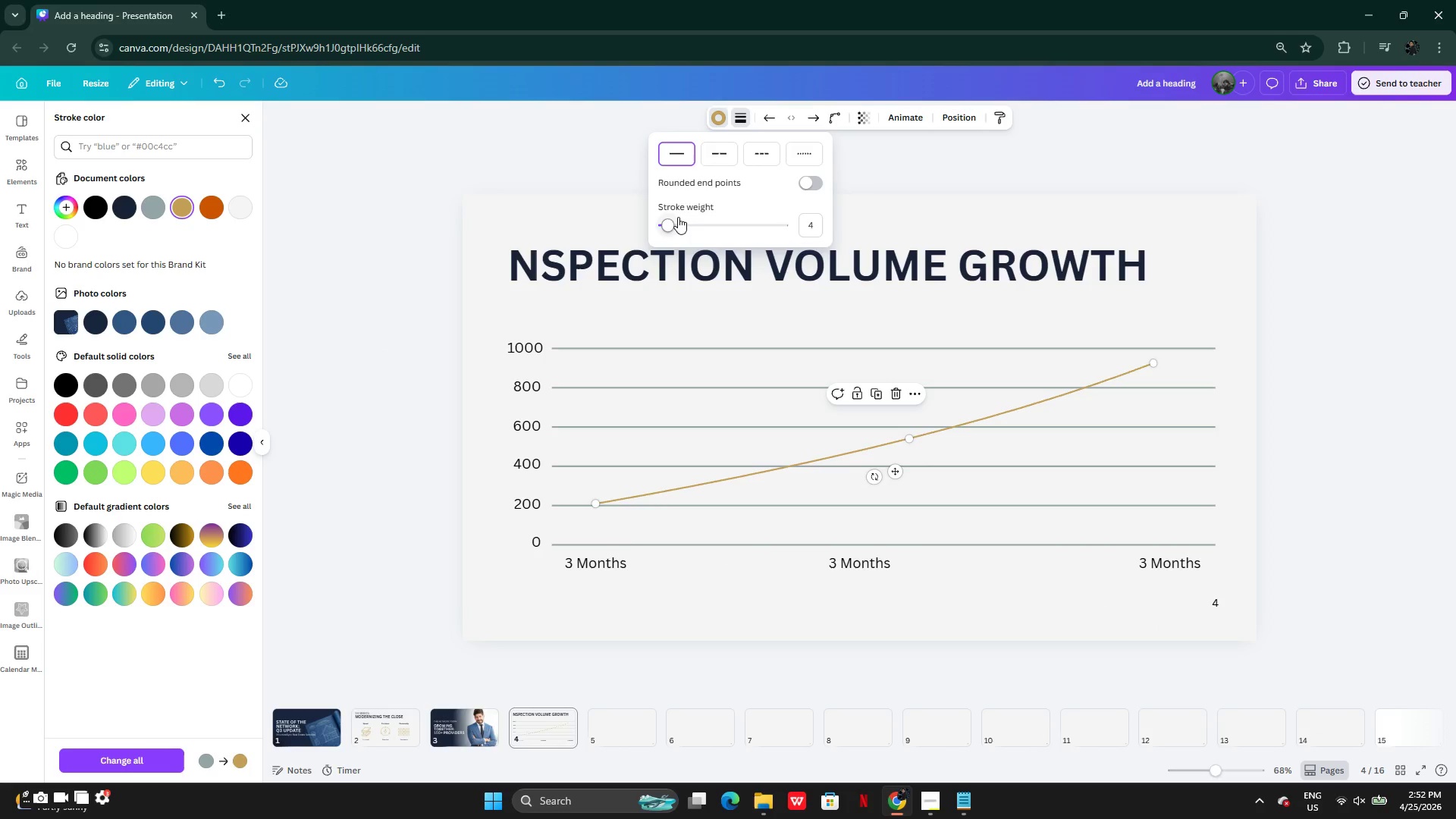 
wait(5.31)
 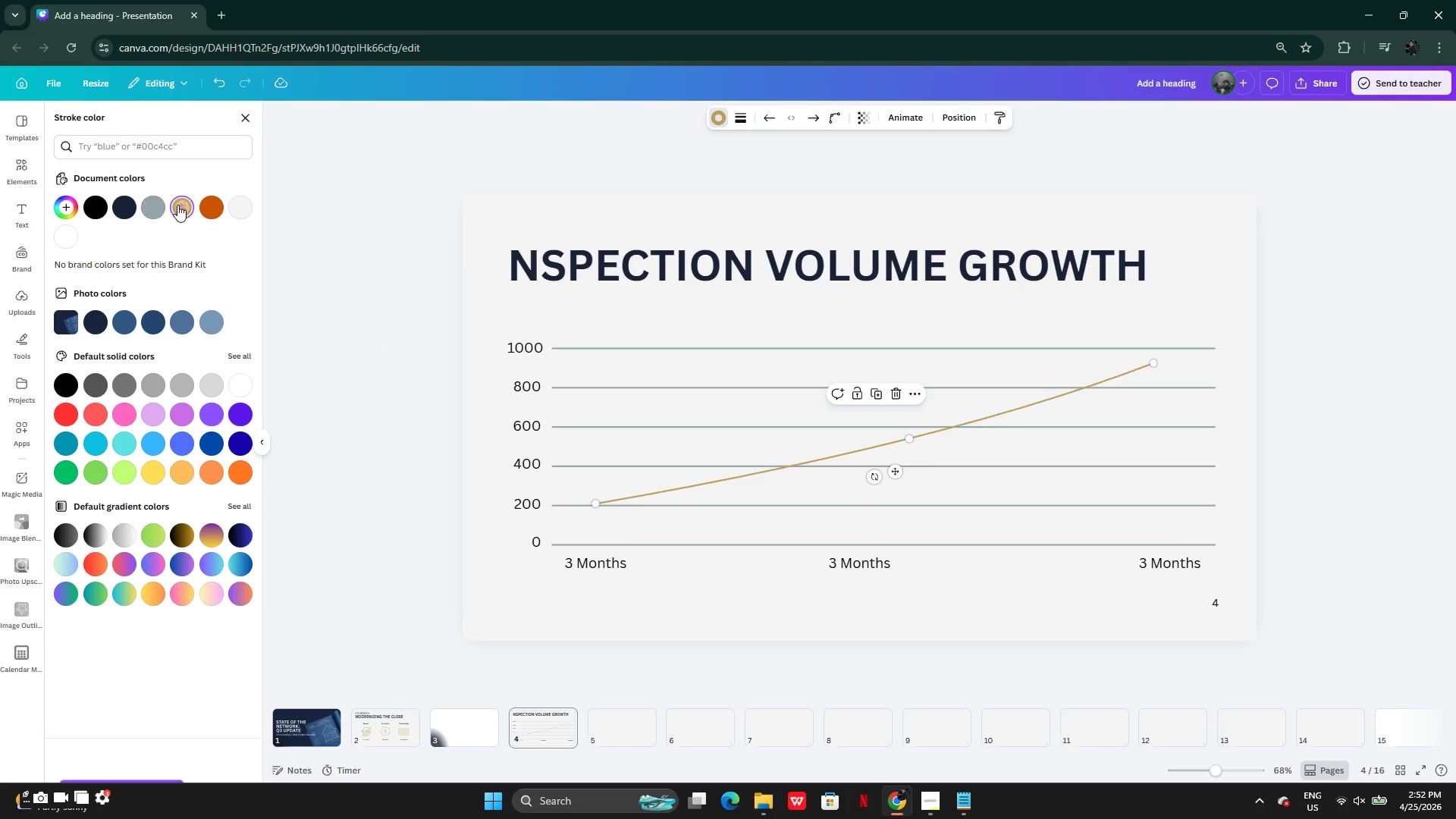 
left_click([810, 184])
 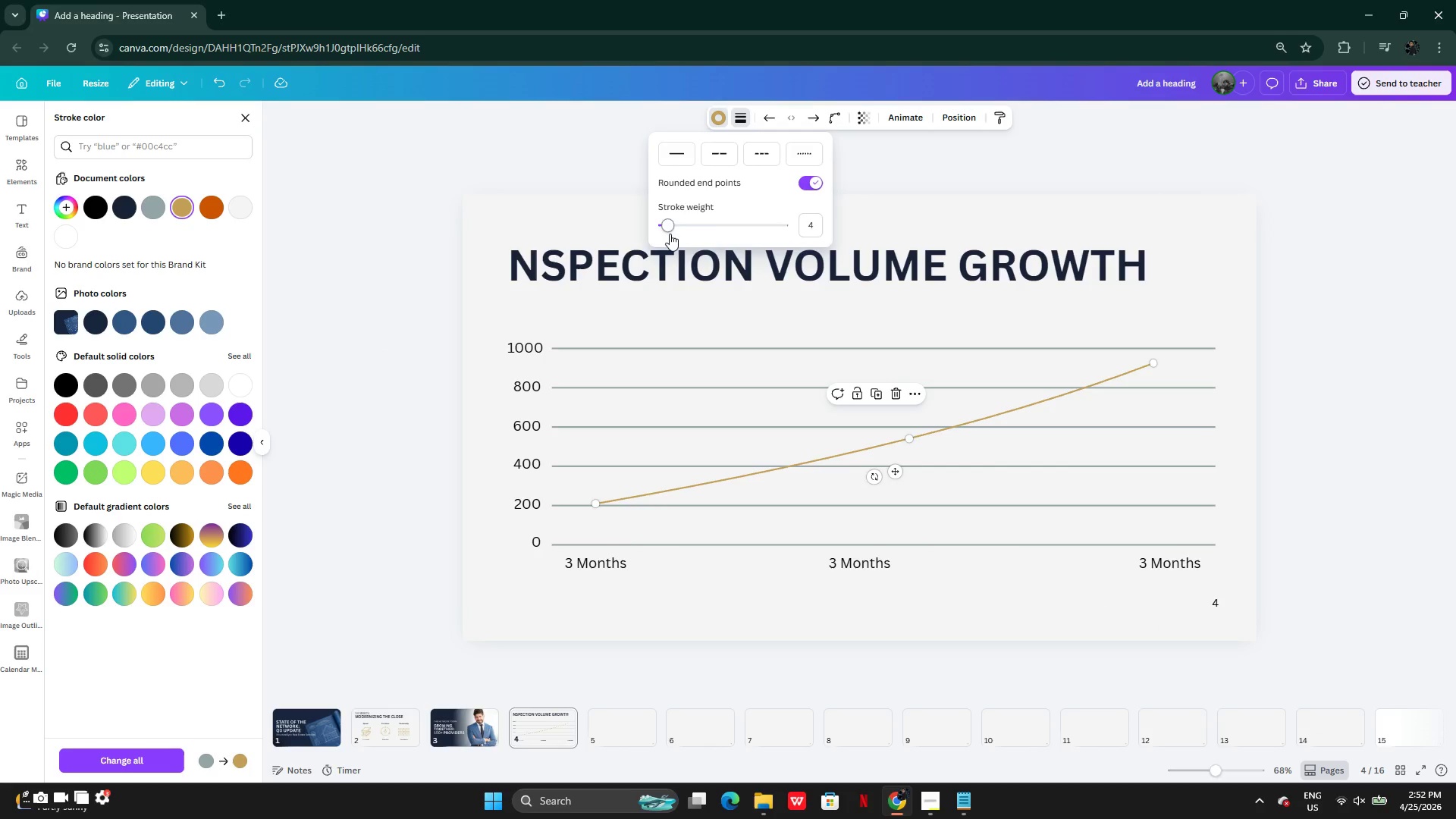 
left_click_drag(start_coordinate=[670, 231], to_coordinate=[674, 233])
 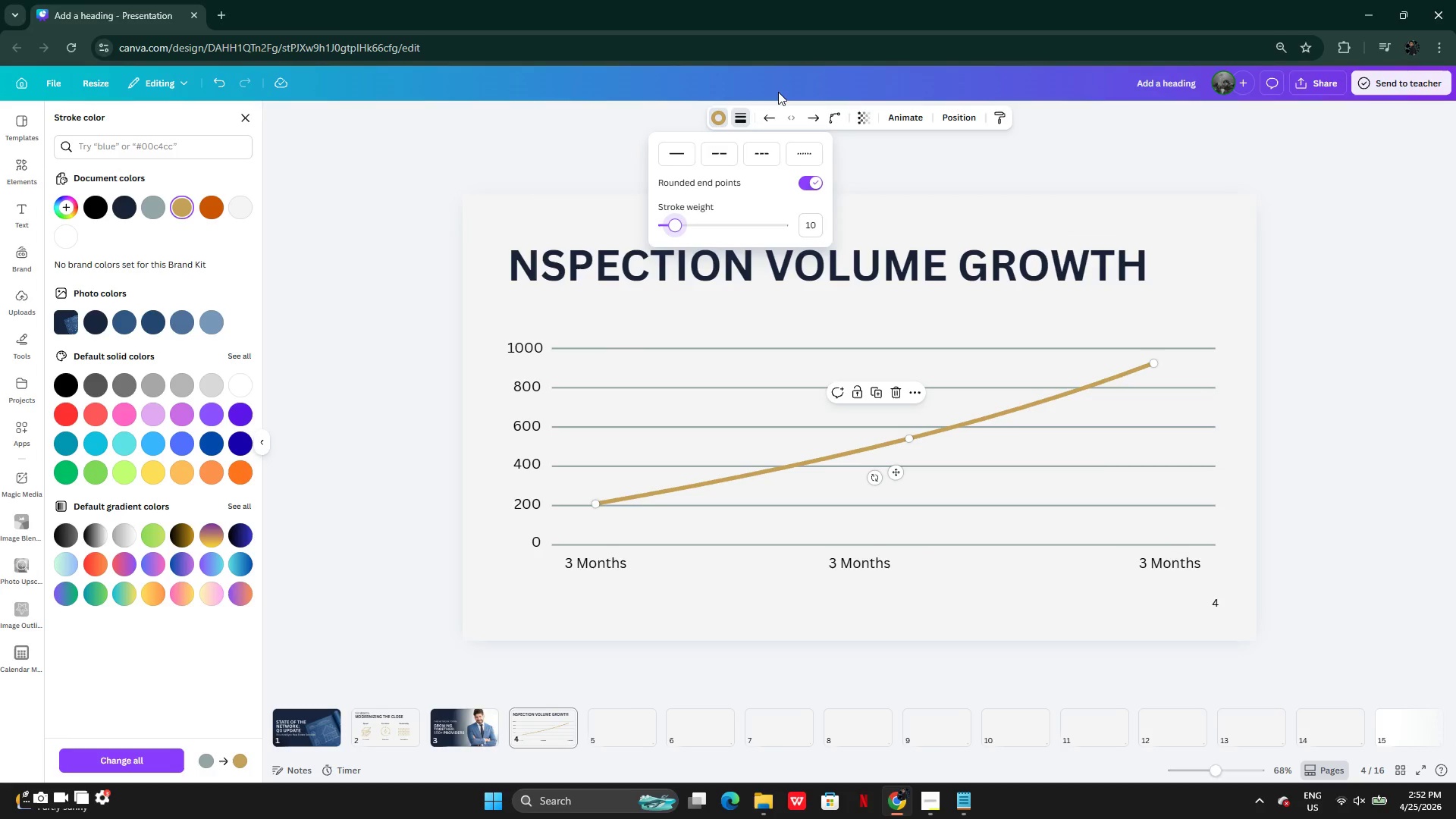 
left_click([773, 114])
 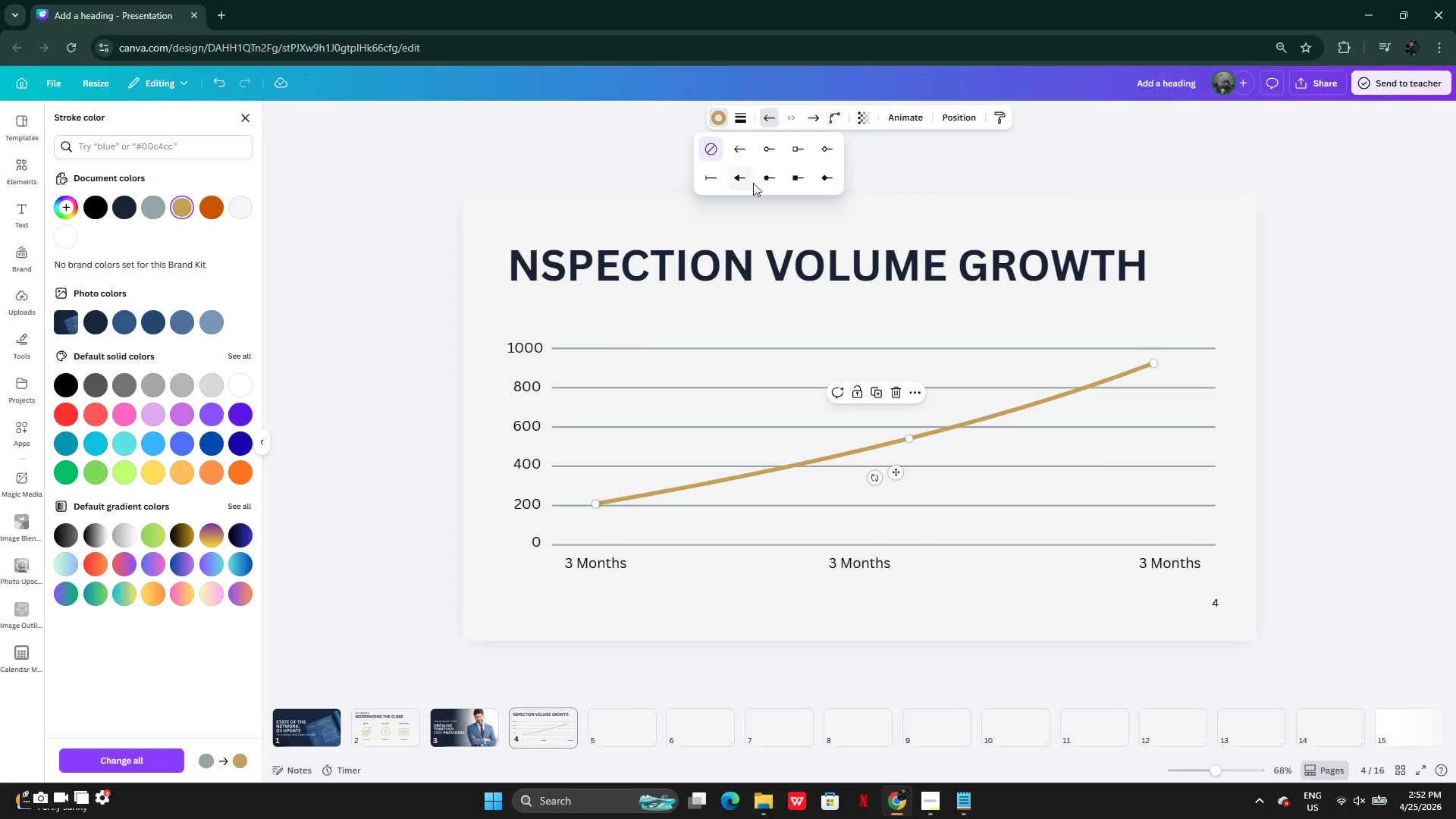 
left_click([767, 176])
 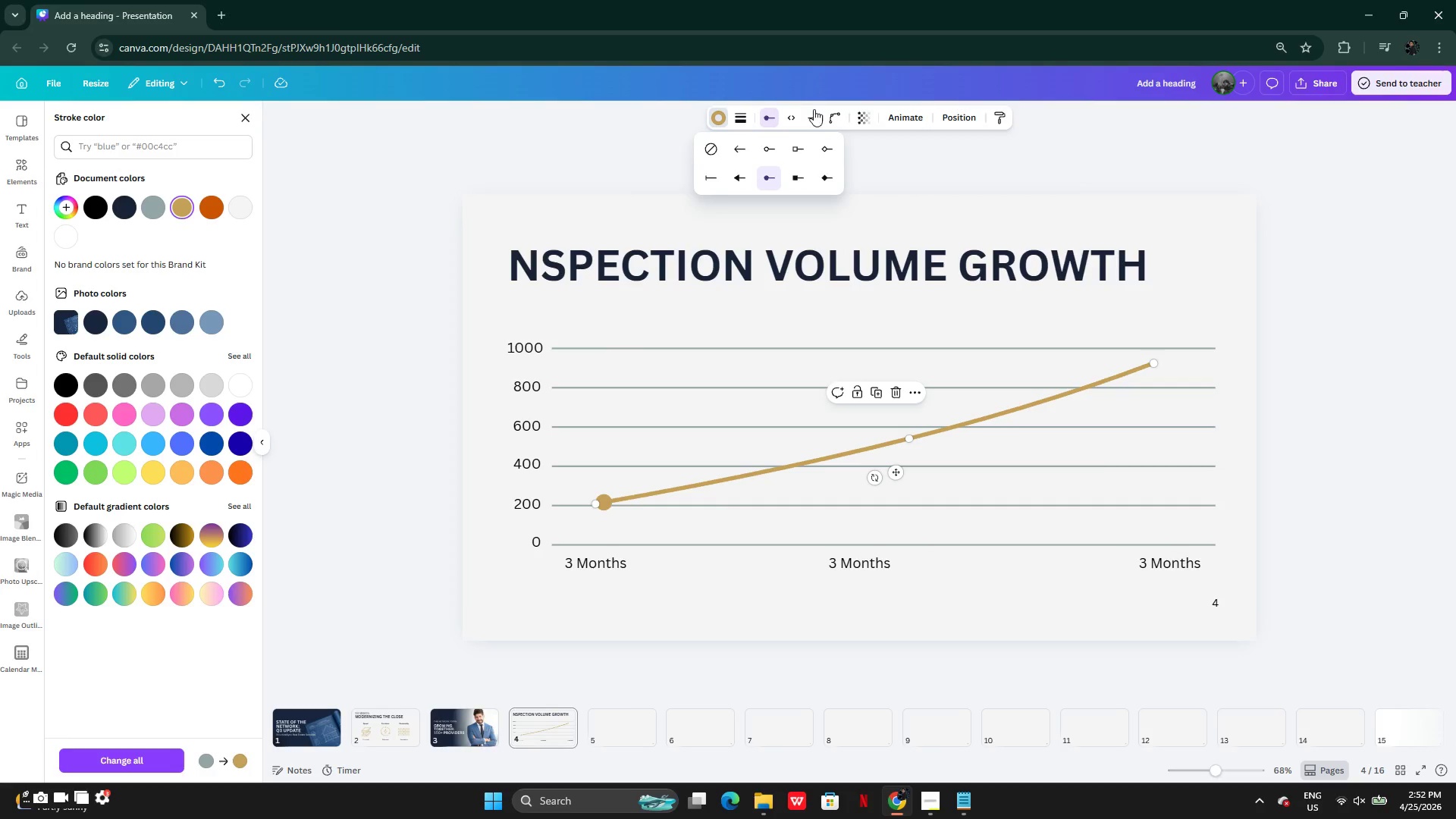 
left_click([814, 113])
 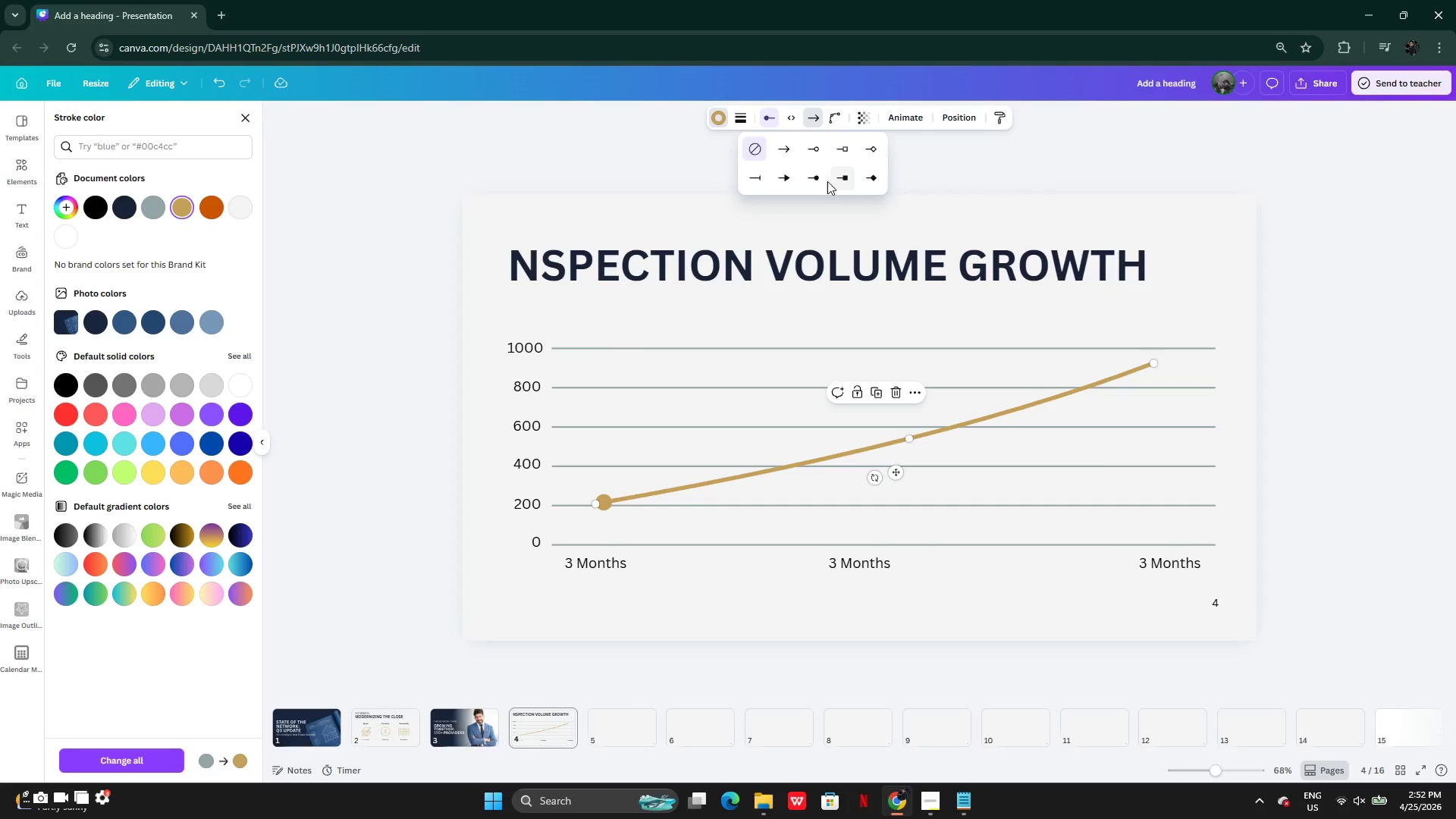 
left_click([818, 180])
 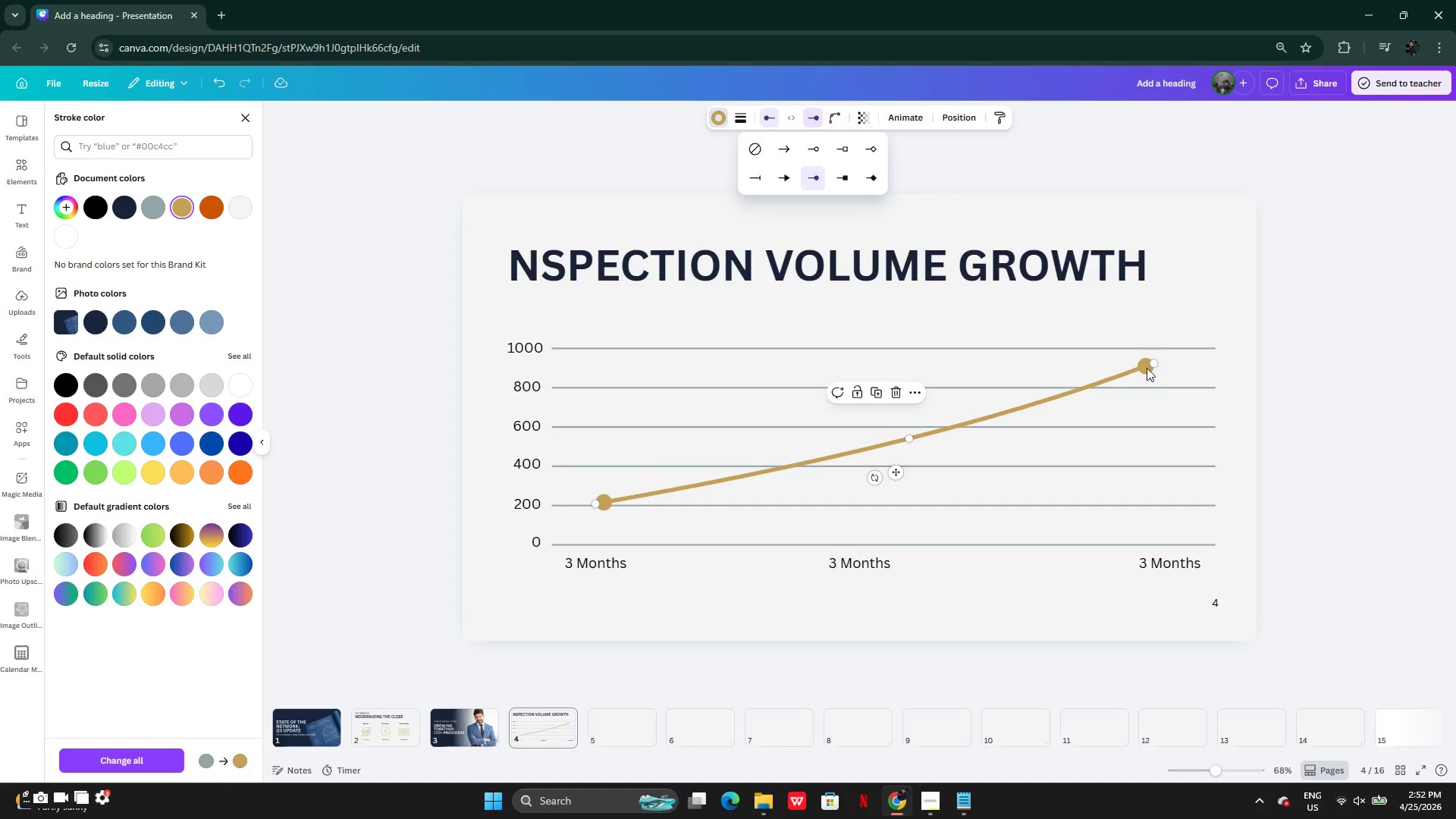 
left_click_drag(start_coordinate=[1154, 360], to_coordinate=[1178, 360])
 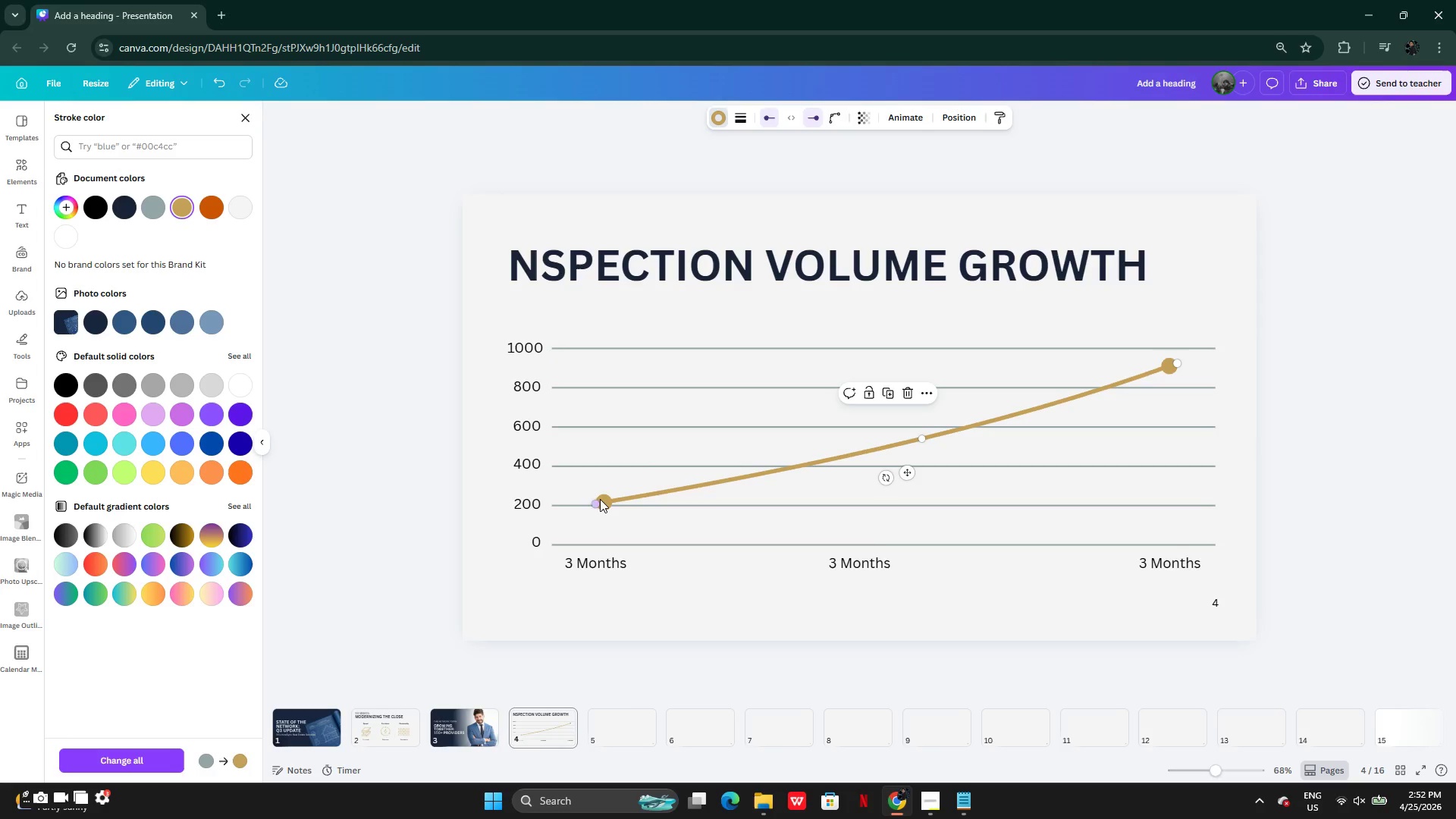 
left_click_drag(start_coordinate=[596, 499], to_coordinate=[573, 522])
 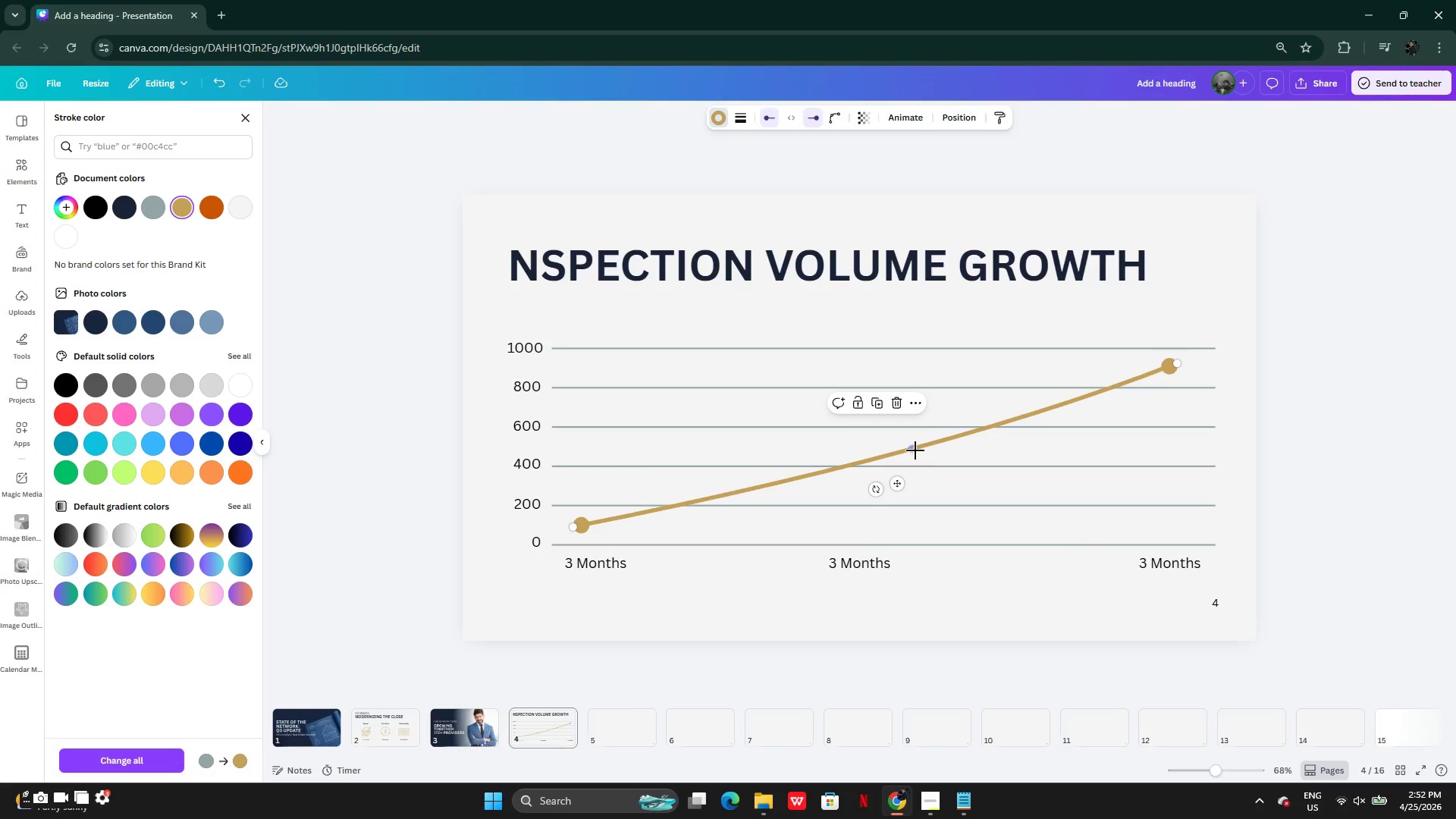 
left_click_drag(start_coordinate=[913, 450], to_coordinate=[956, 442])
 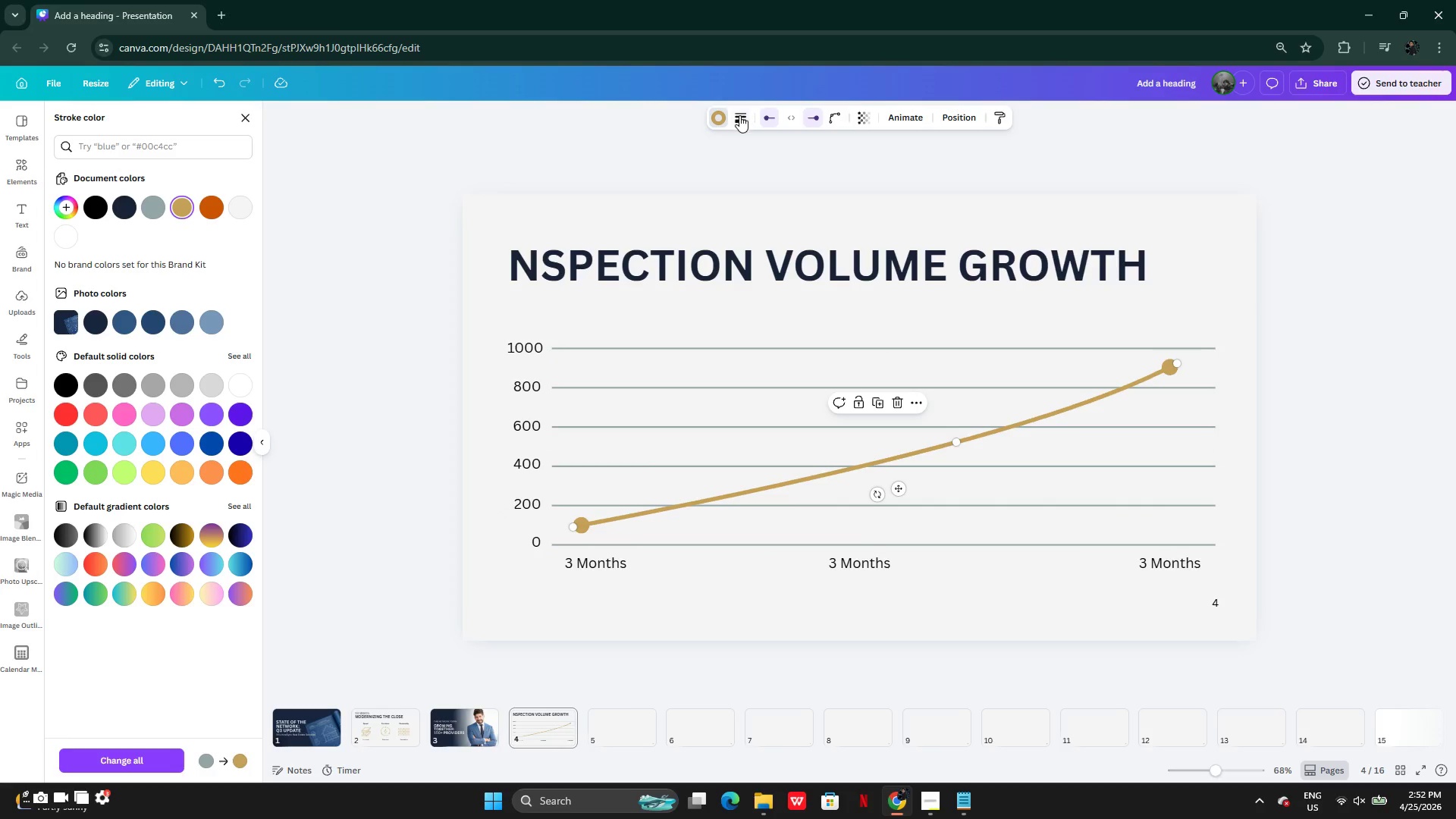 
left_click([736, 118])
 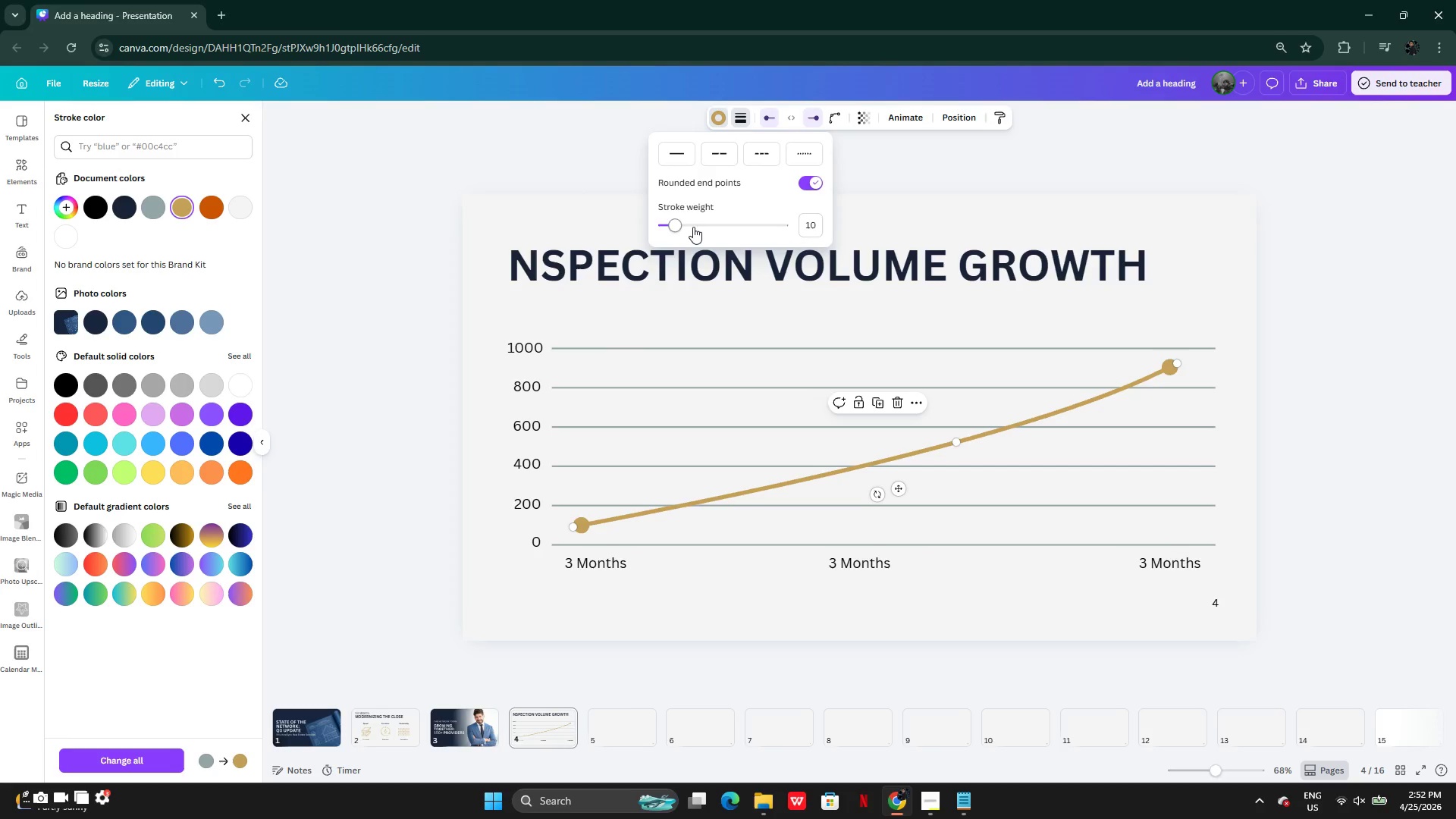 
left_click_drag(start_coordinate=[676, 227], to_coordinate=[672, 231])
 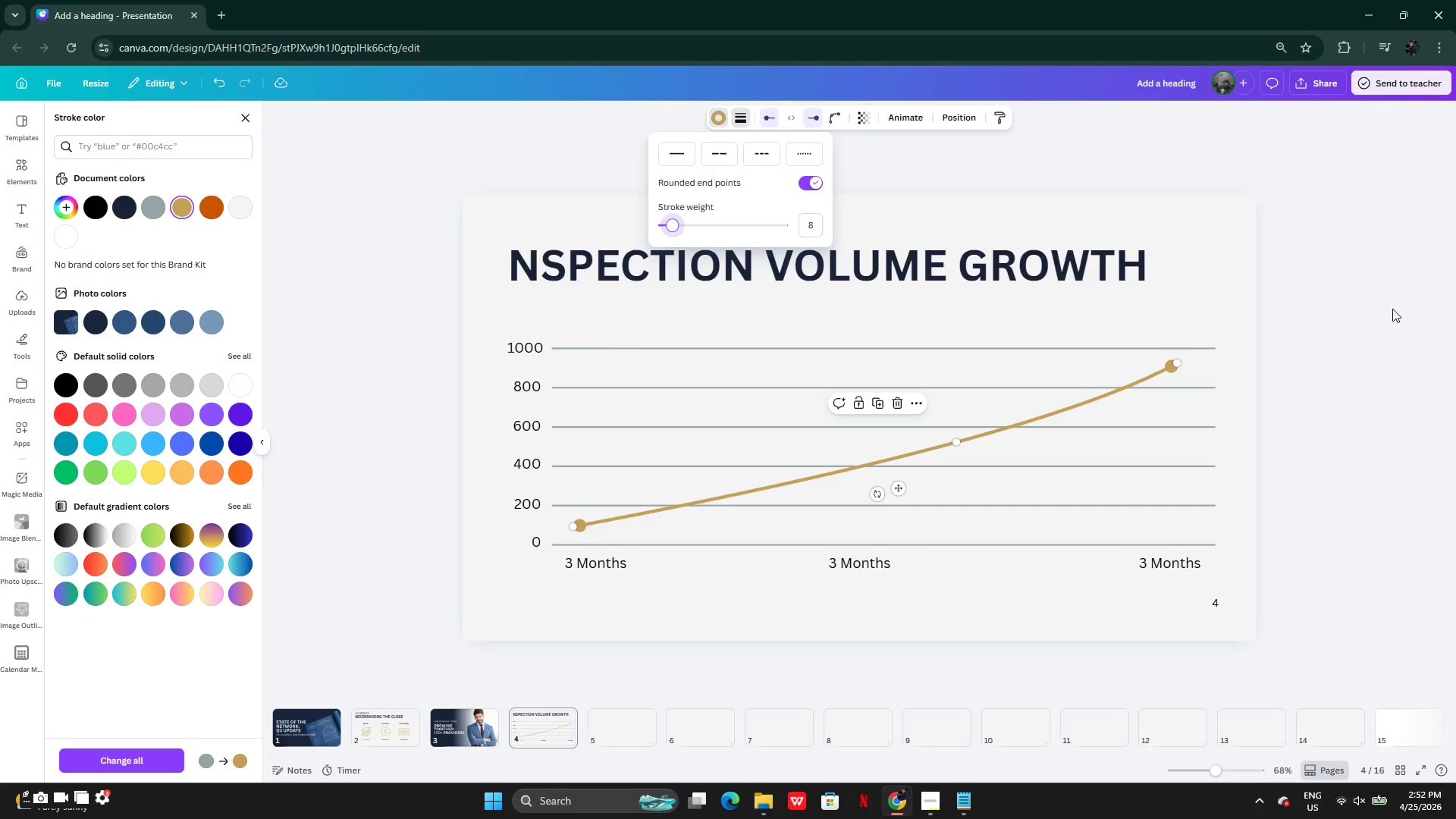 
left_click([1392, 309])
 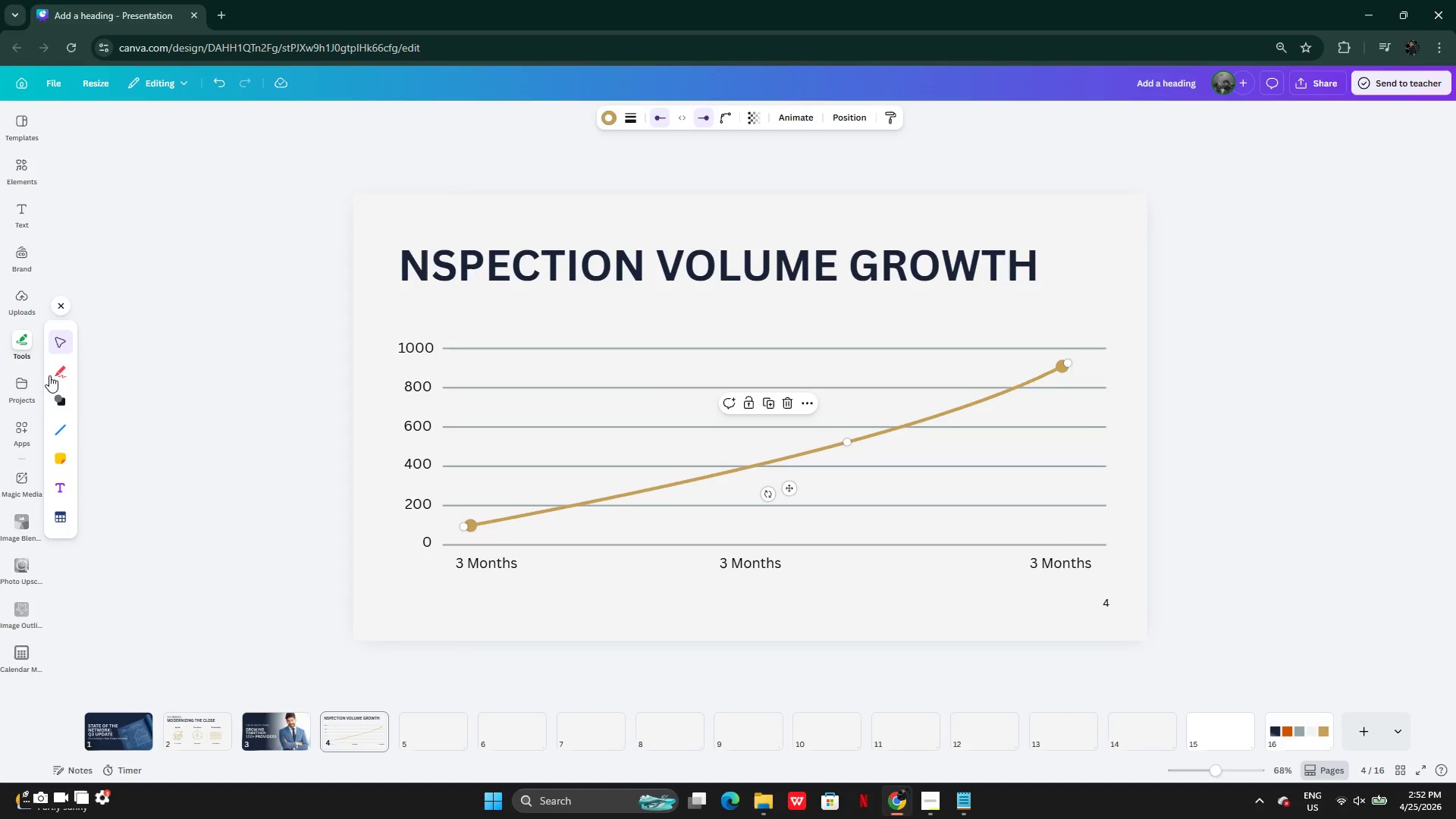 
left_click([67, 403])
 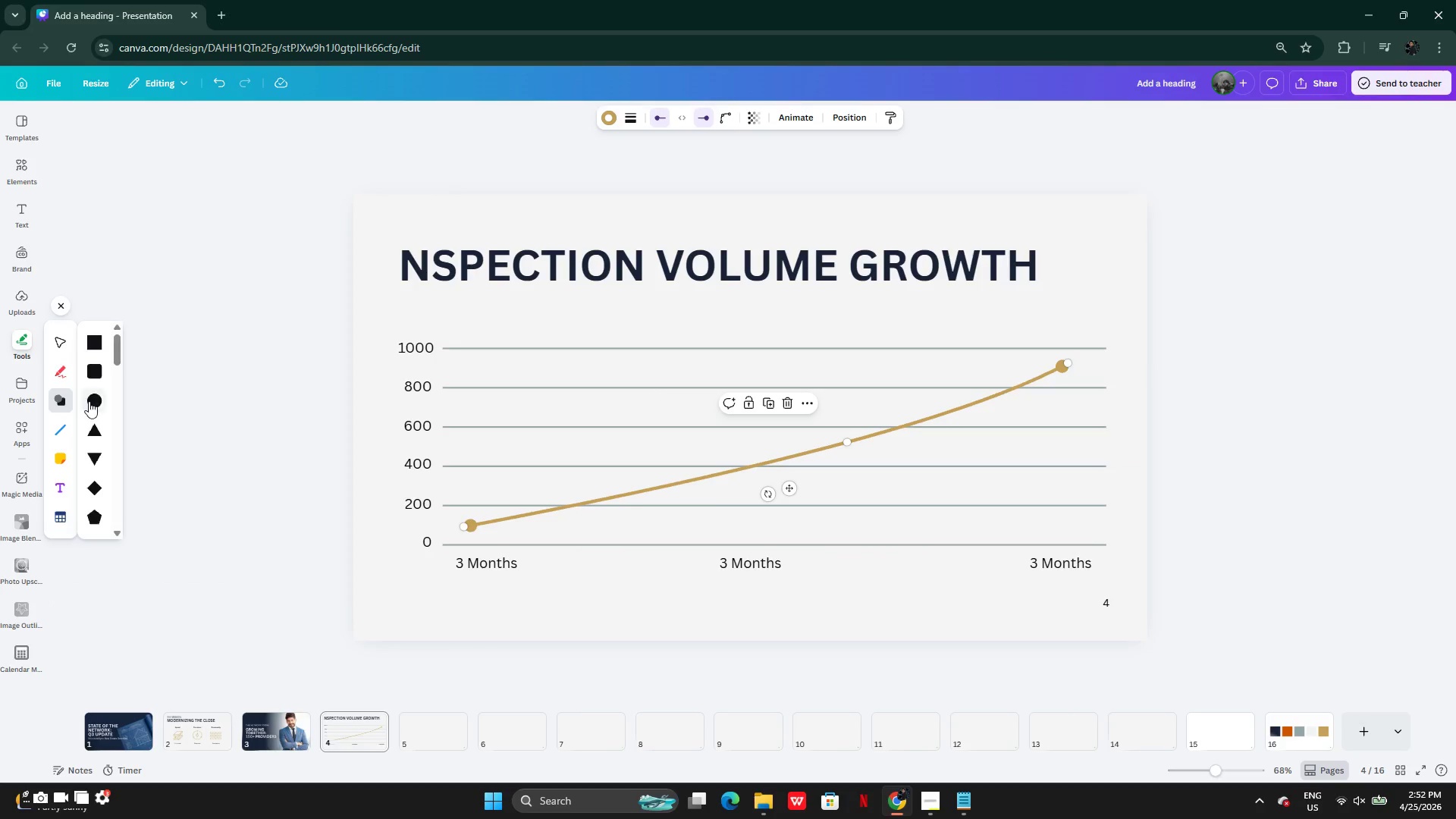 
left_click([89, 410])
 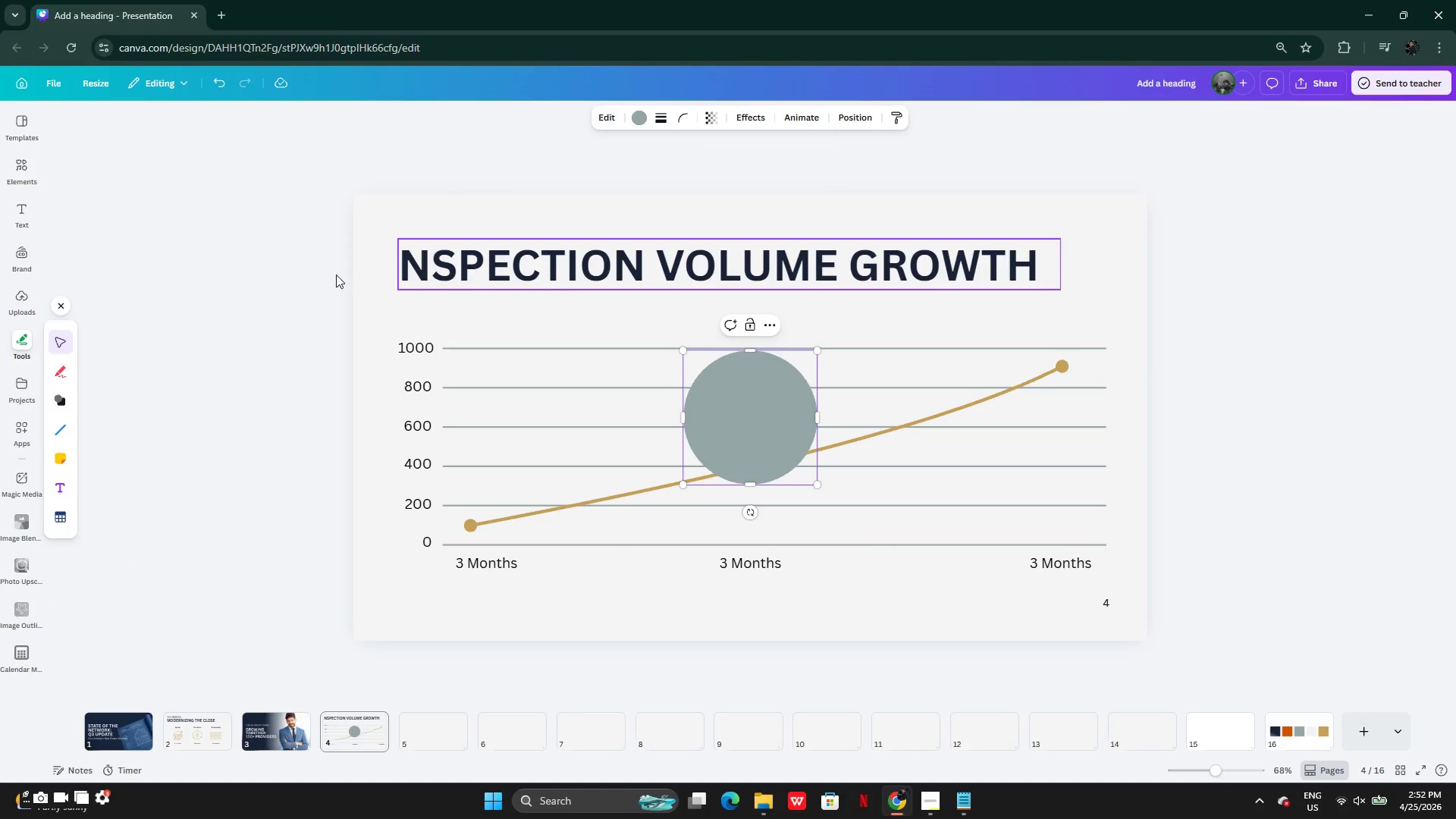 
left_click([216, 274])
 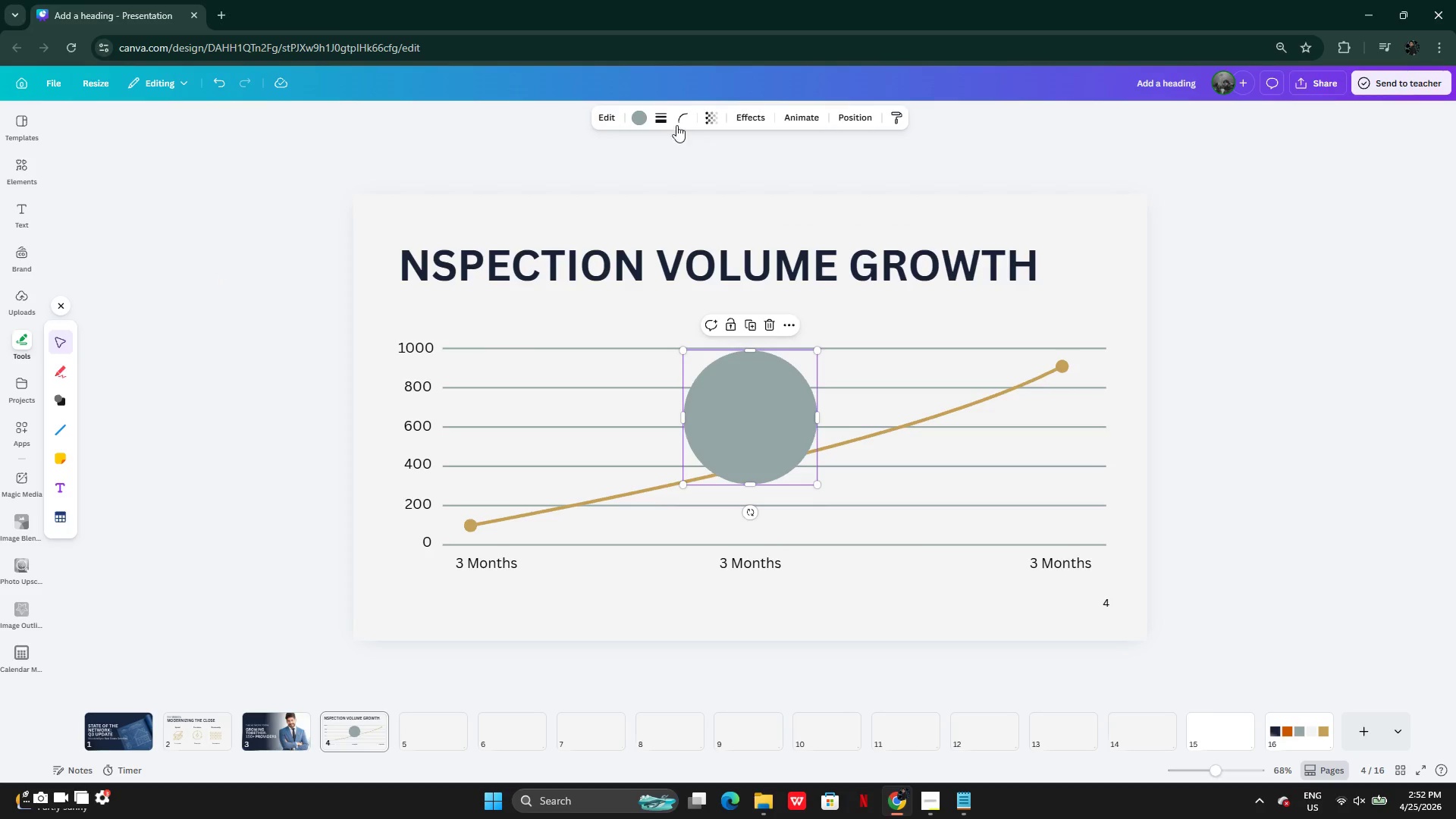 
left_click([635, 113])
 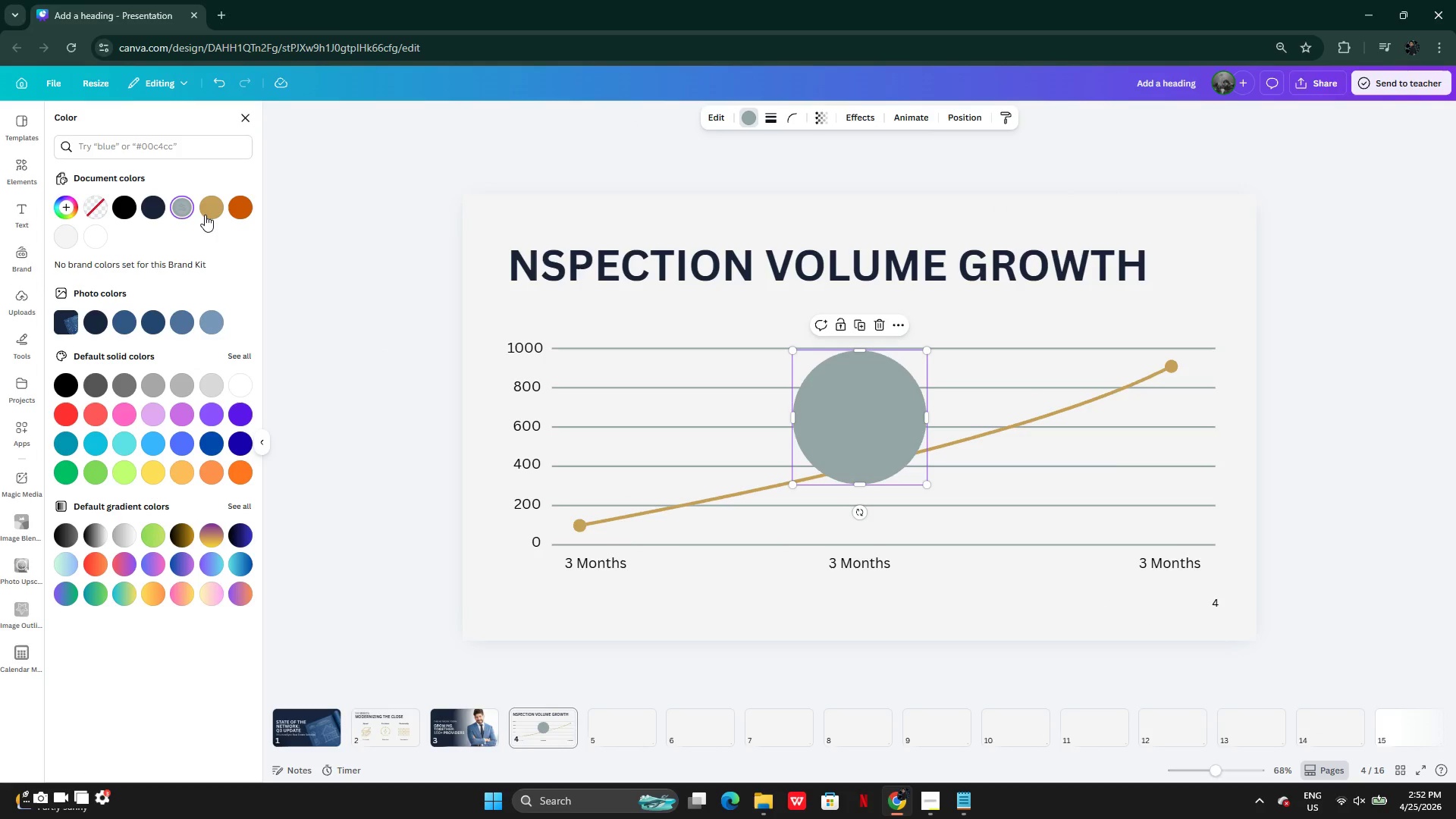 
left_click([206, 214])
 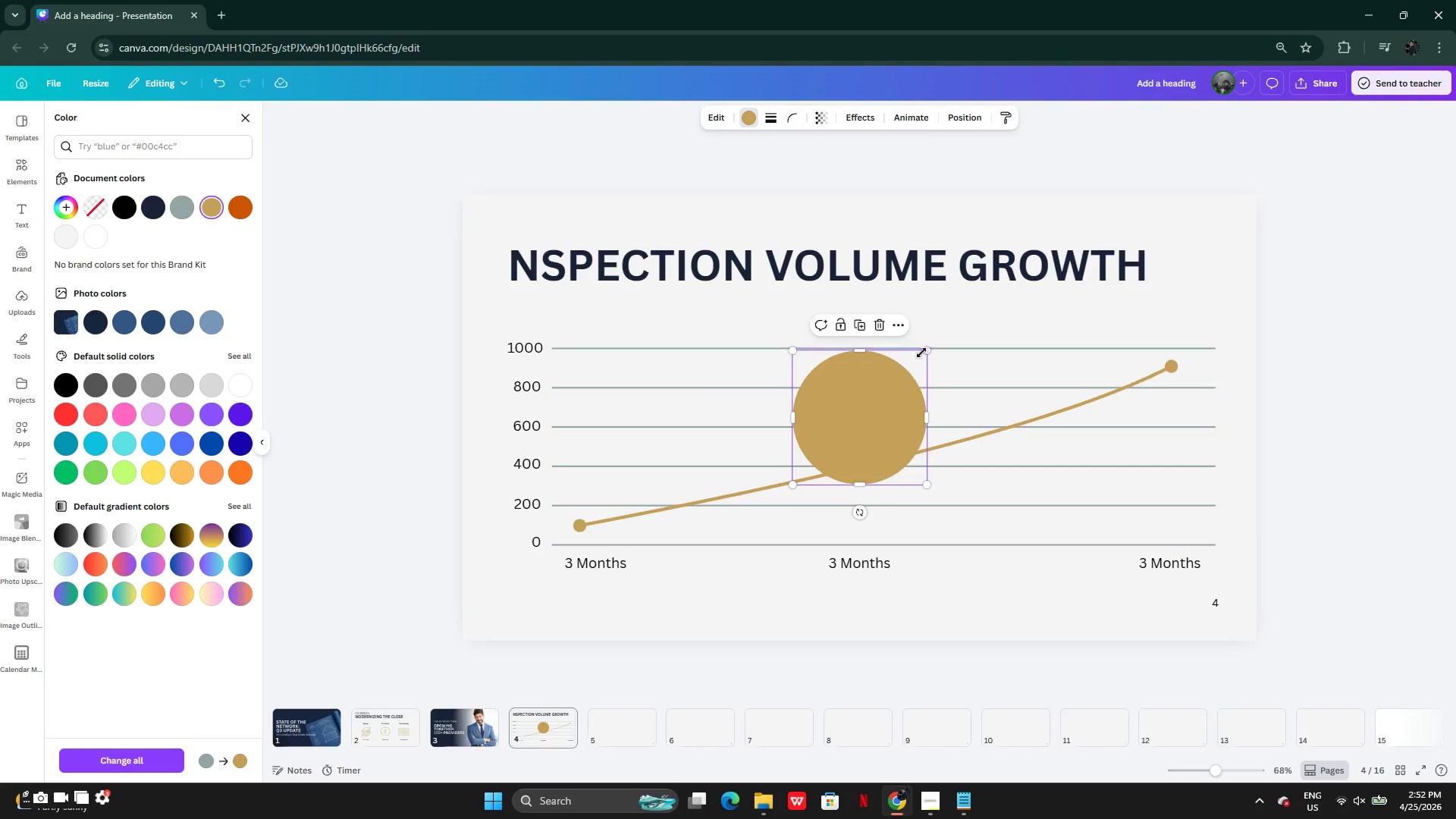 
left_click_drag(start_coordinate=[927, 350], to_coordinate=[824, 485])
 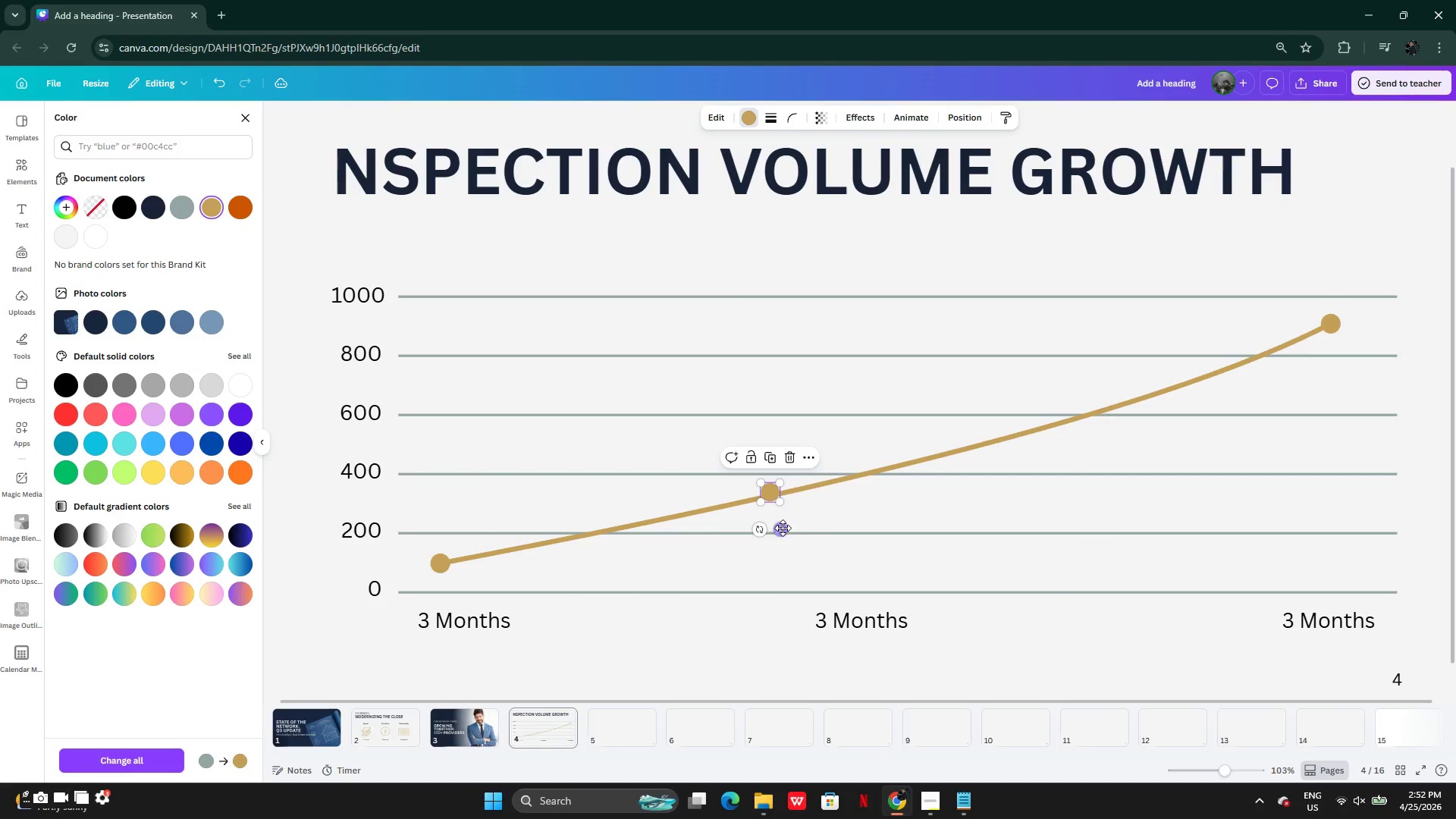 
left_click_drag(start_coordinate=[780, 526], to_coordinate=[432, 601])
 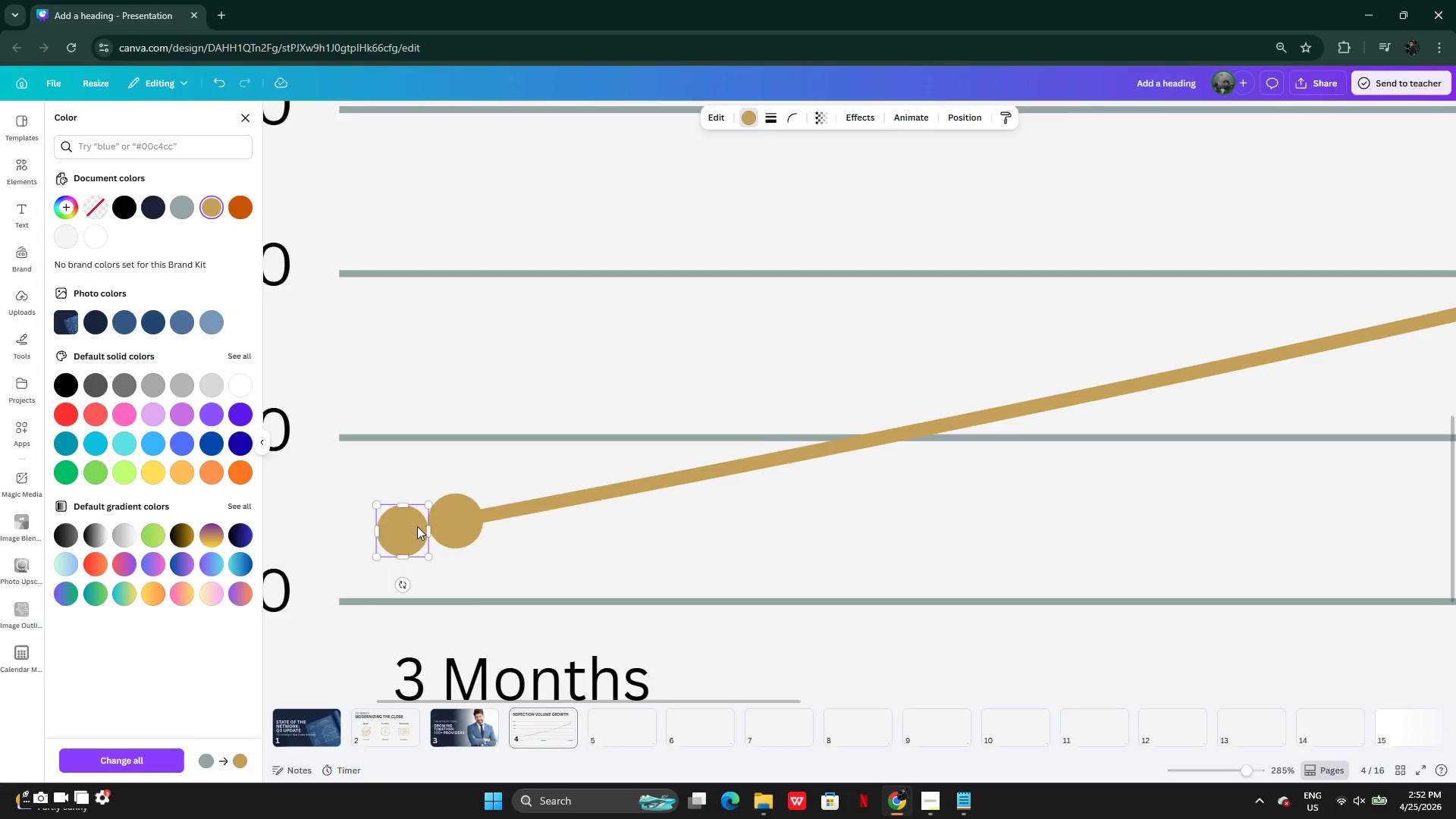 
left_click_drag(start_coordinate=[403, 526], to_coordinate=[462, 517])
 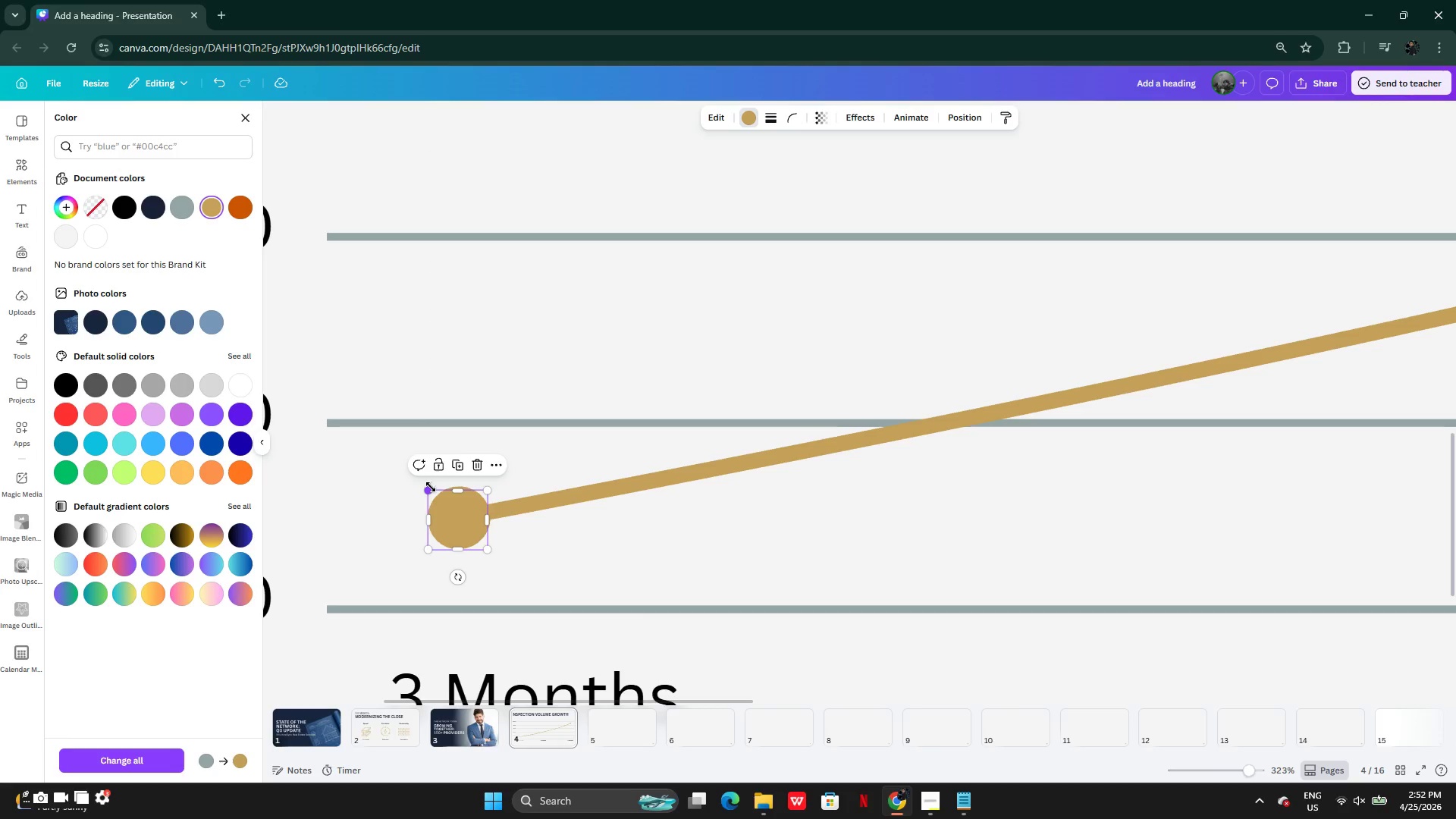 
left_click_drag(start_coordinate=[431, 487], to_coordinate=[428, 482])
 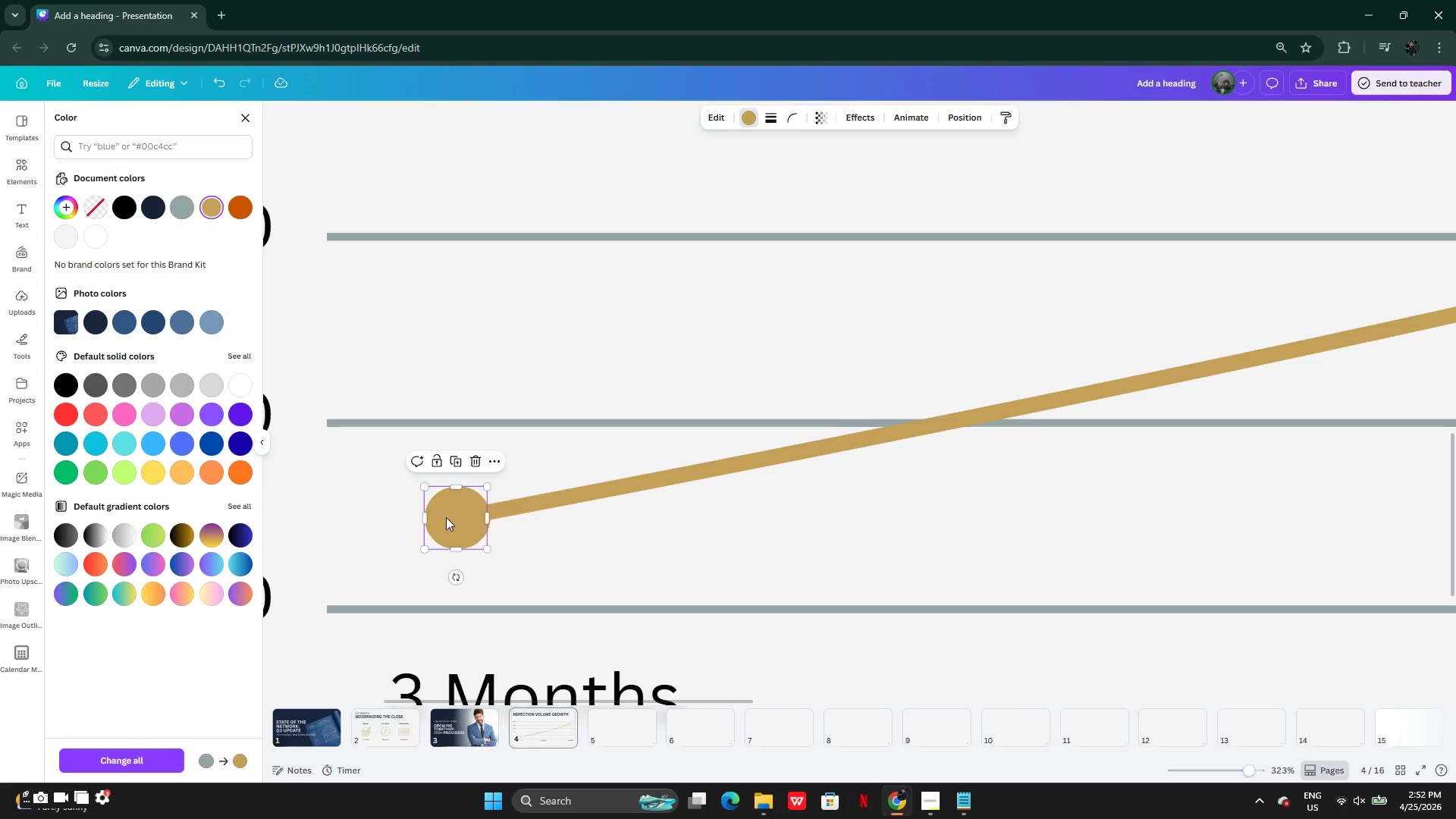 
left_click_drag(start_coordinate=[445, 516], to_coordinate=[595, 490])
 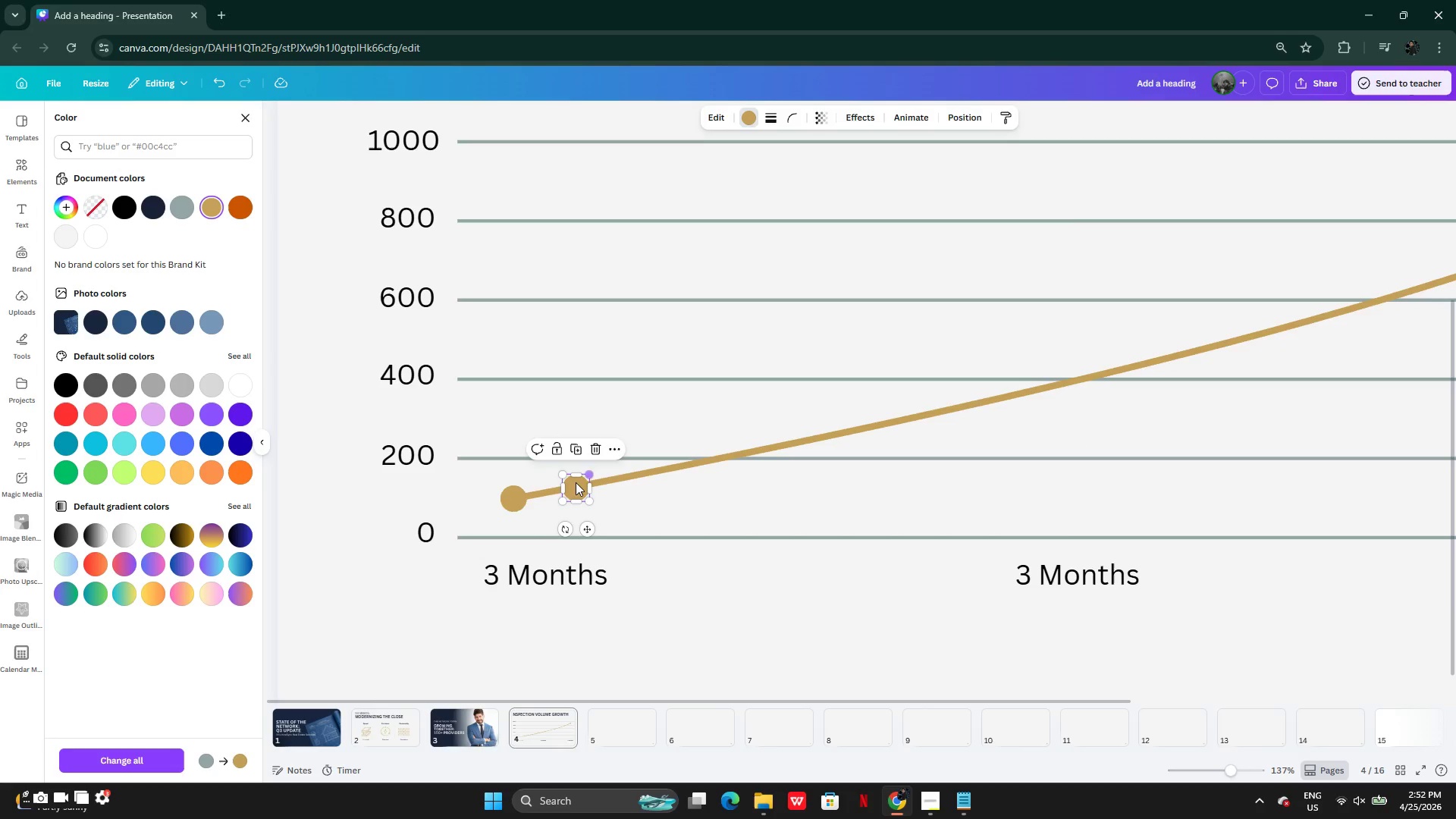 
left_click_drag(start_coordinate=[577, 488], to_coordinate=[864, 427])
 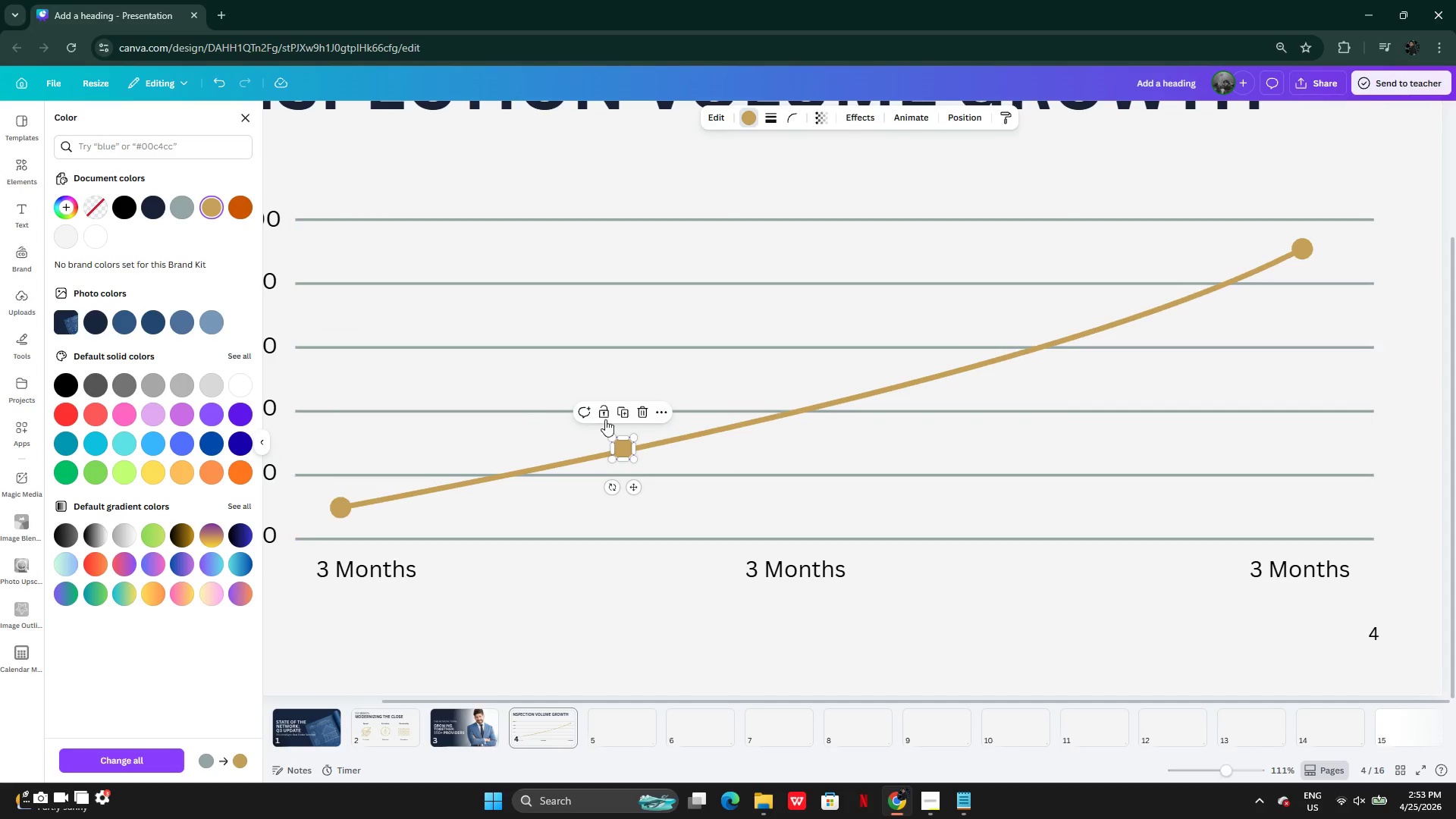 
left_click([620, 412])
 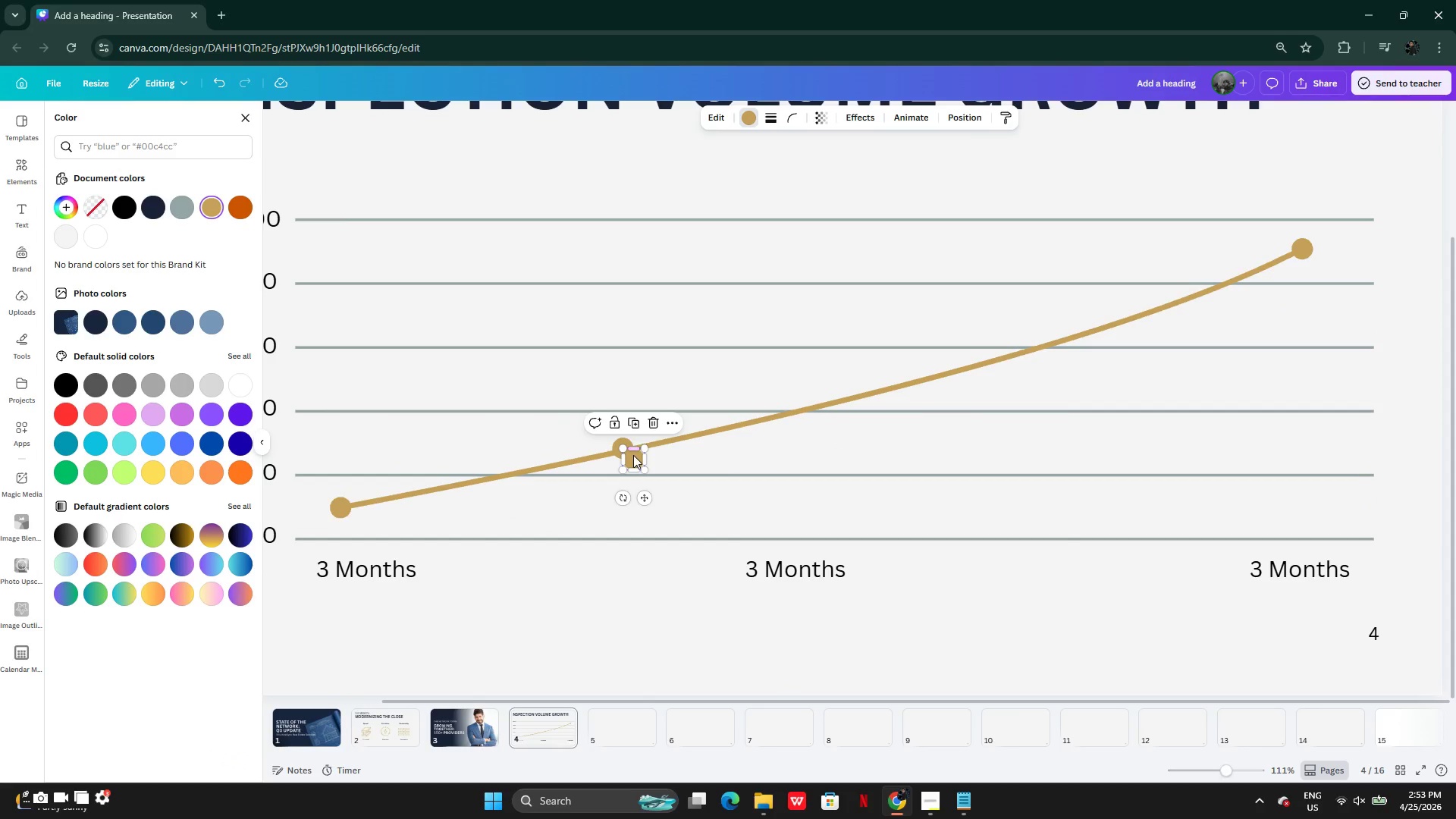 
left_click_drag(start_coordinate=[634, 460], to_coordinate=[854, 396])
 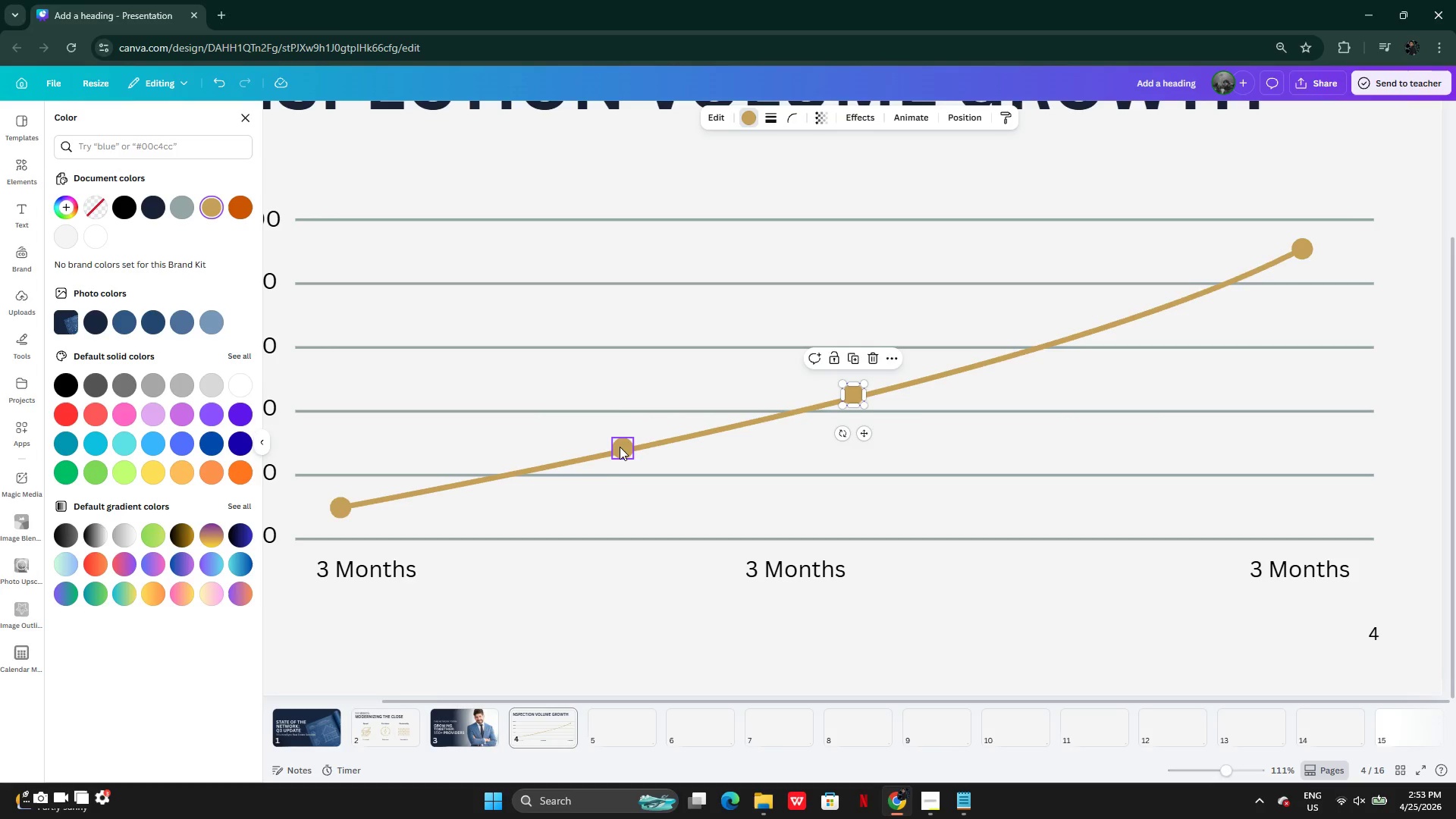 
left_click_drag(start_coordinate=[622, 447], to_coordinate=[548, 463])
 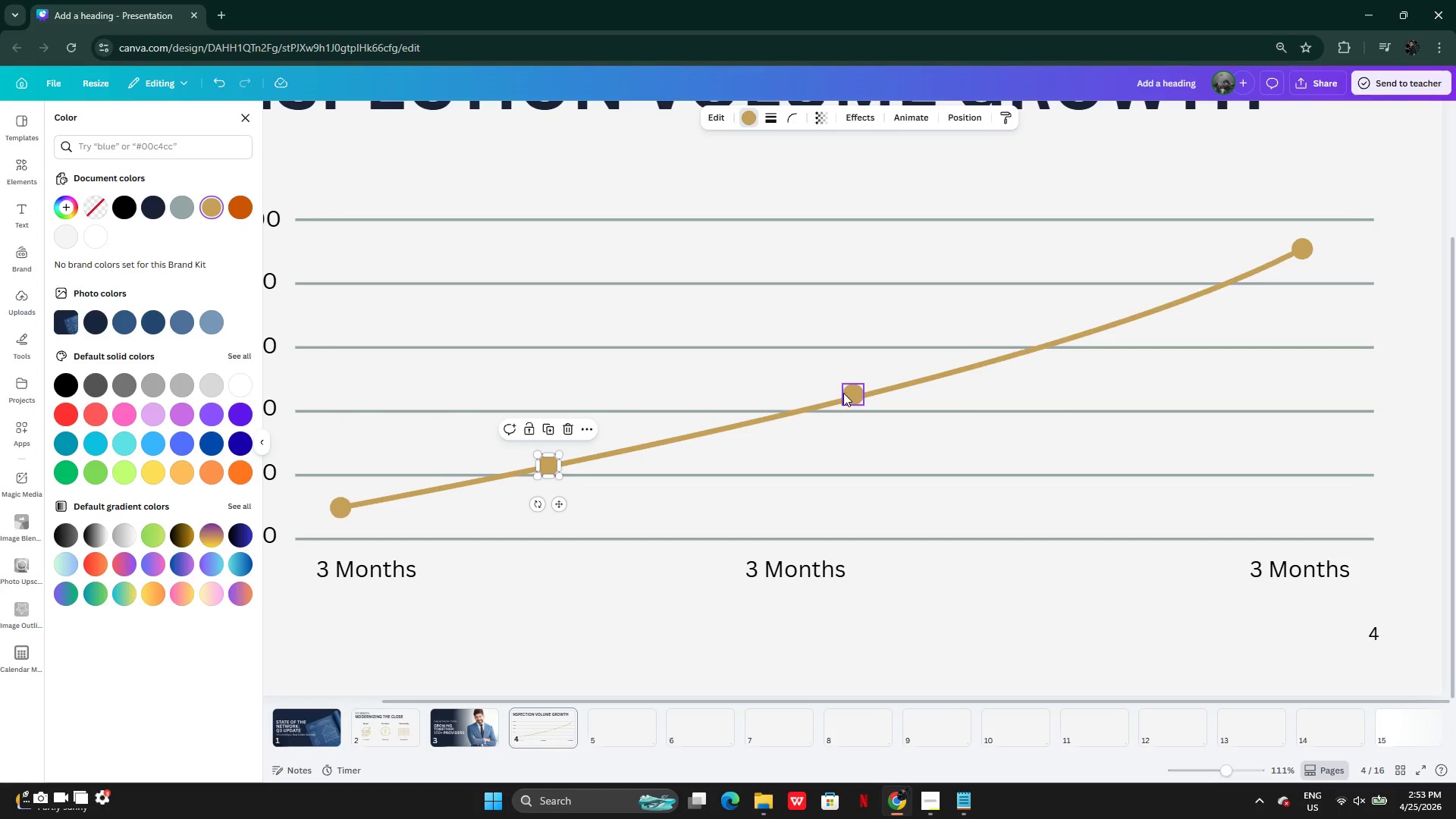 
left_click([847, 390])
 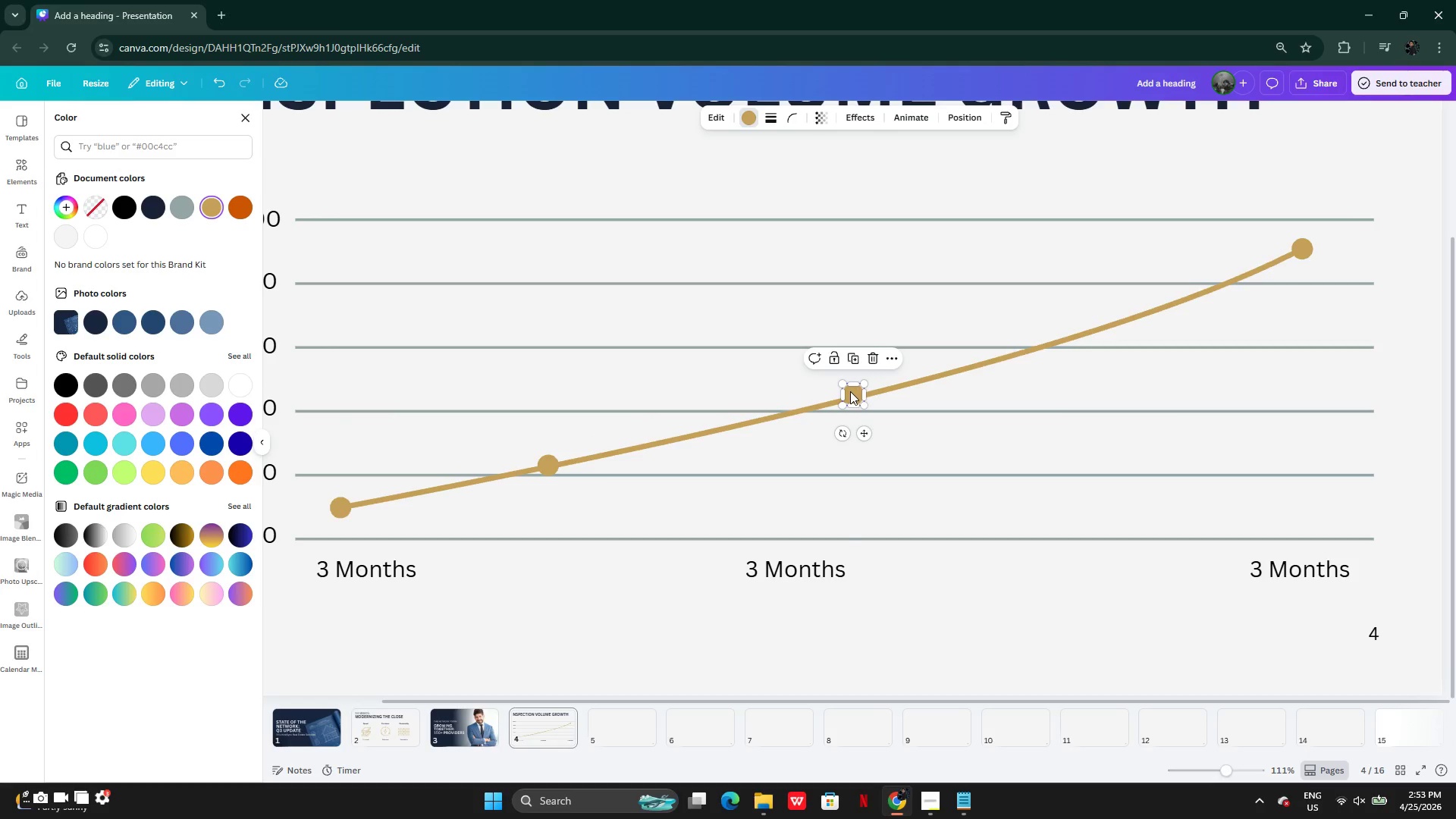 
left_click_drag(start_coordinate=[850, 391], to_coordinate=[767, 411])
 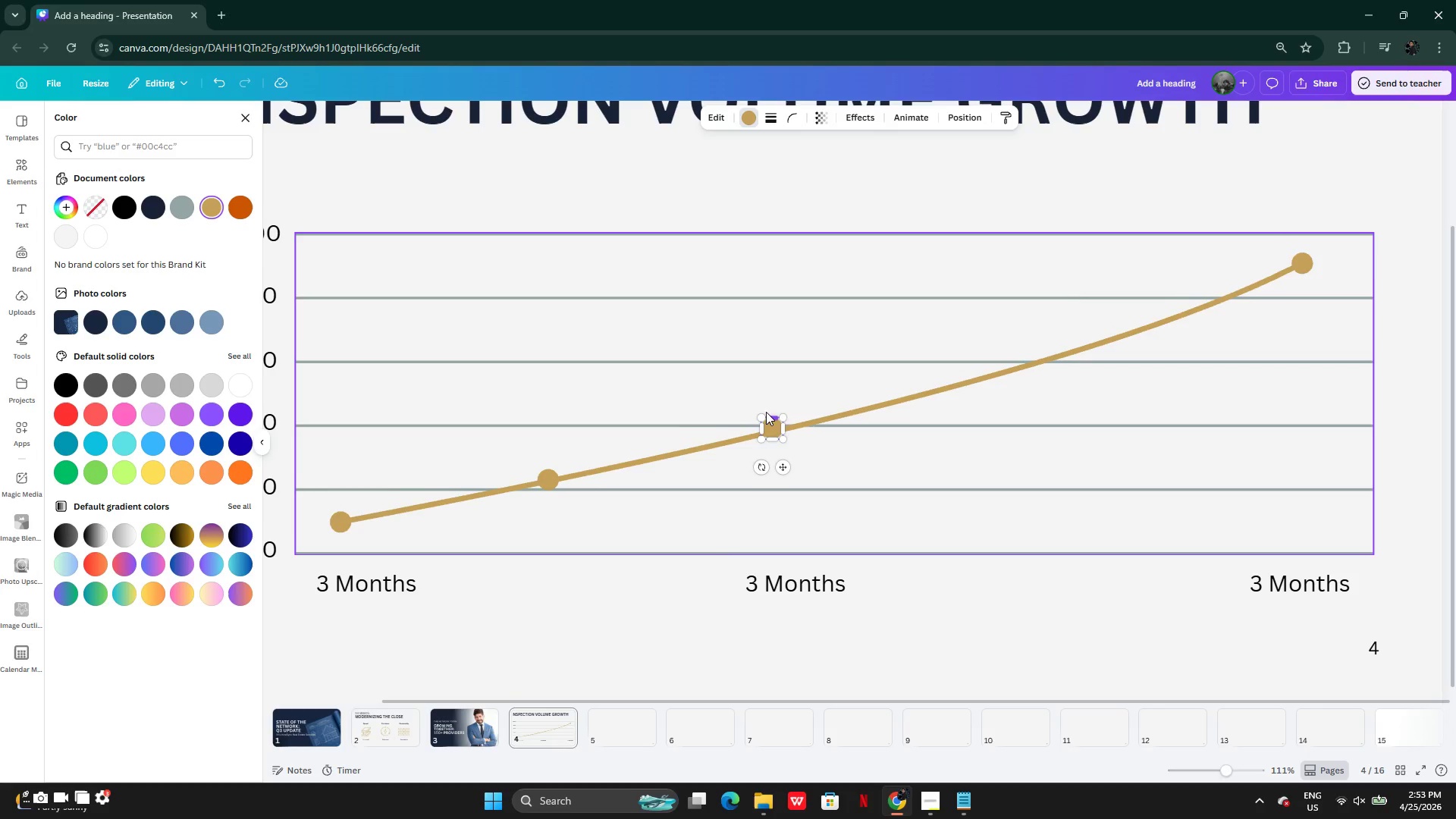 
mouse_move([777, 397])
 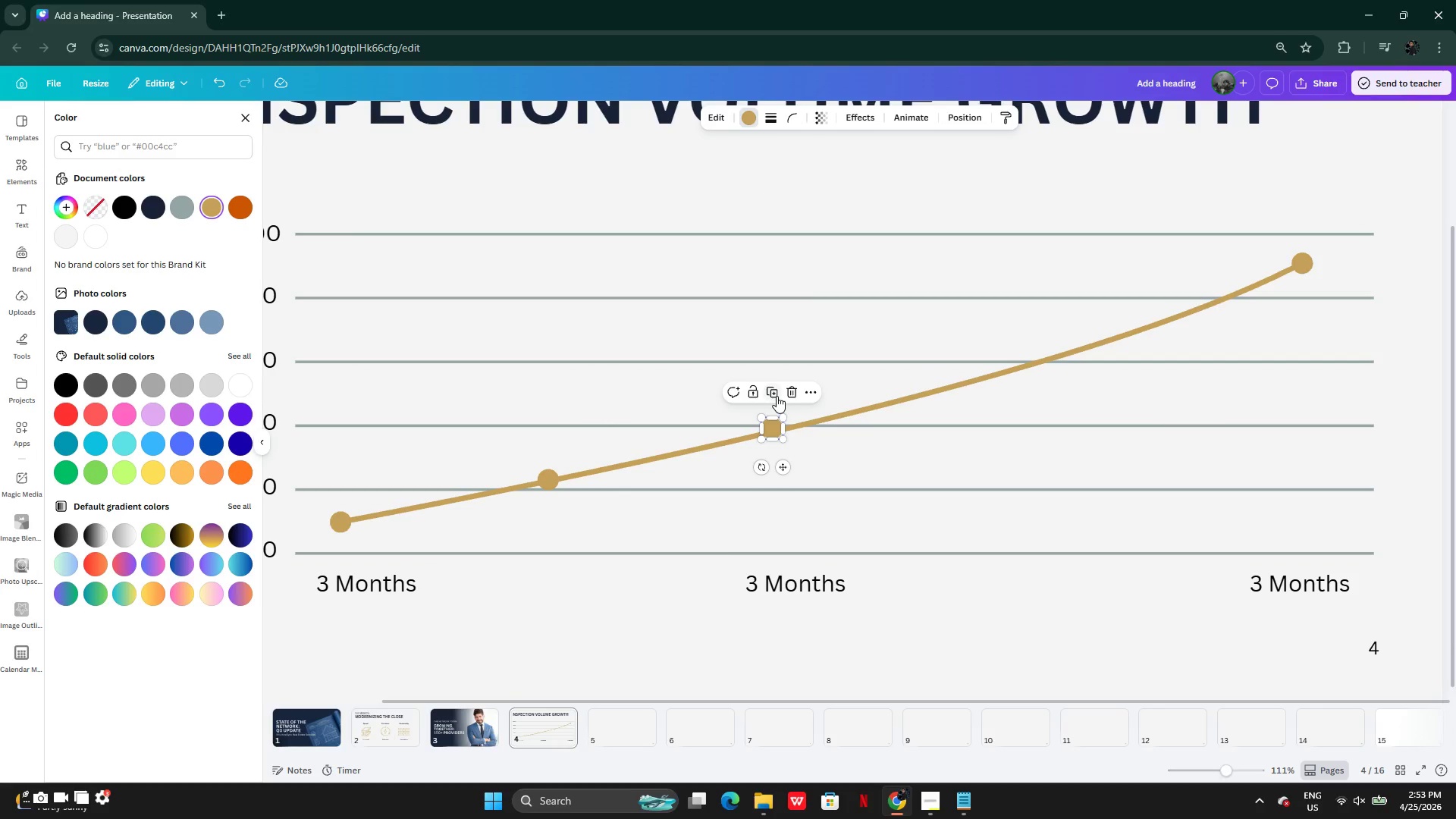 
left_click([777, 396])
 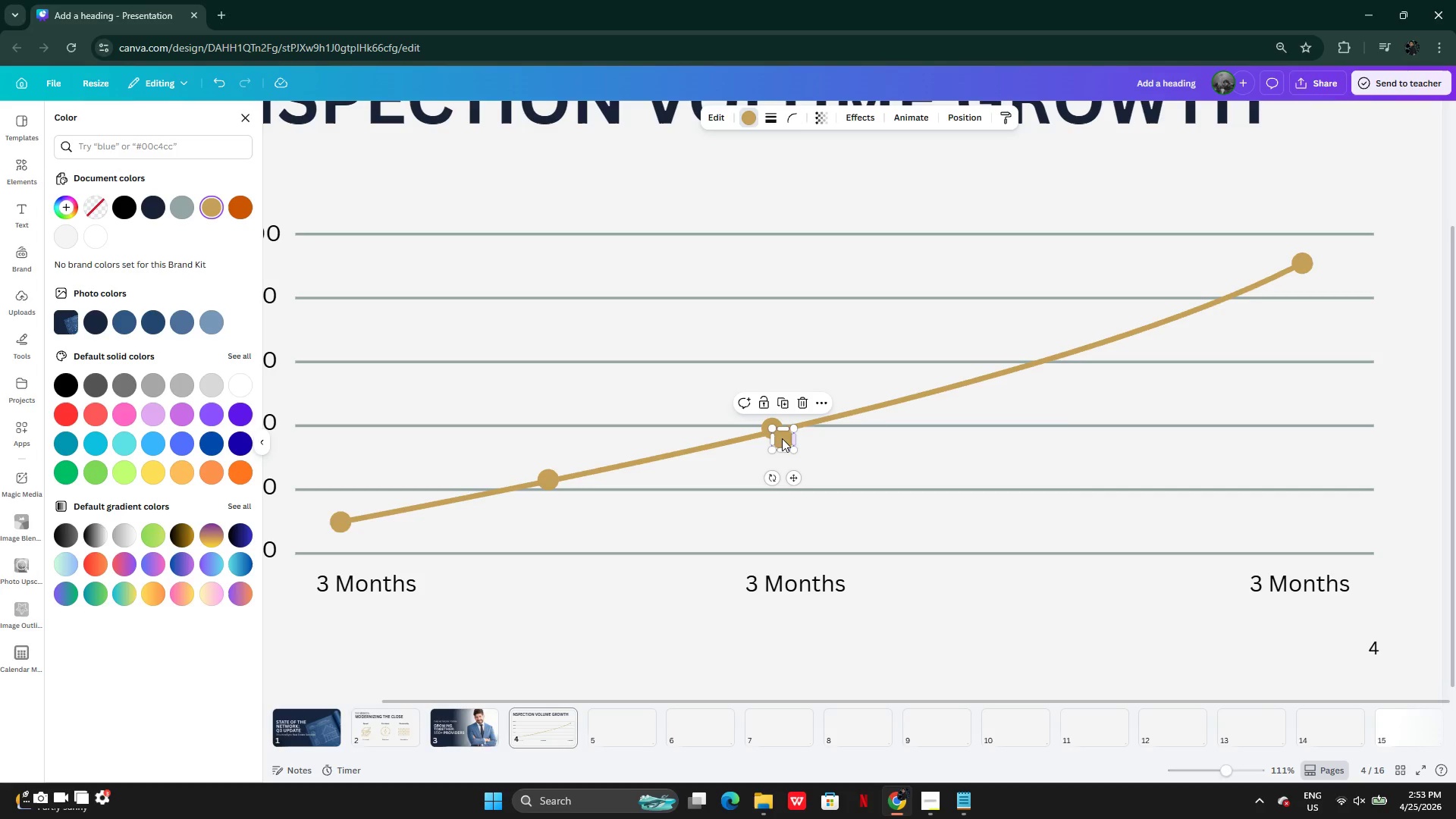 
left_click_drag(start_coordinate=[781, 439], to_coordinate=[1054, 354])
 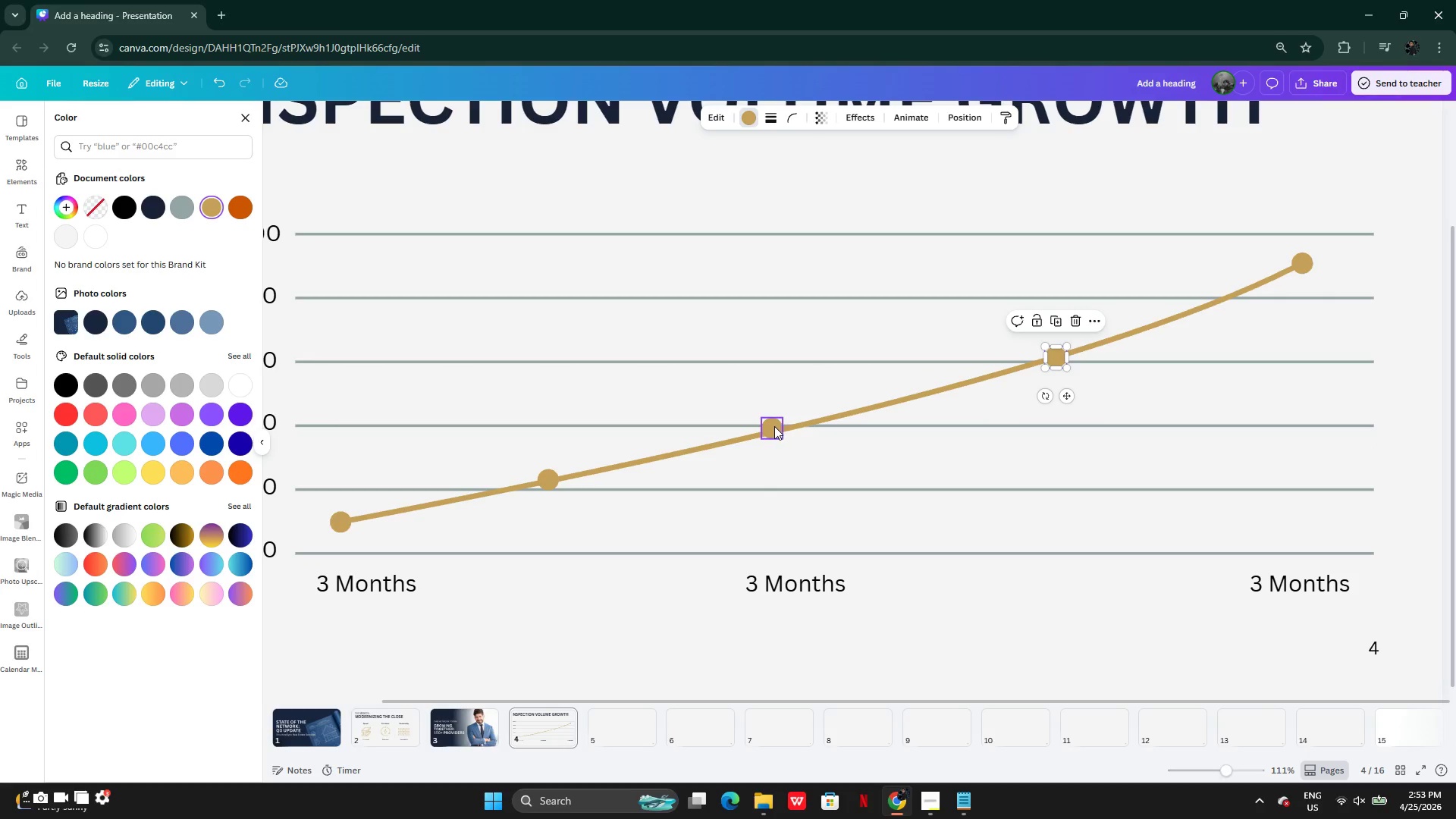 
left_click([774, 426])
 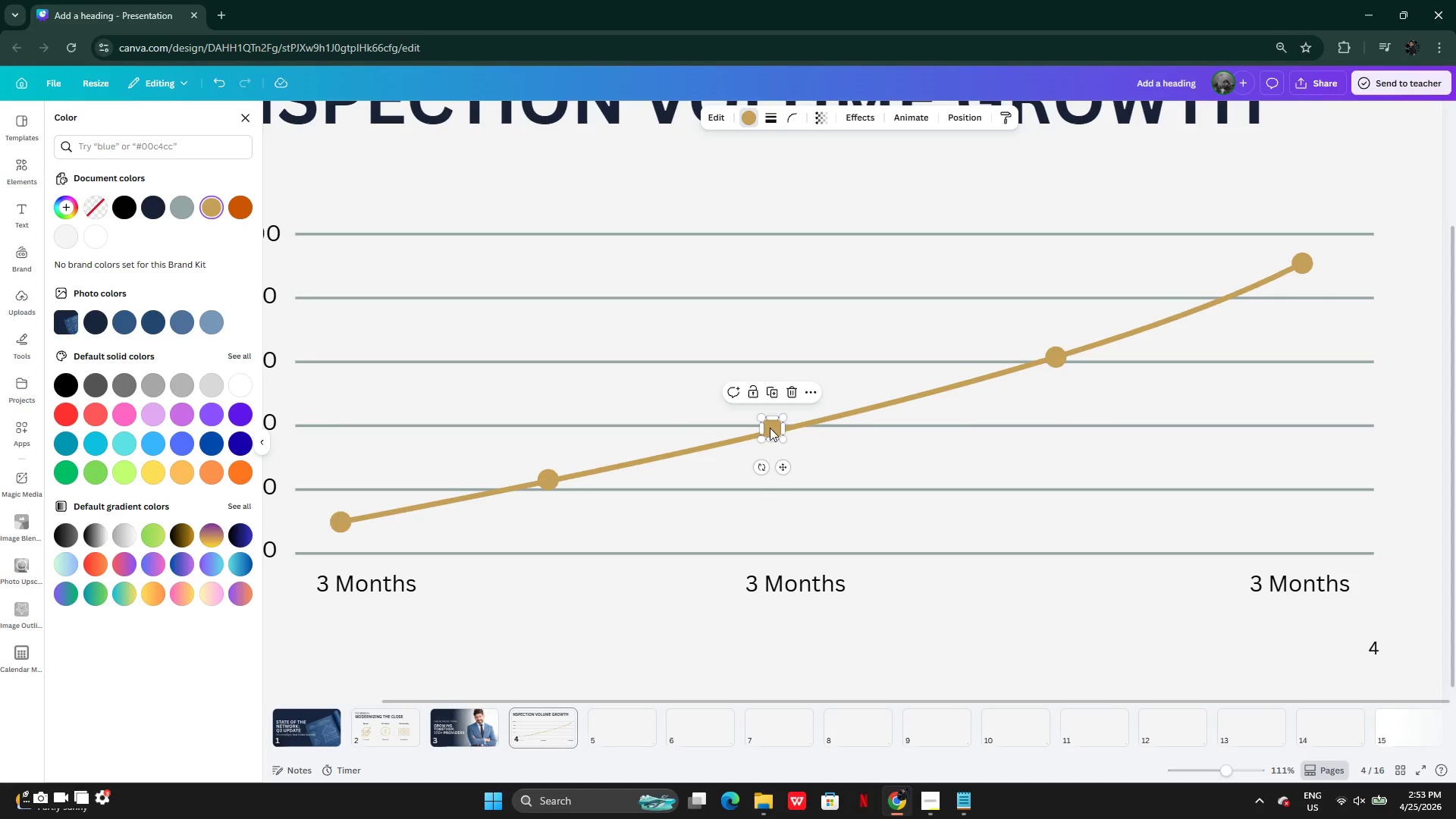 
left_click_drag(start_coordinate=[770, 427], to_coordinate=[808, 424])
 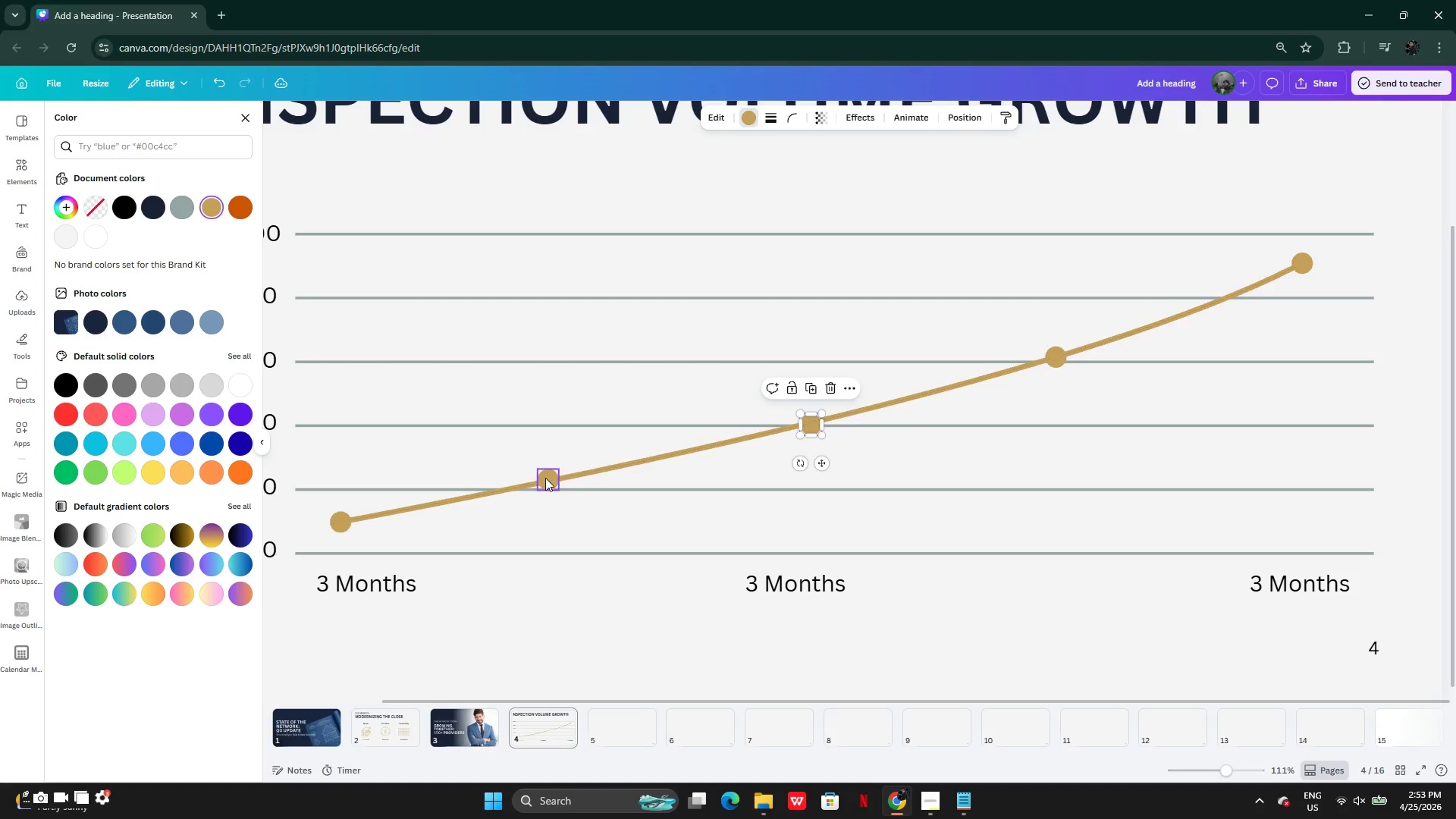 
left_click([545, 478])
 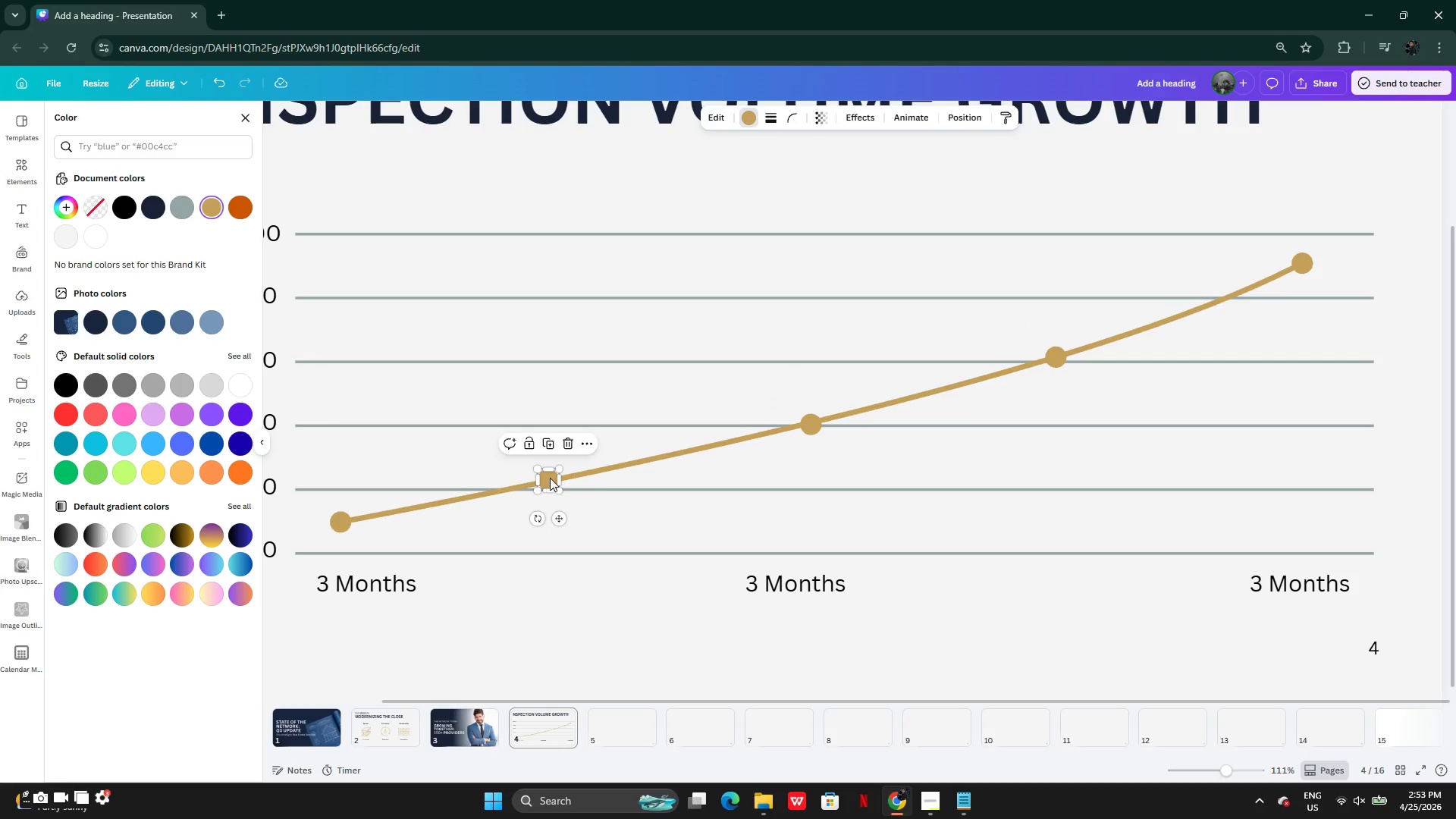 
left_click_drag(start_coordinate=[547, 478], to_coordinate=[573, 475])
 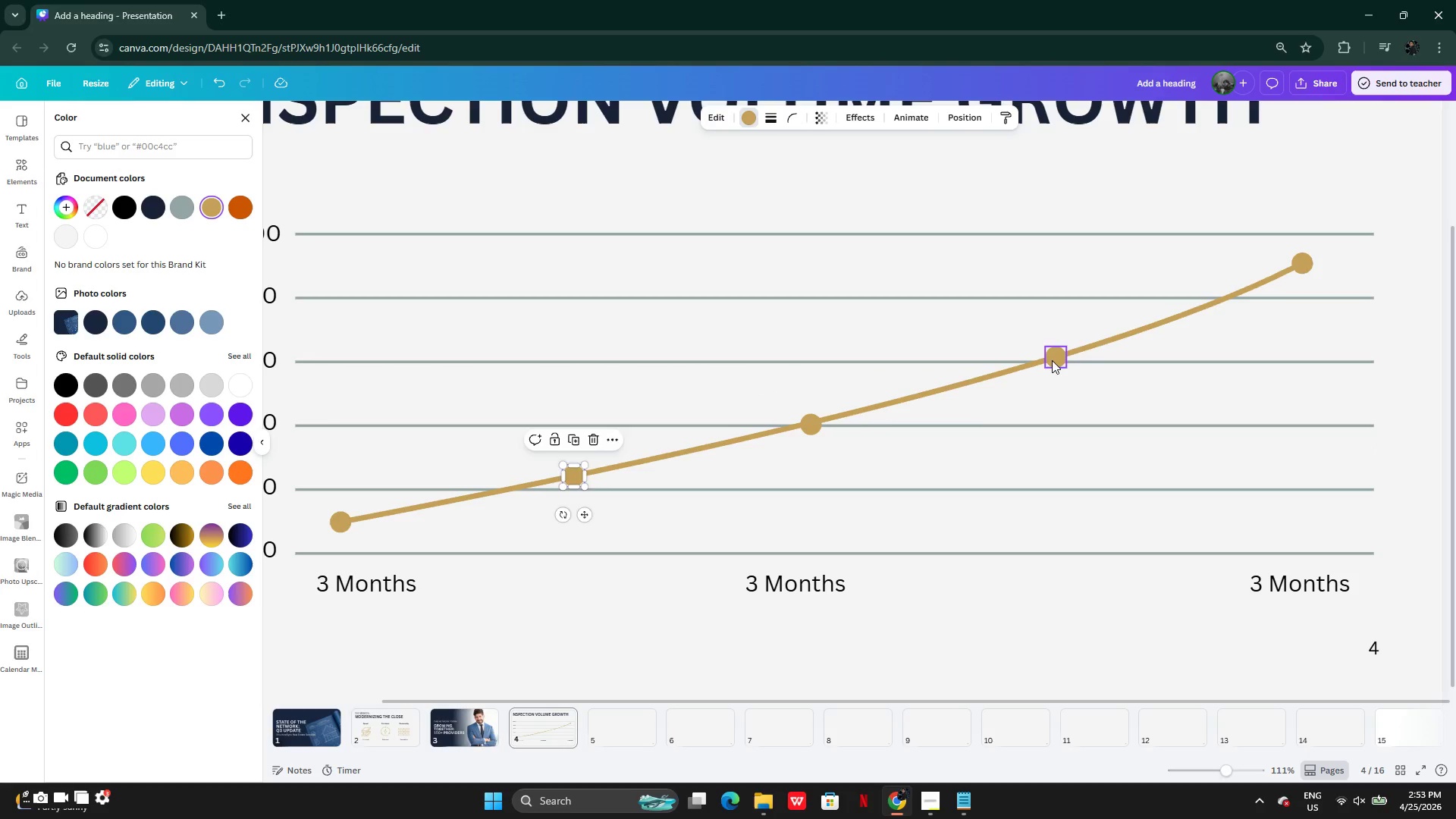 
left_click_drag(start_coordinate=[1052, 360], to_coordinate=[1069, 353])
 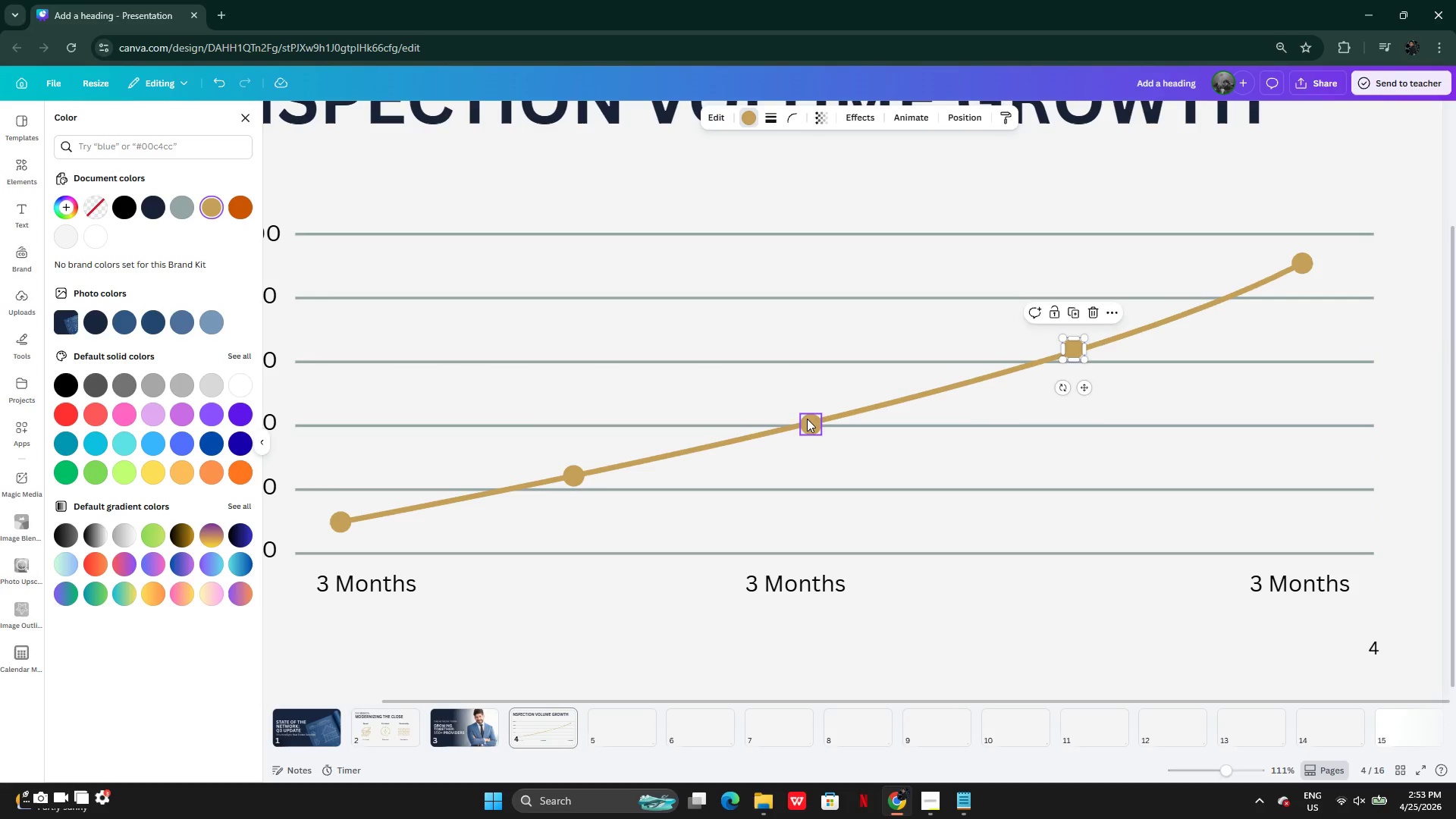 
left_click([807, 419])
 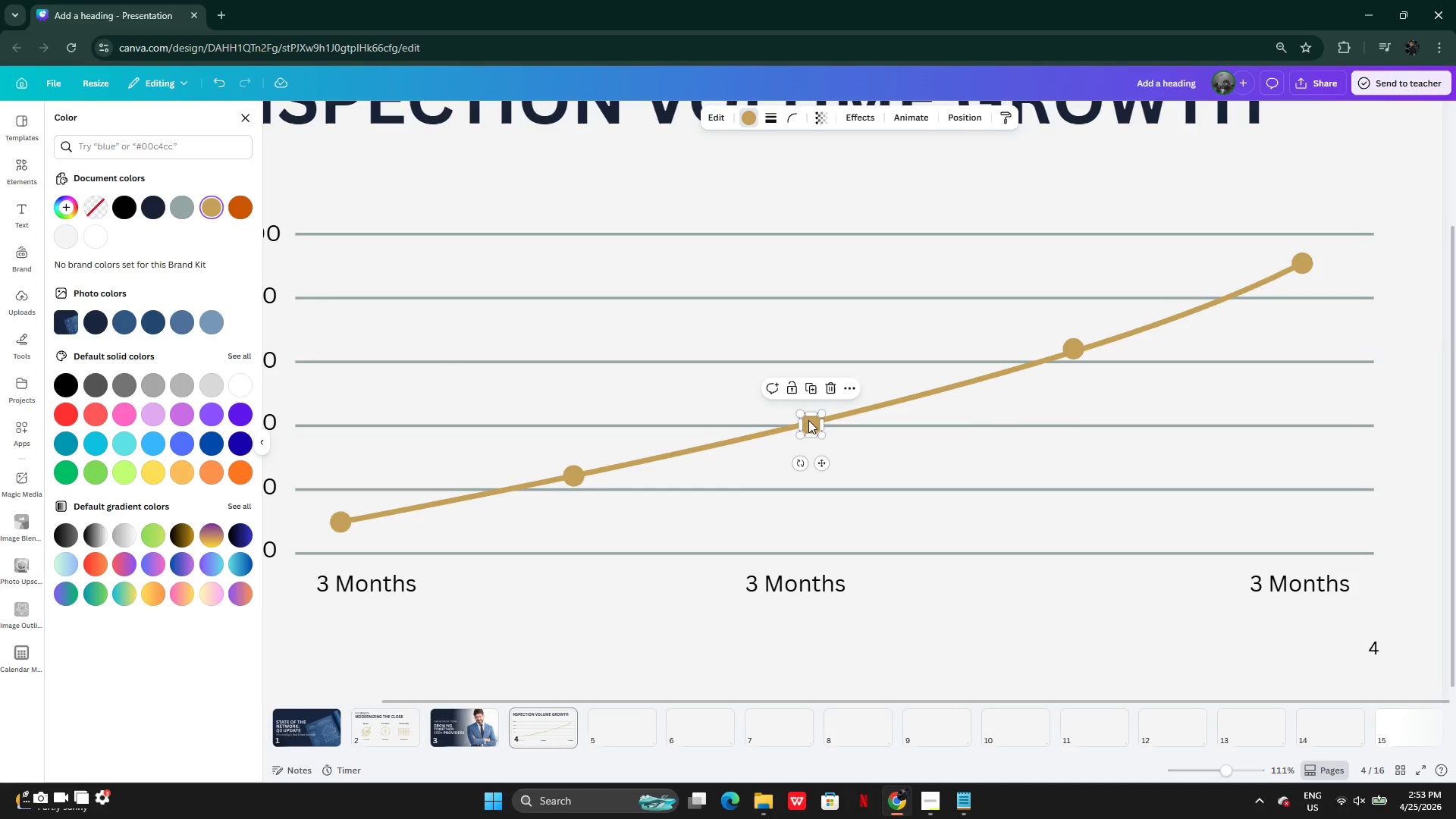 
left_click_drag(start_coordinate=[808, 420], to_coordinate=[821, 420])
 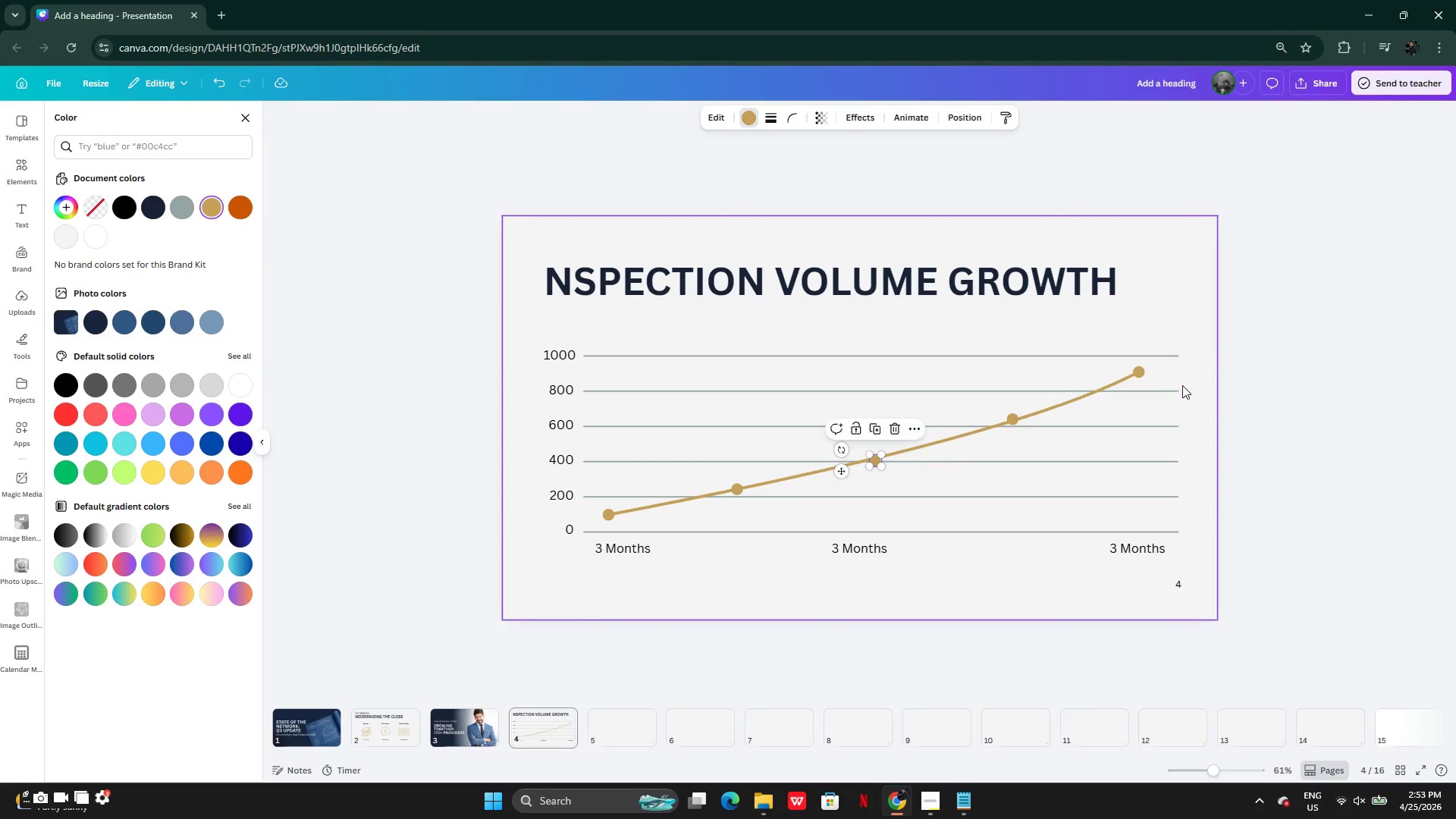 
left_click([1279, 384])
 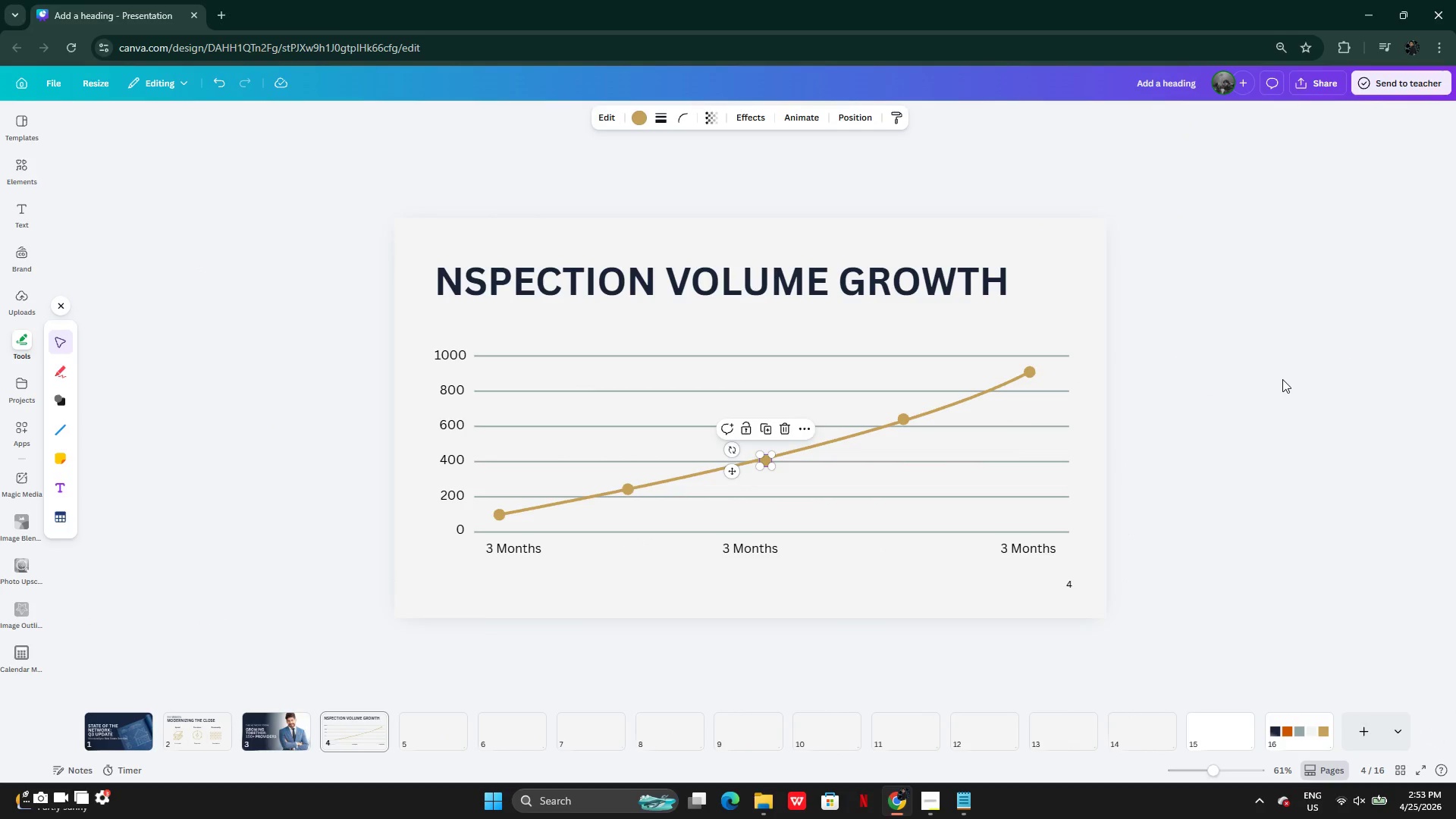 
left_click([1282, 379])
 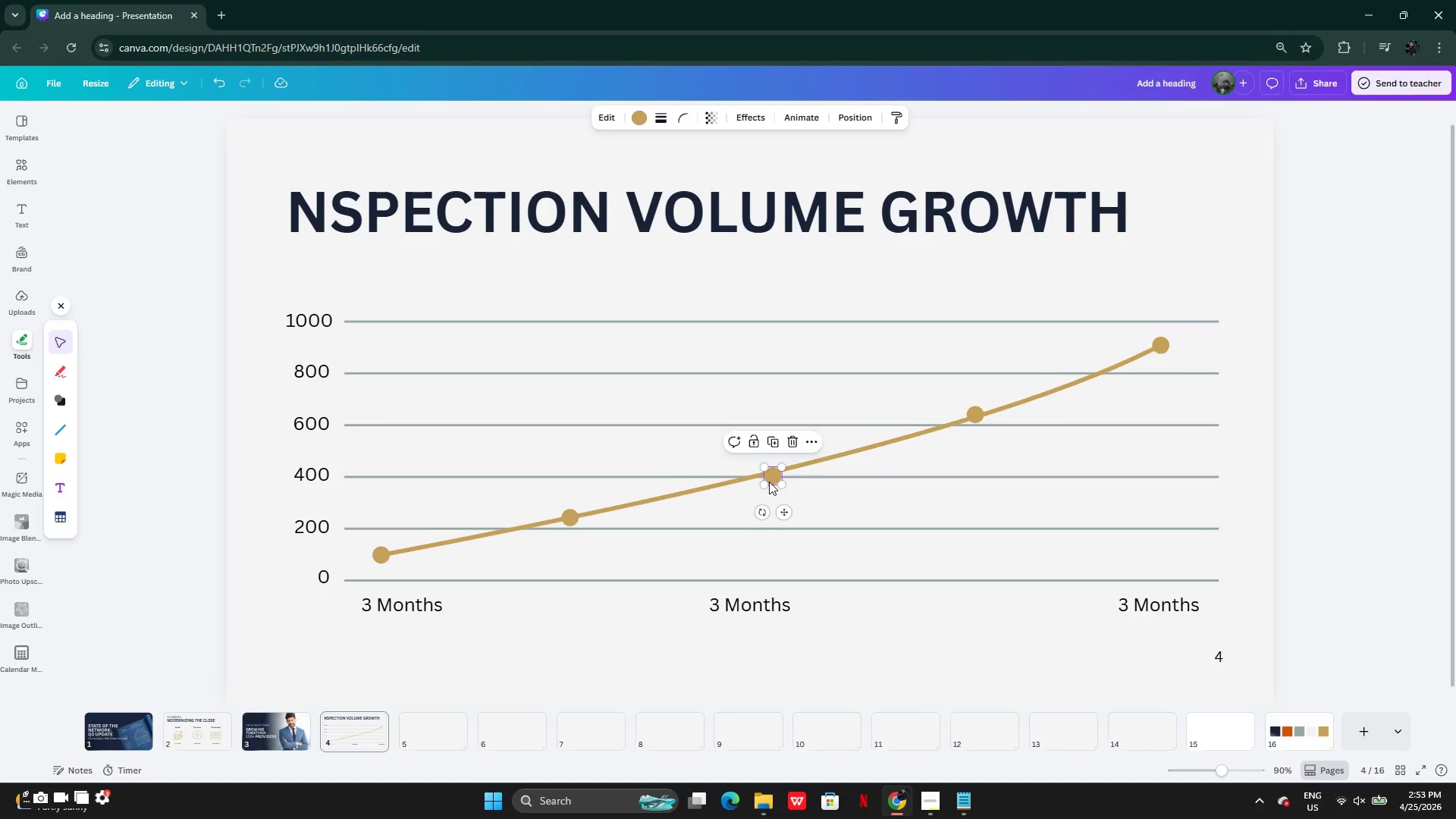 
left_click_drag(start_coordinate=[770, 482], to_coordinate=[768, 472])
 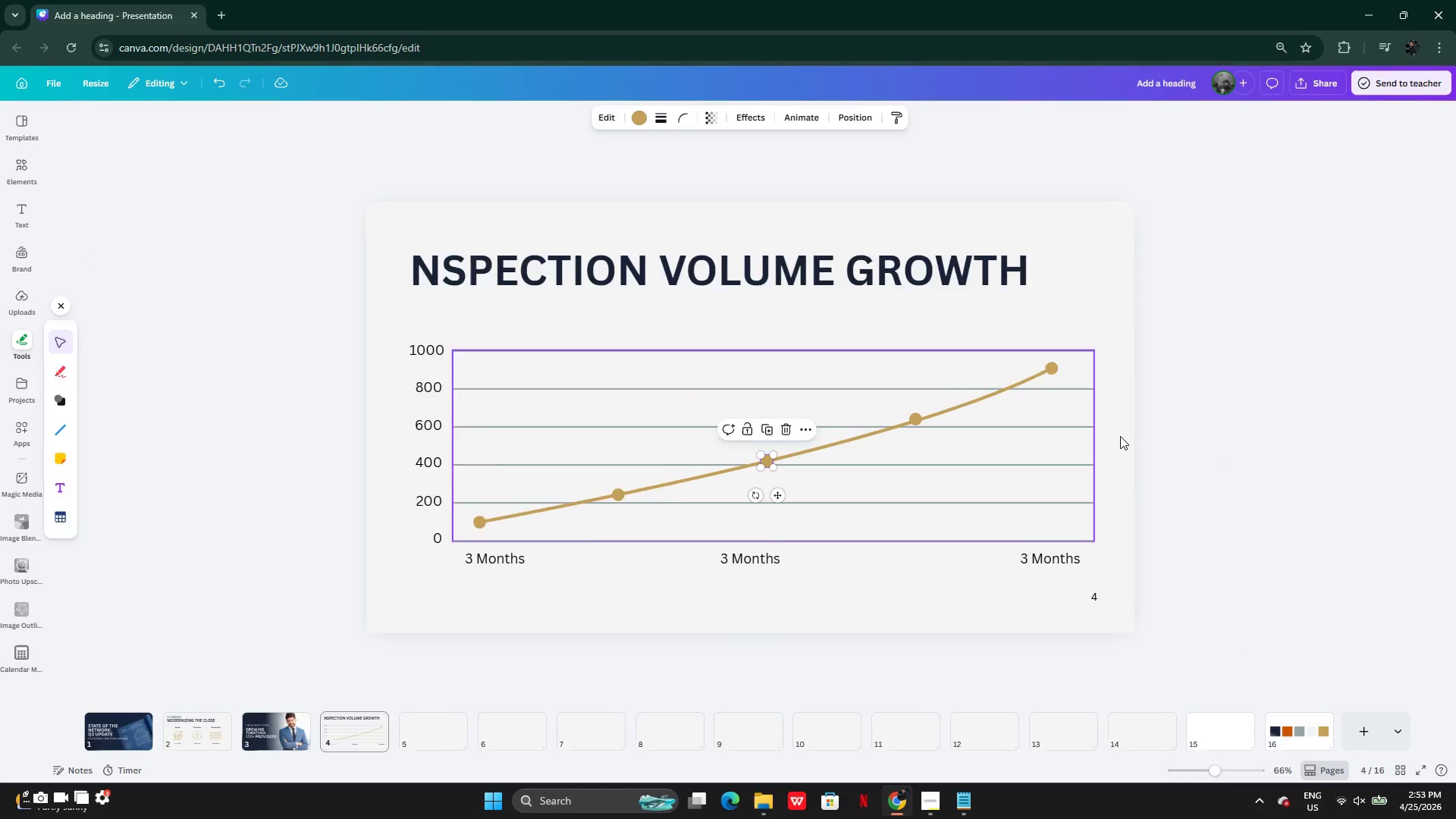 
left_click([1131, 430])
 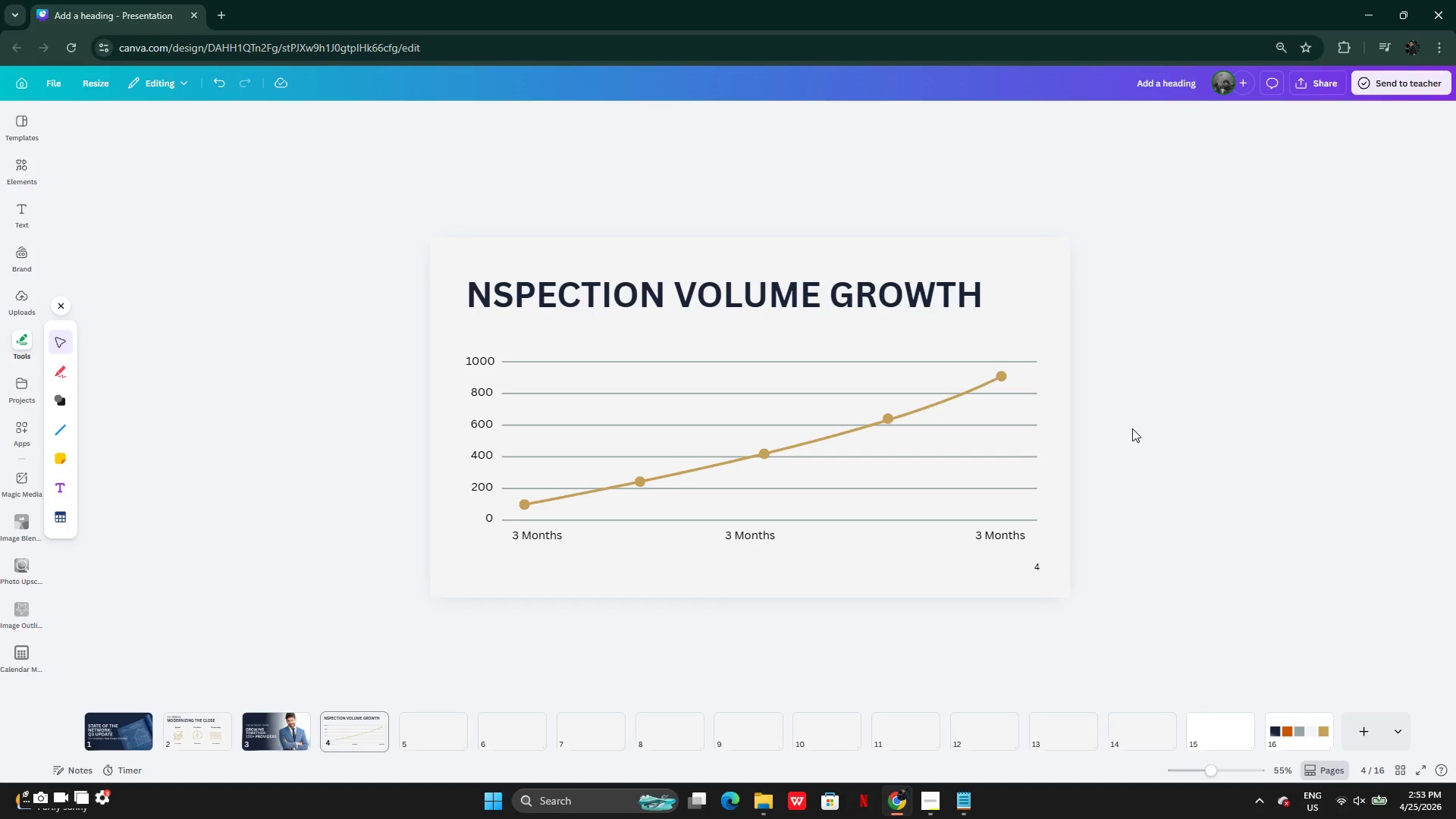 
wait(19.66)
 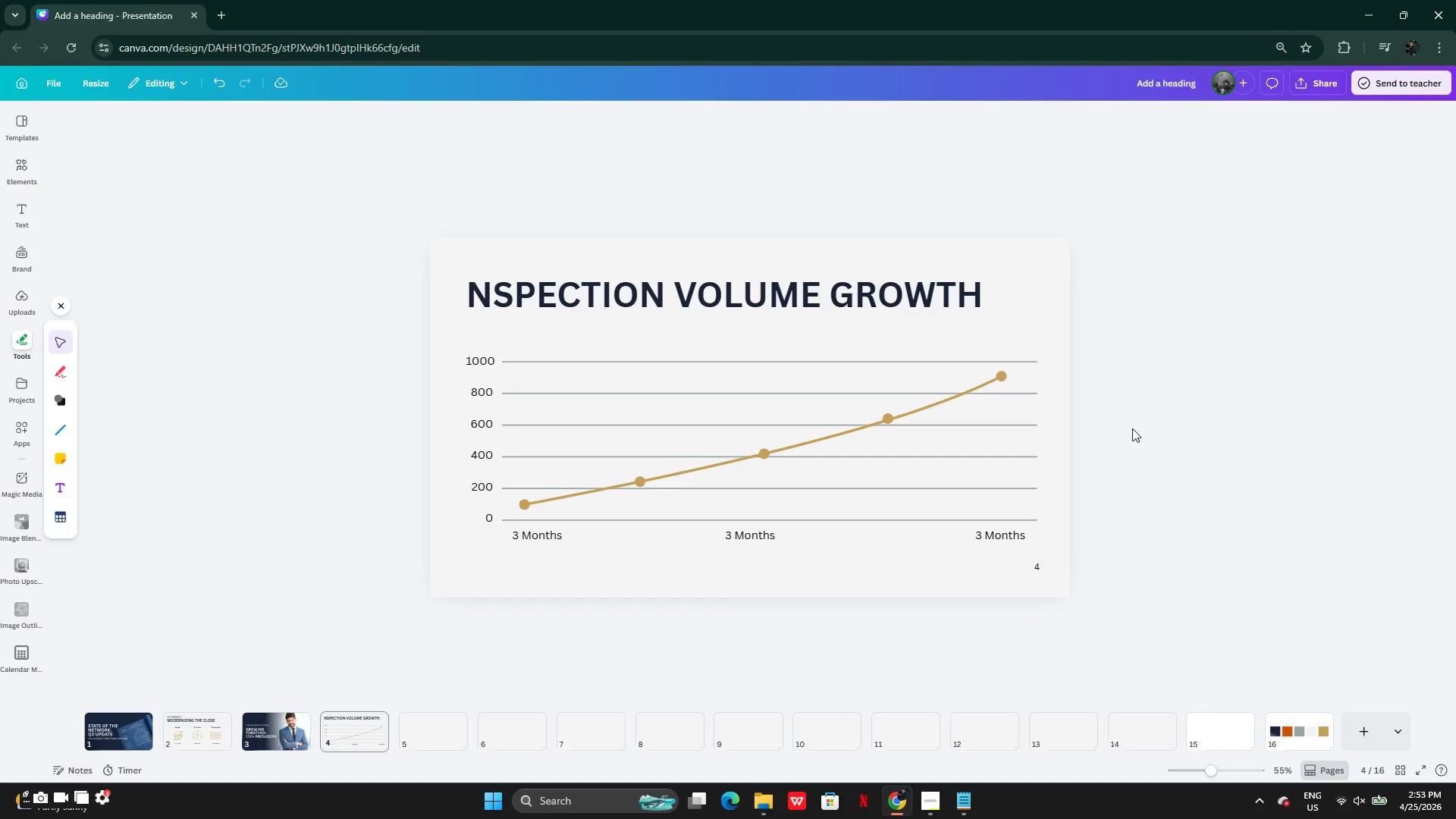 
left_click([61, 402])
 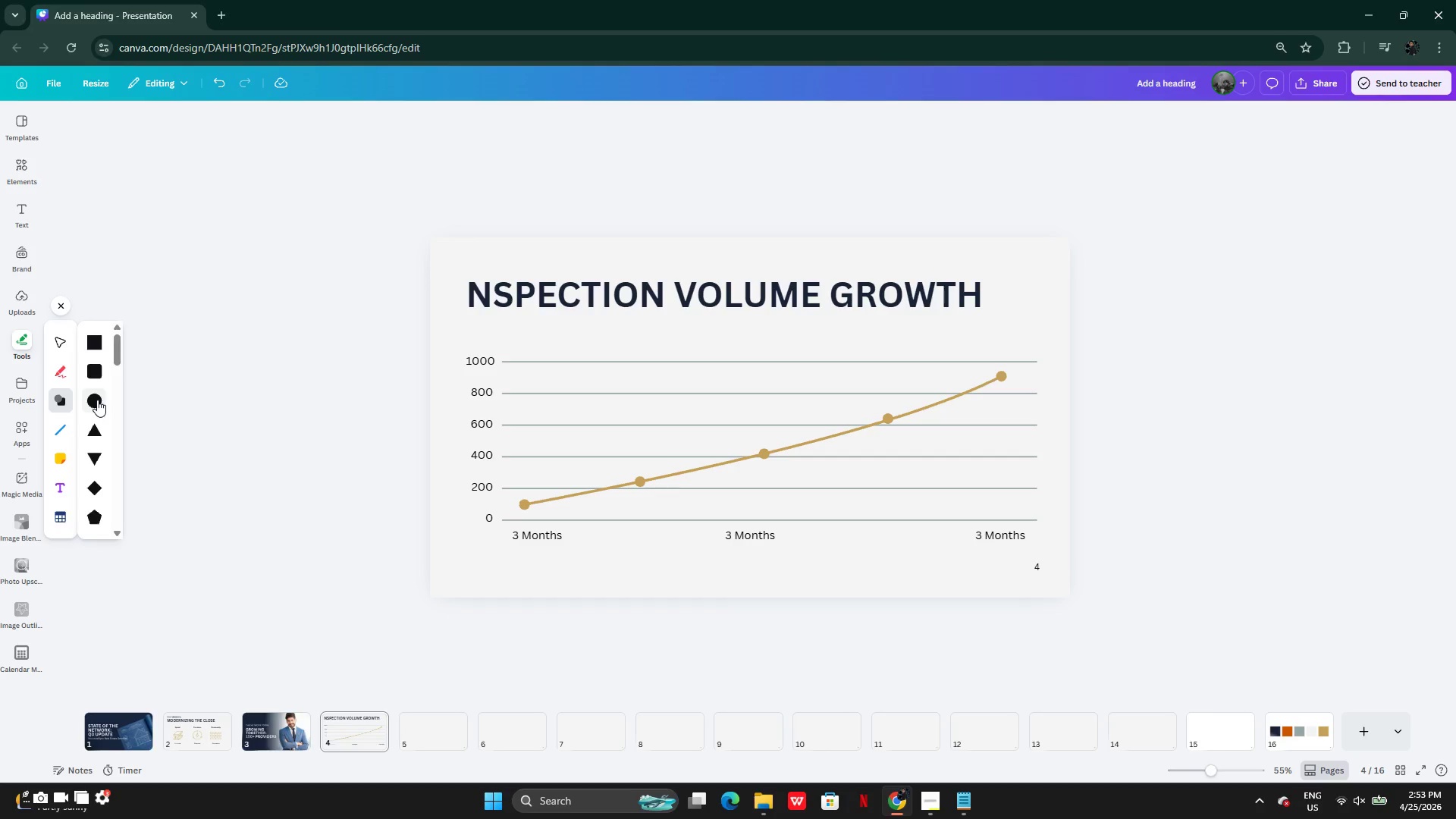 
left_click([20, 165])
 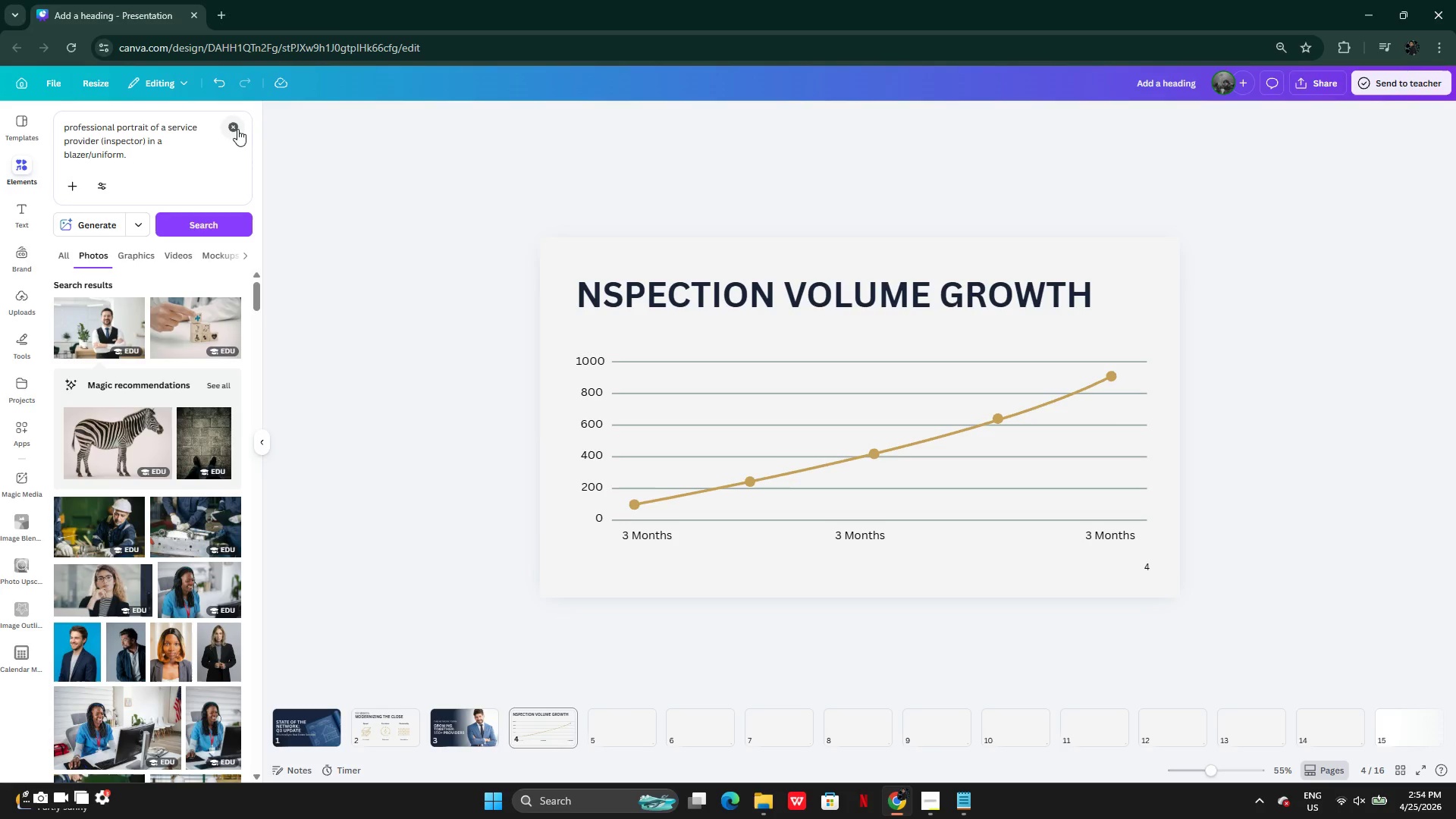 
double_click([216, 129])
 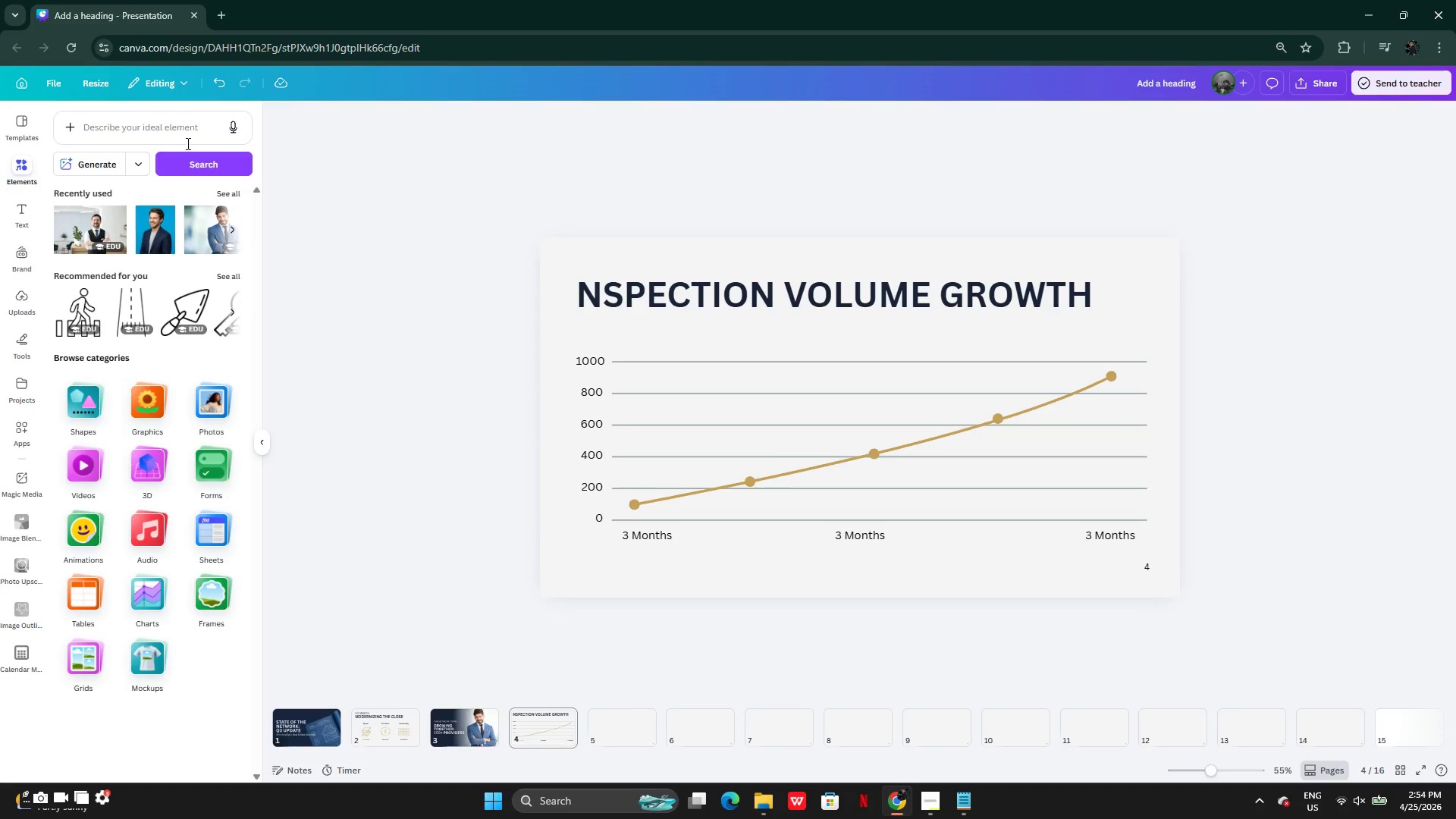 
left_click([186, 143])
 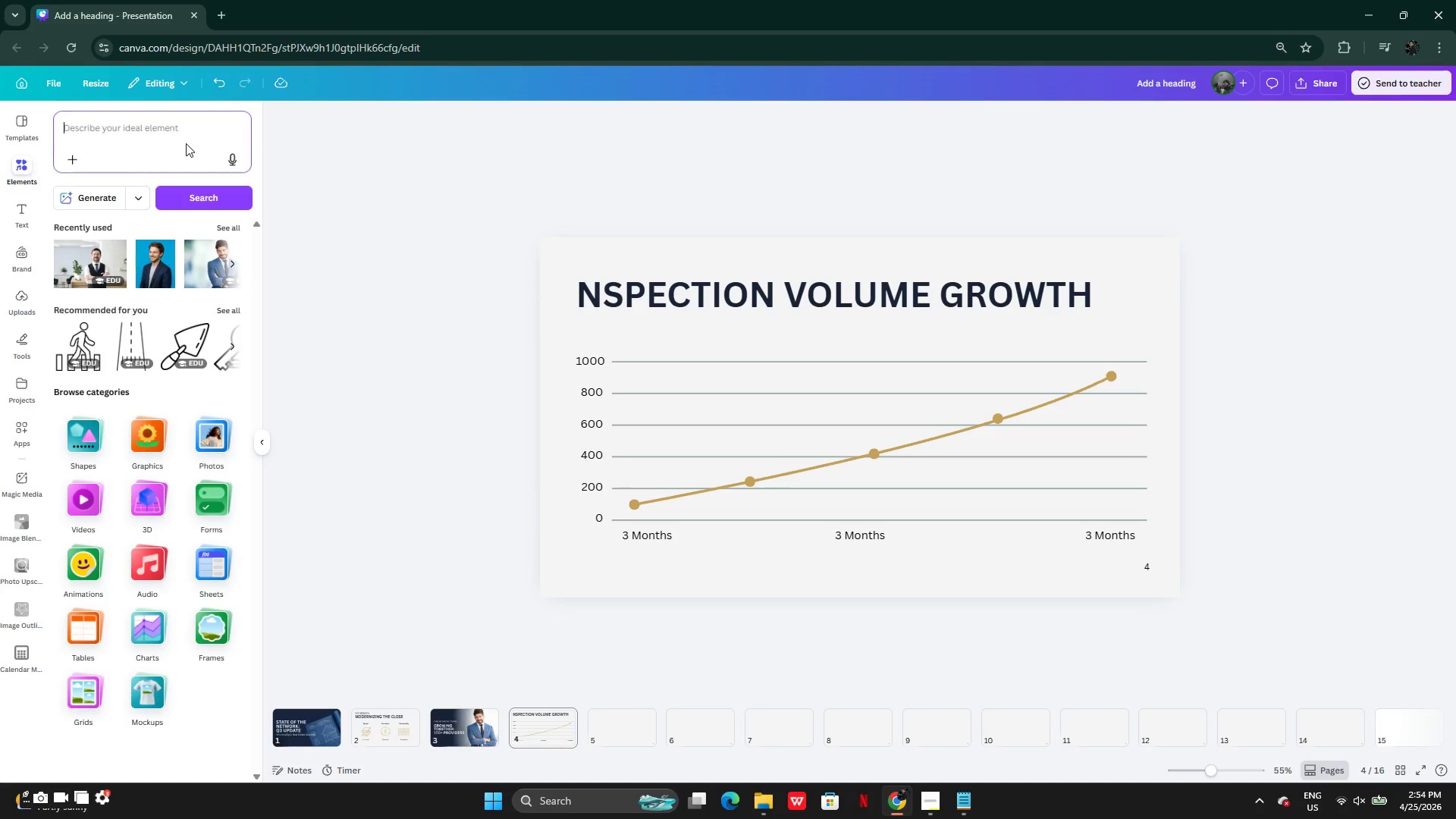 
mouse_move([184, 174])
 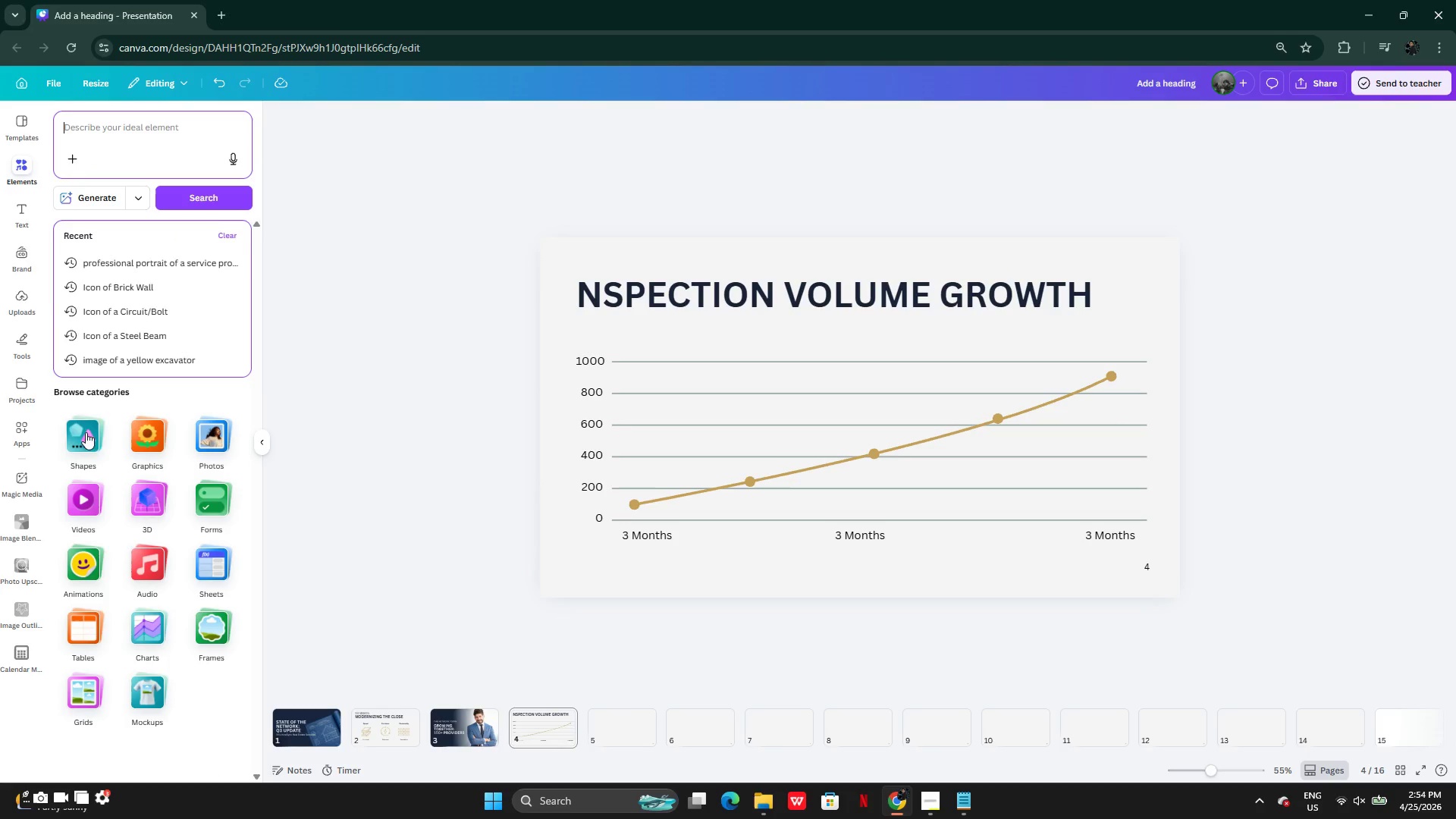 
left_click([84, 435])
 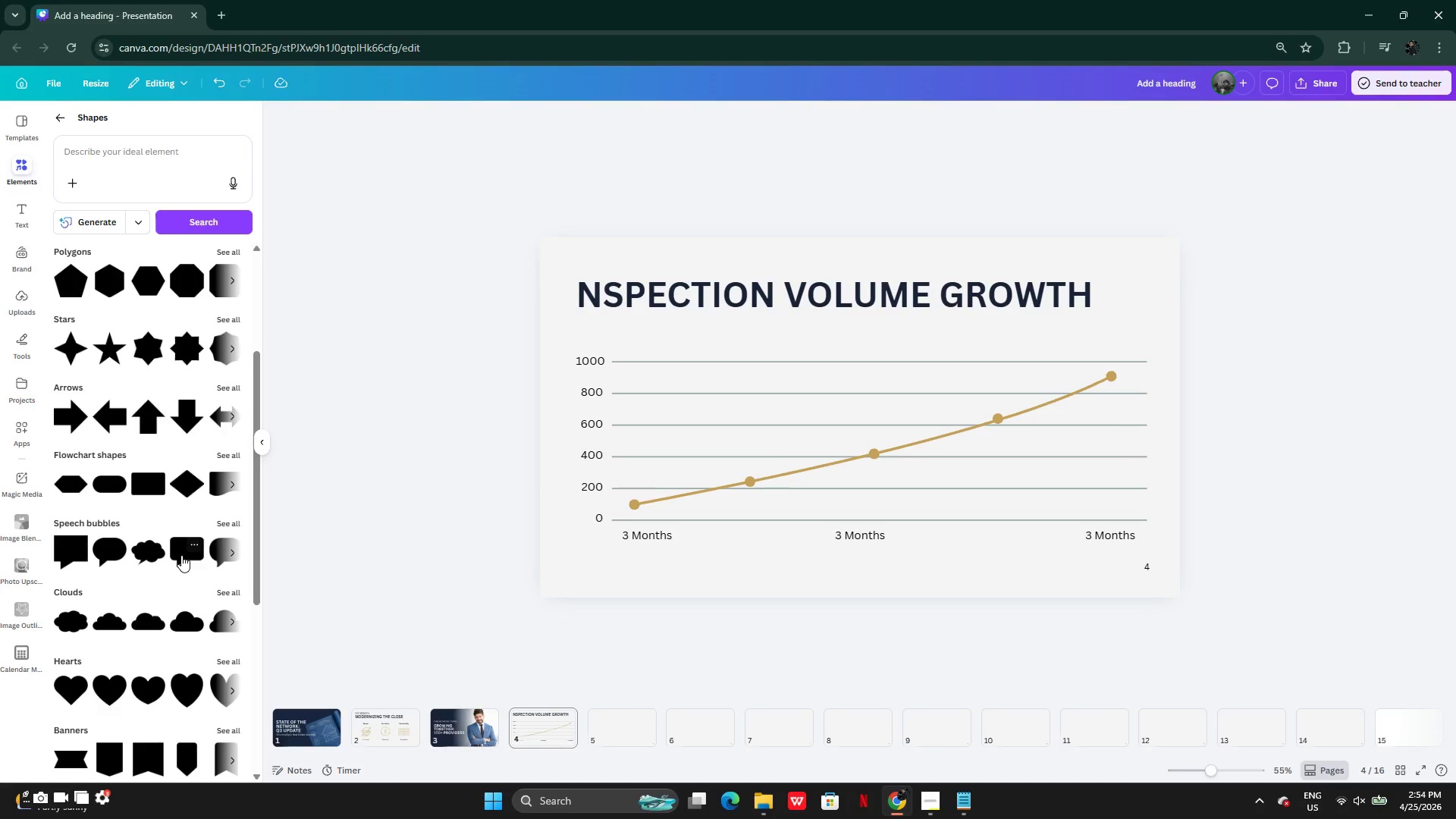 
wait(6.06)
 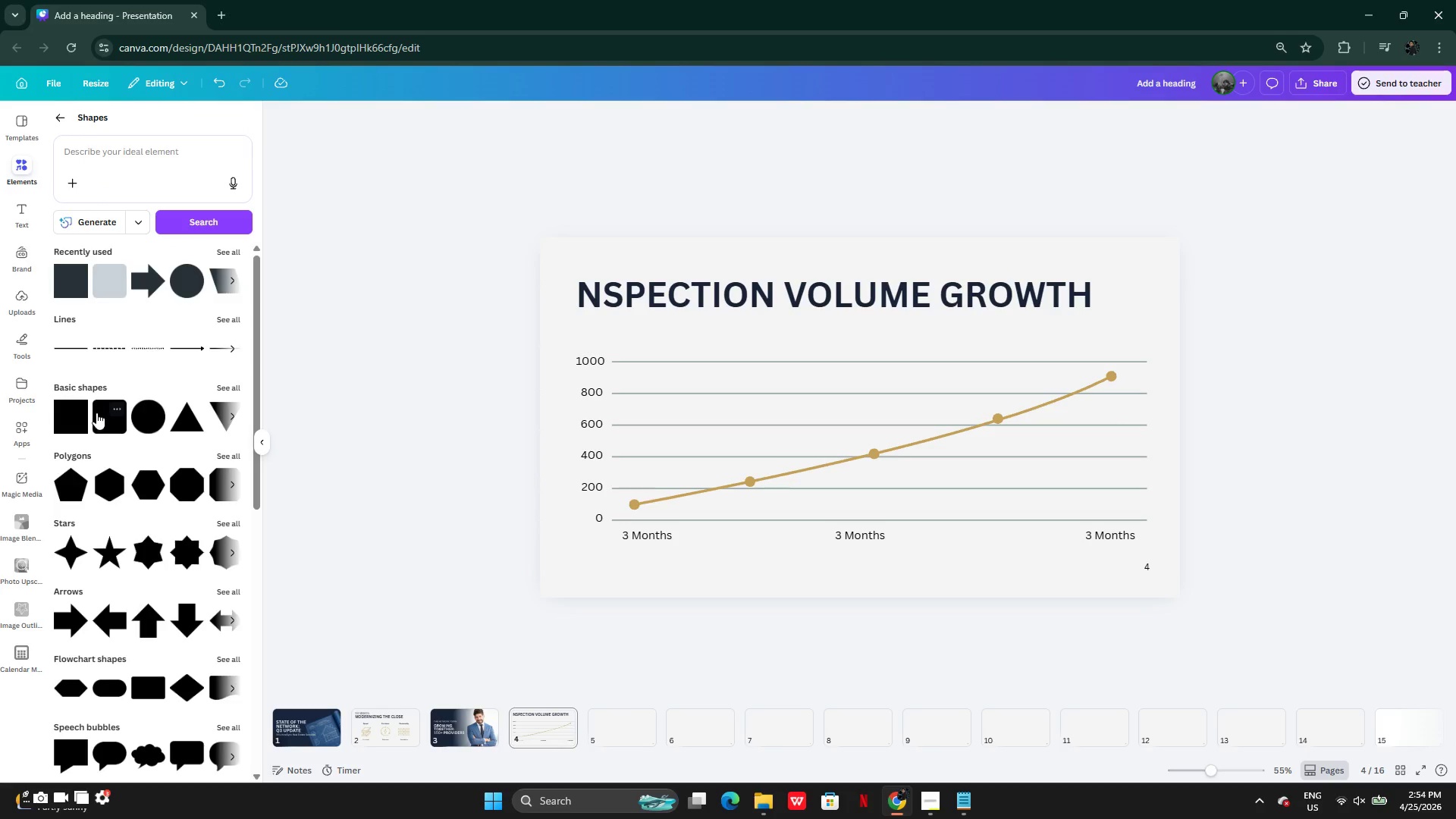 
left_click([184, 554])
 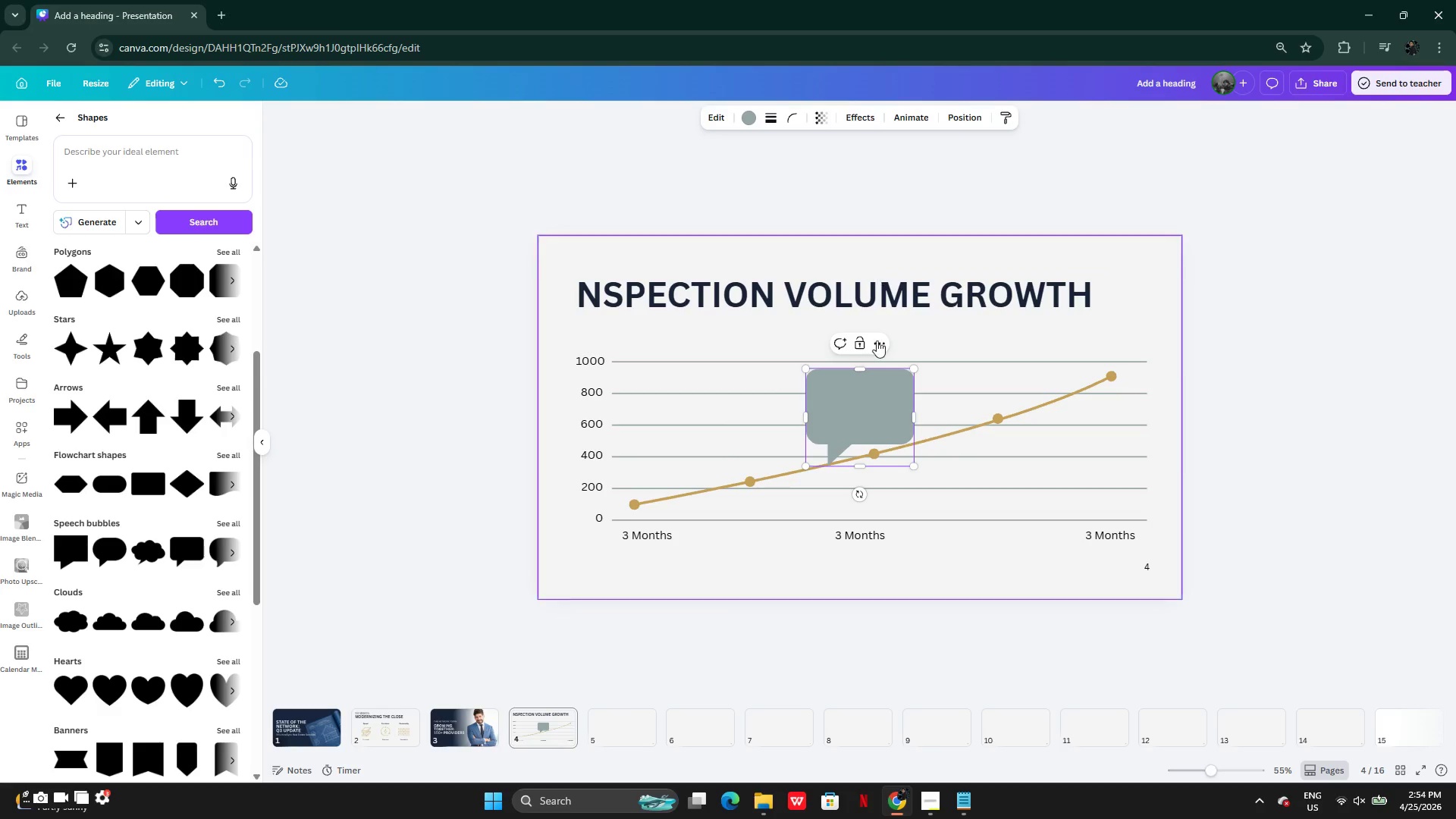 
left_click_drag(start_coordinate=[880, 404], to_coordinate=[1052, 325])
 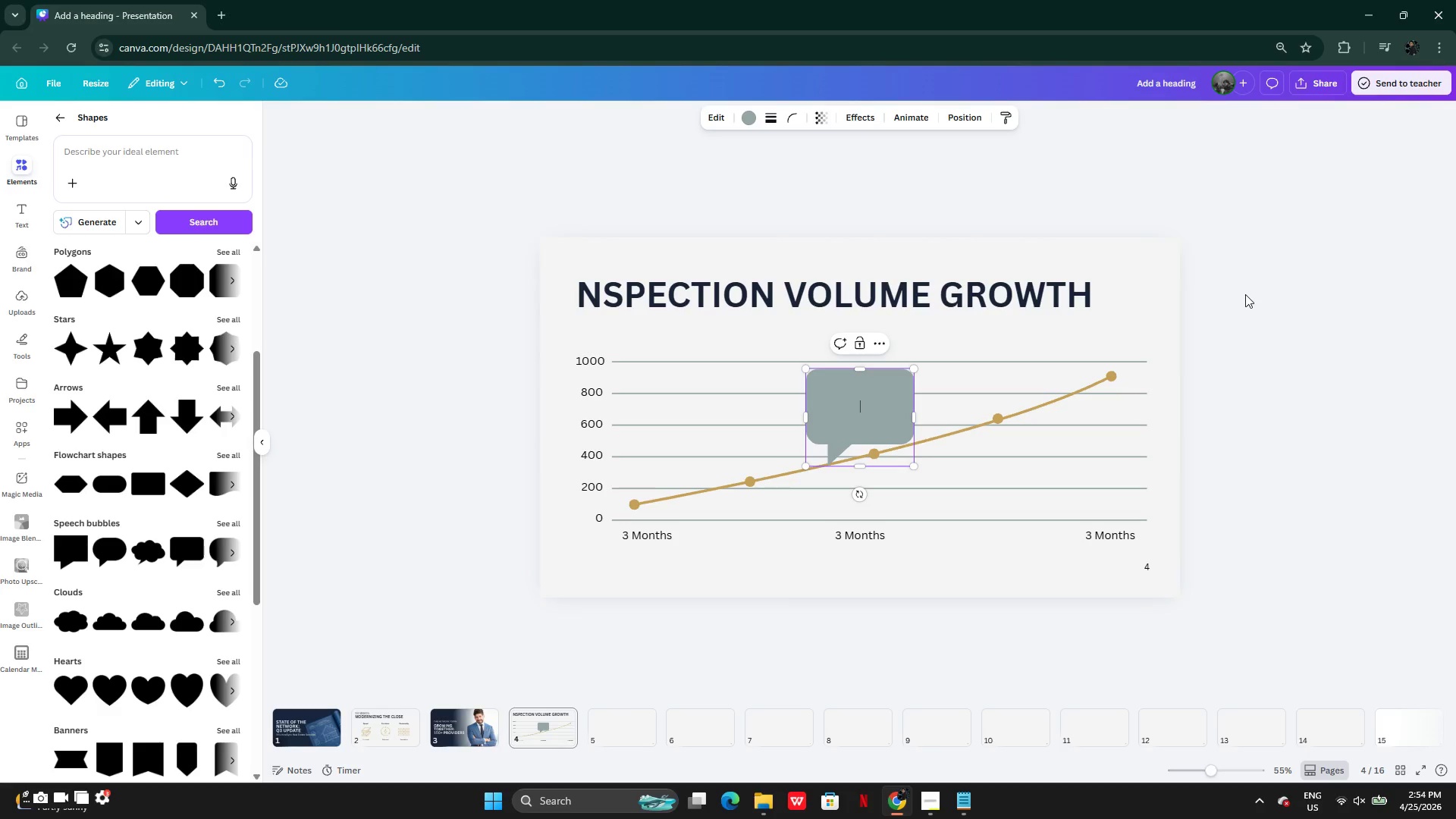 
left_click([1245, 294])
 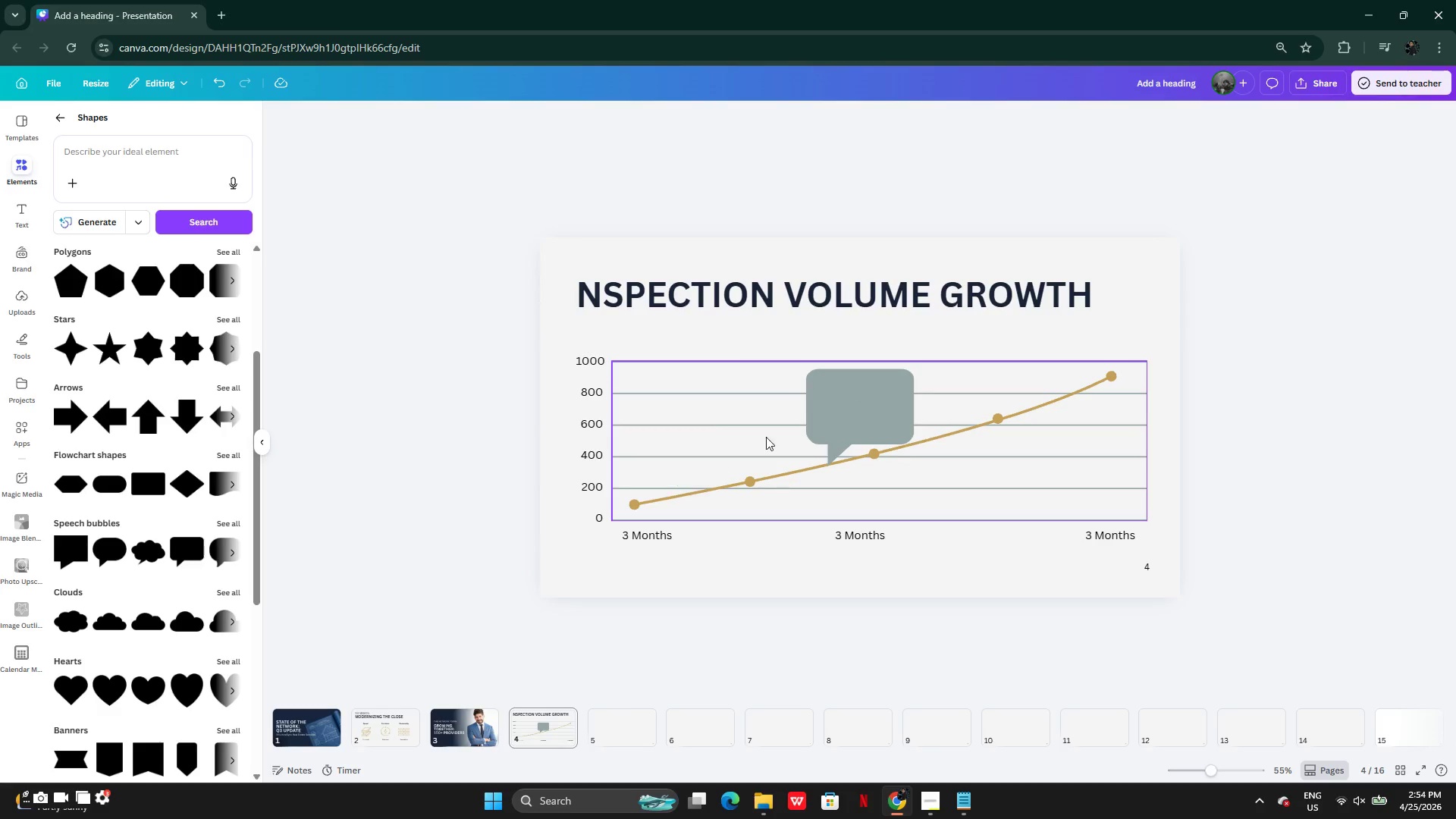 
left_click([827, 416])
 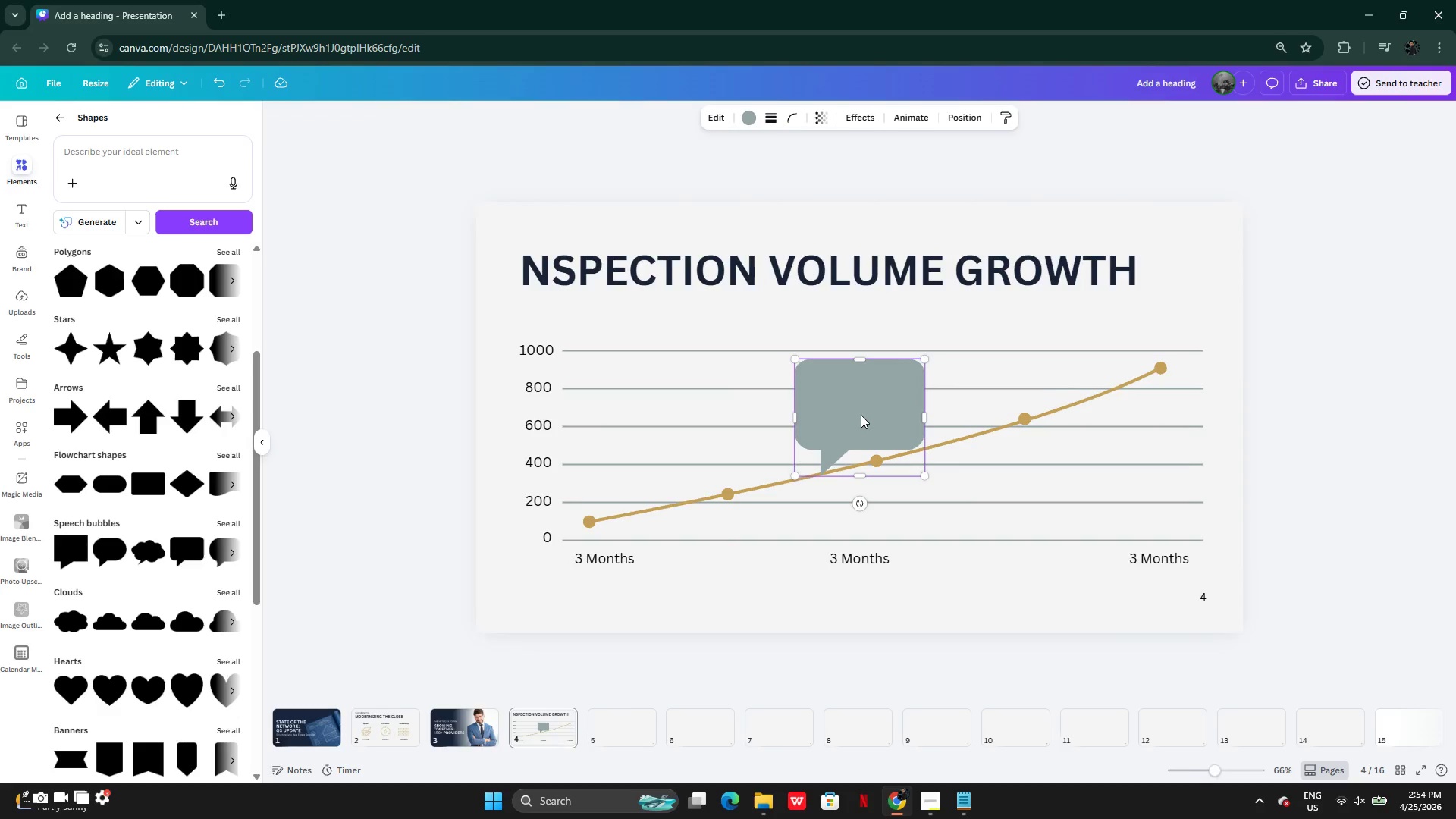 
left_click_drag(start_coordinate=[863, 416], to_coordinate=[1112, 328])
 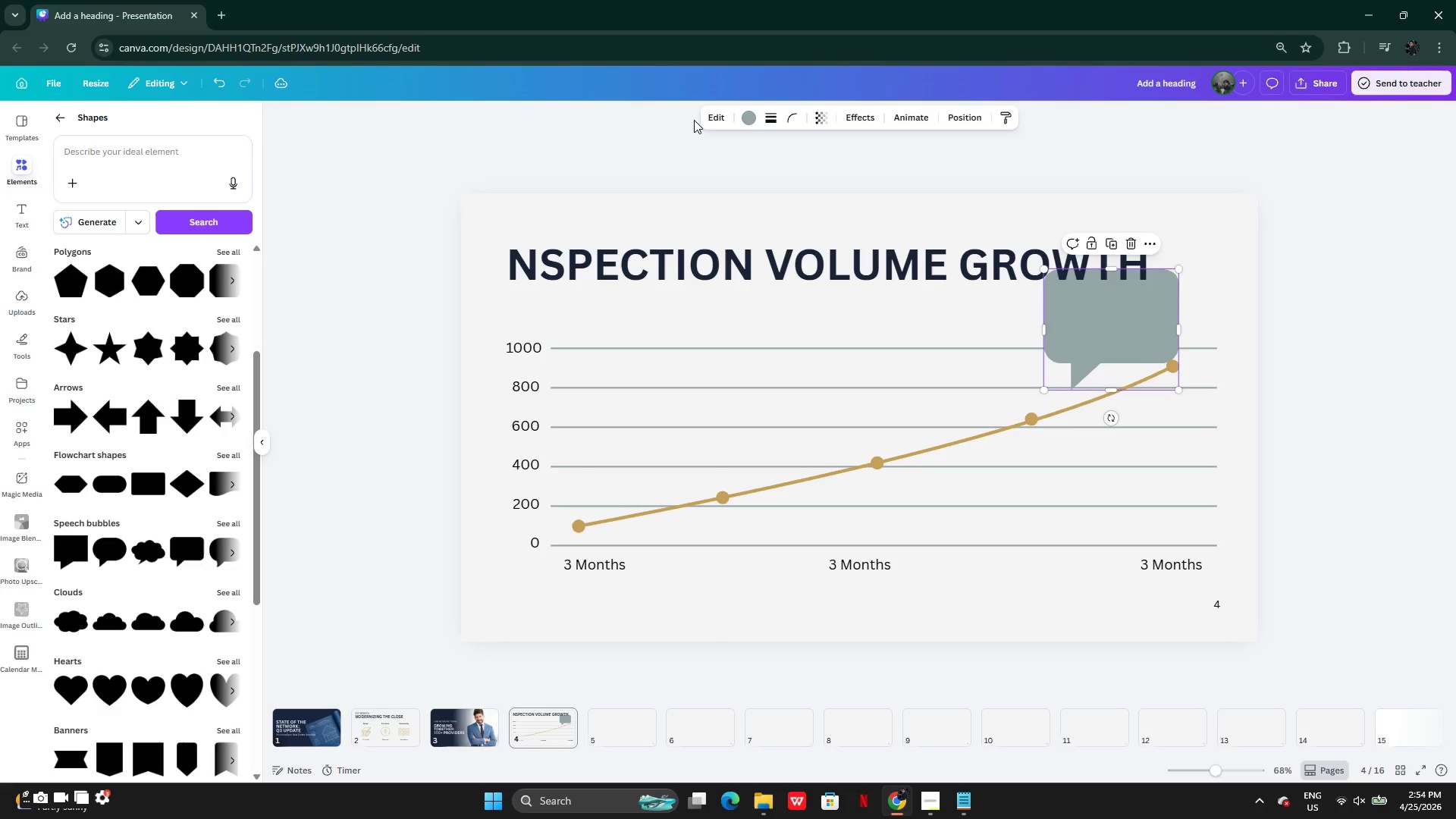 
left_click([707, 115])
 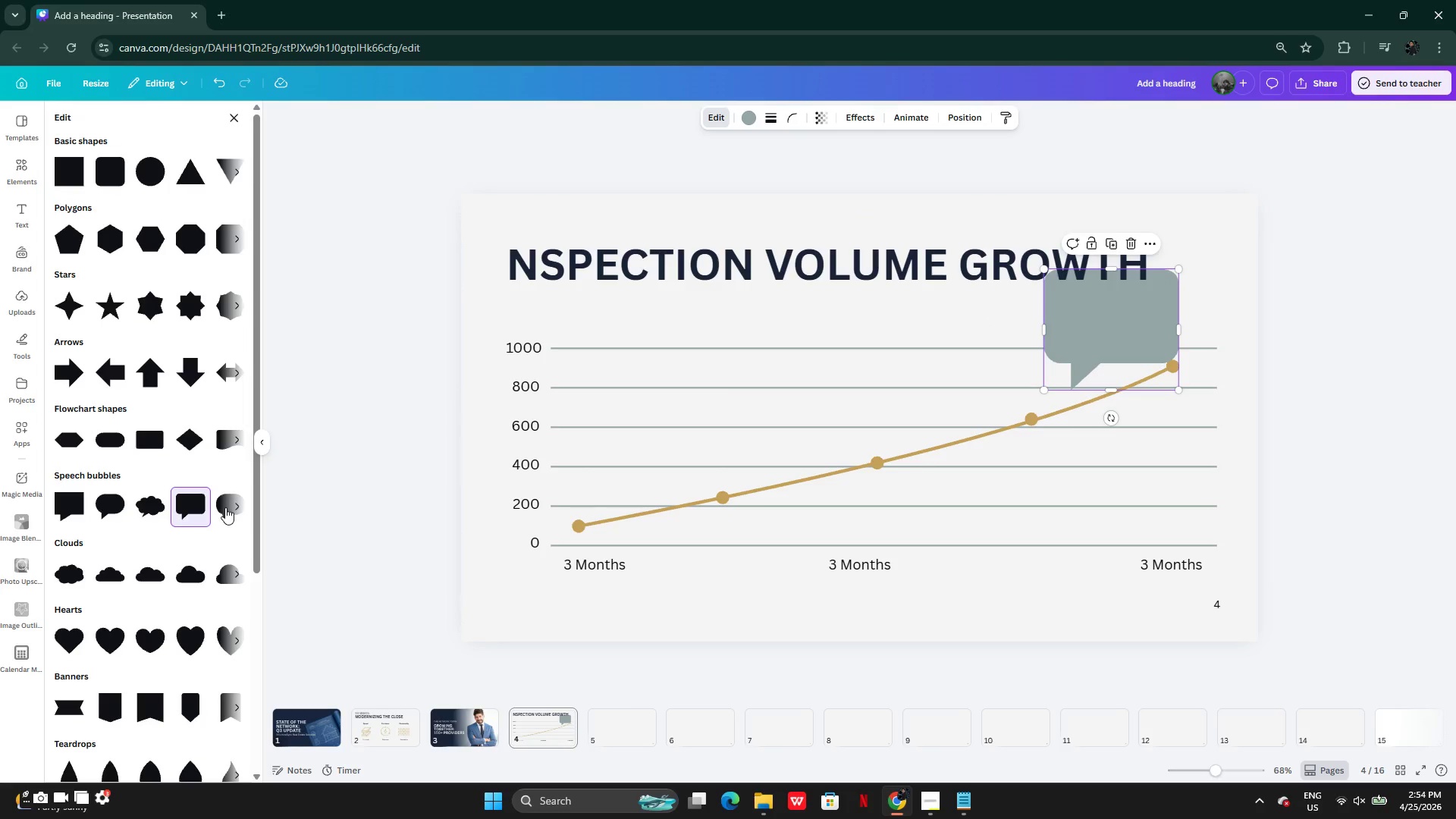 
wait(8.06)
 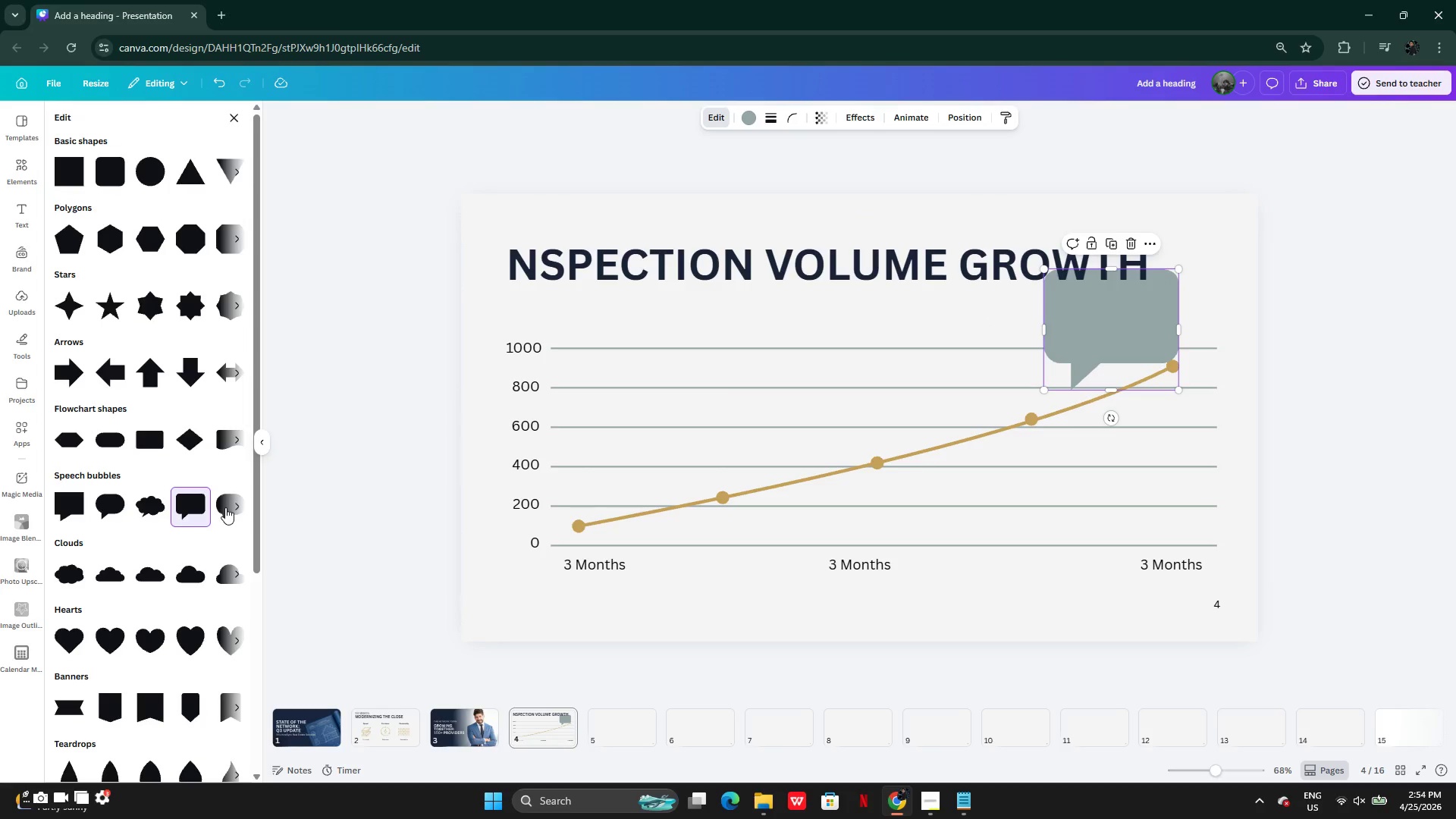 
left_click_drag(start_coordinate=[1179, 326], to_coordinate=[1188, 334])
 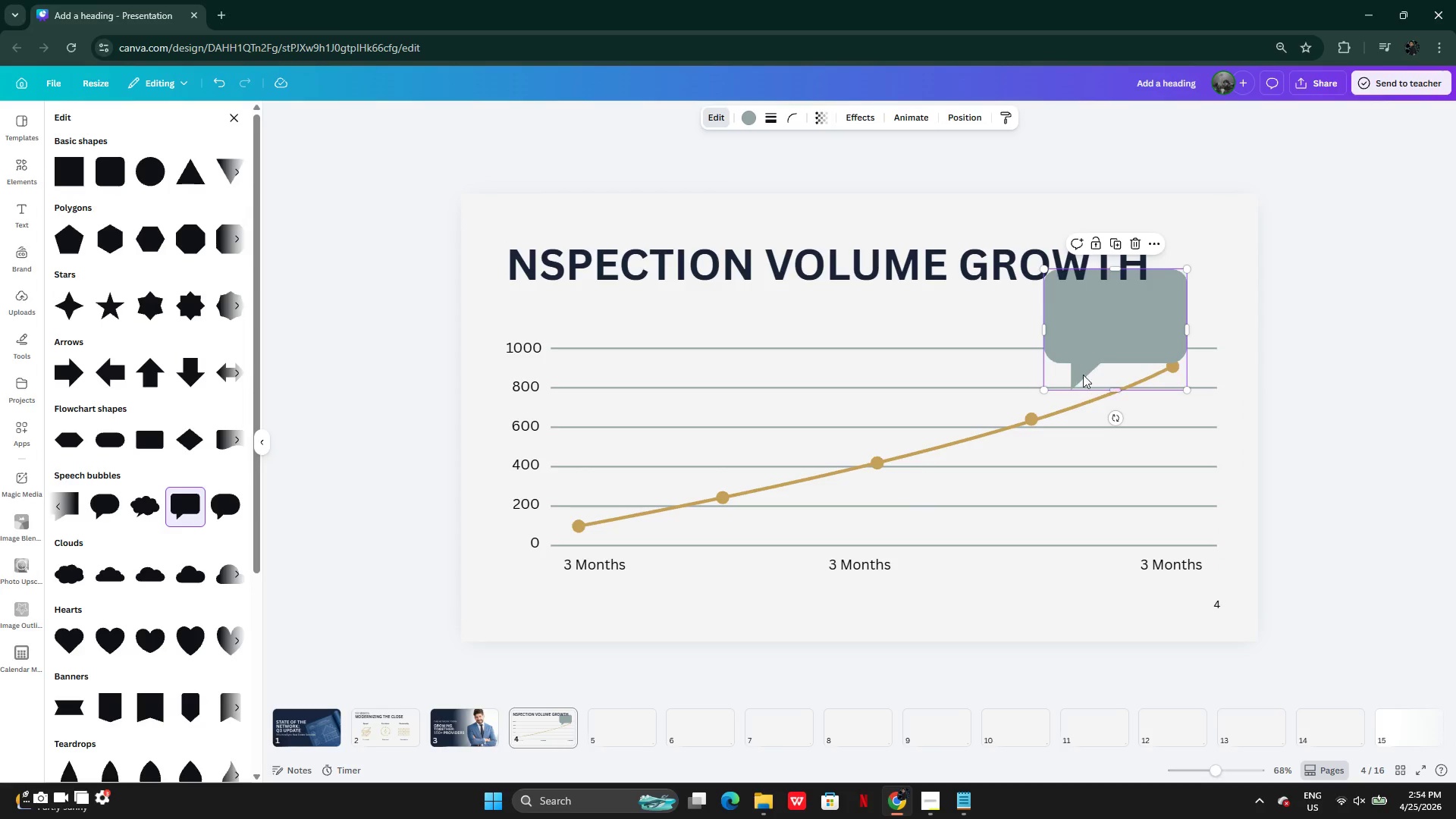 
left_click_drag(start_coordinate=[1098, 342], to_coordinate=[908, 388])
 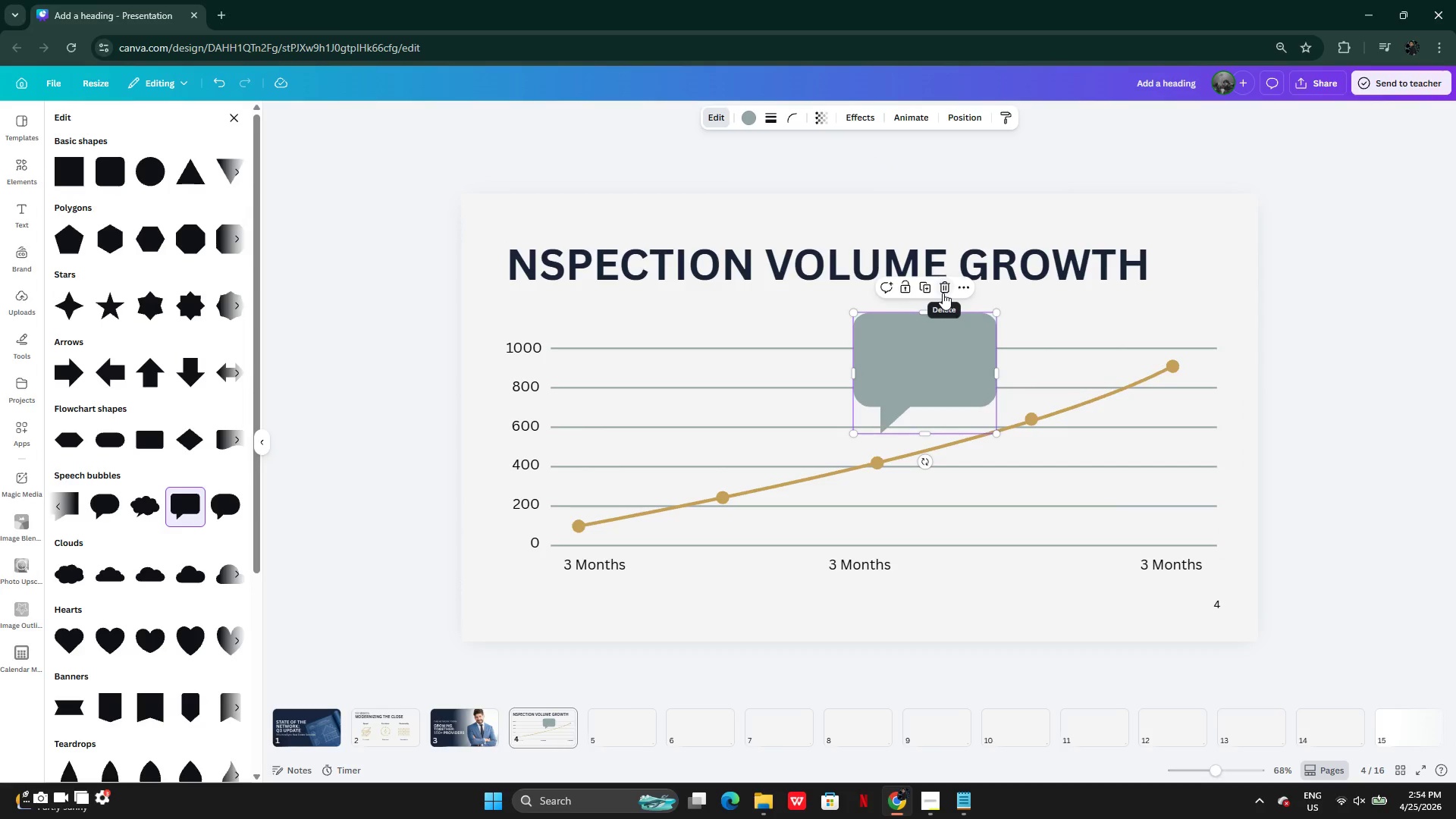 
left_click([943, 293])
 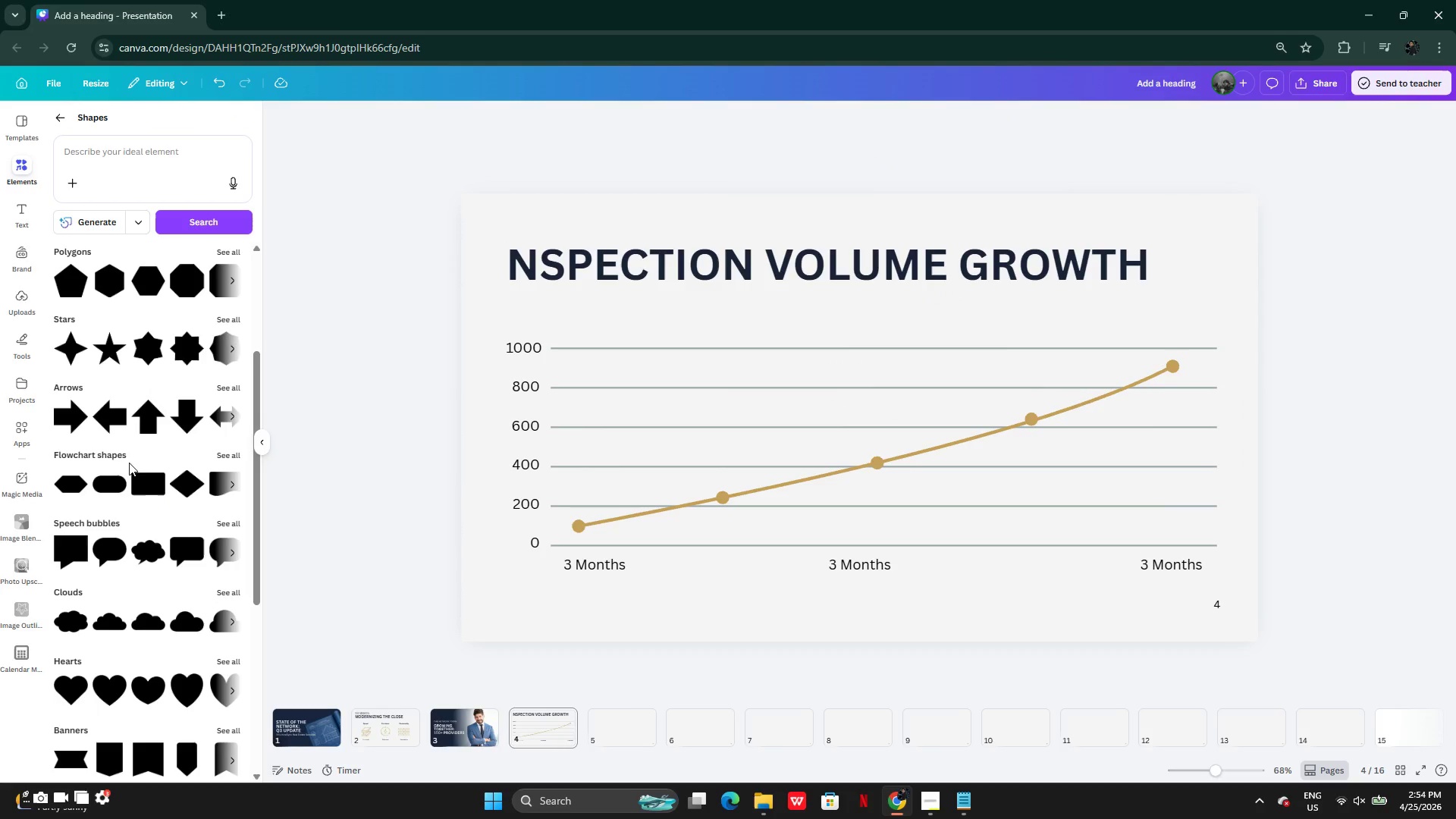 
left_click([134, 484])
 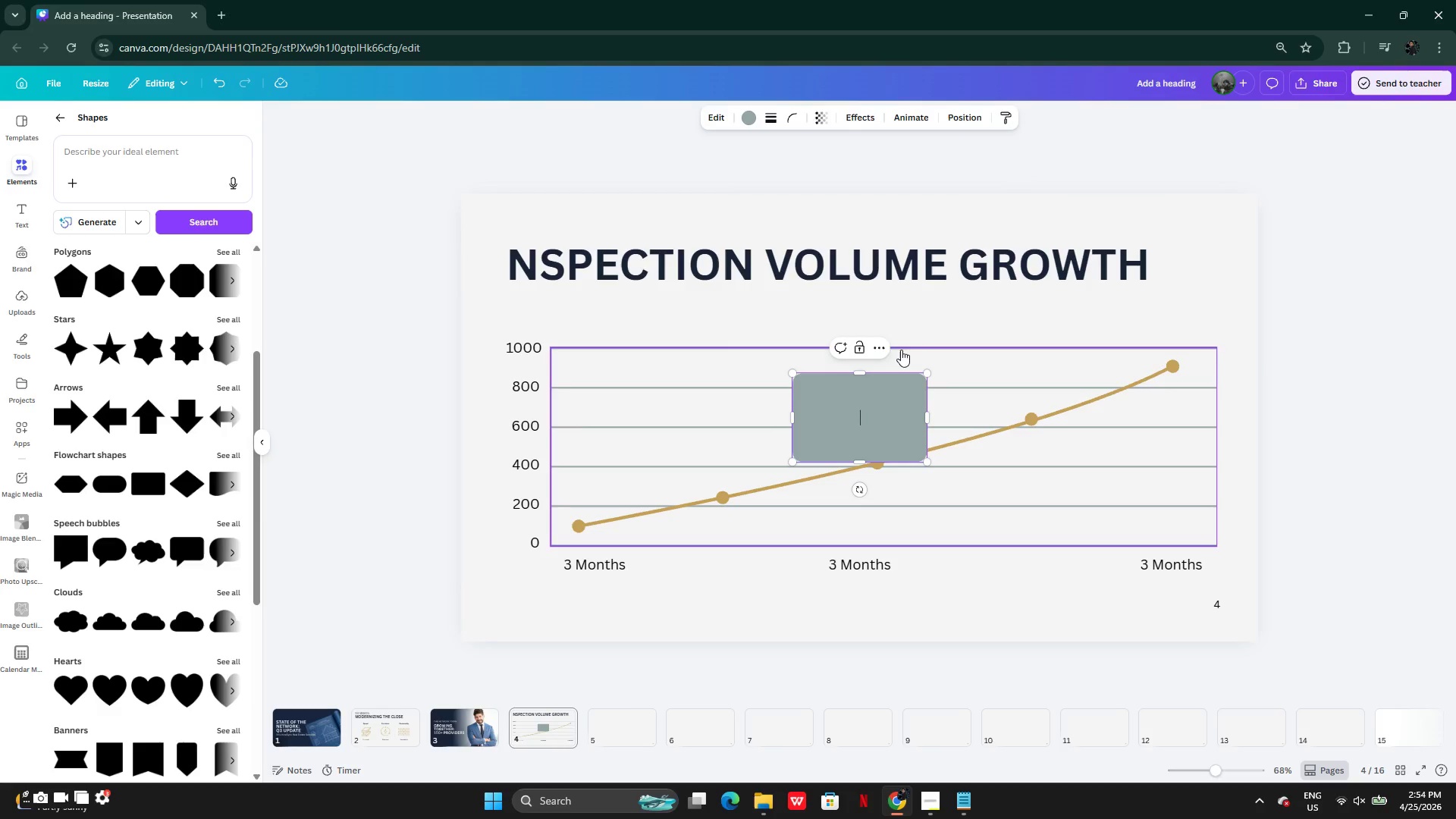 
left_click_drag(start_coordinate=[1351, 340], to_coordinate=[1347, 340])
 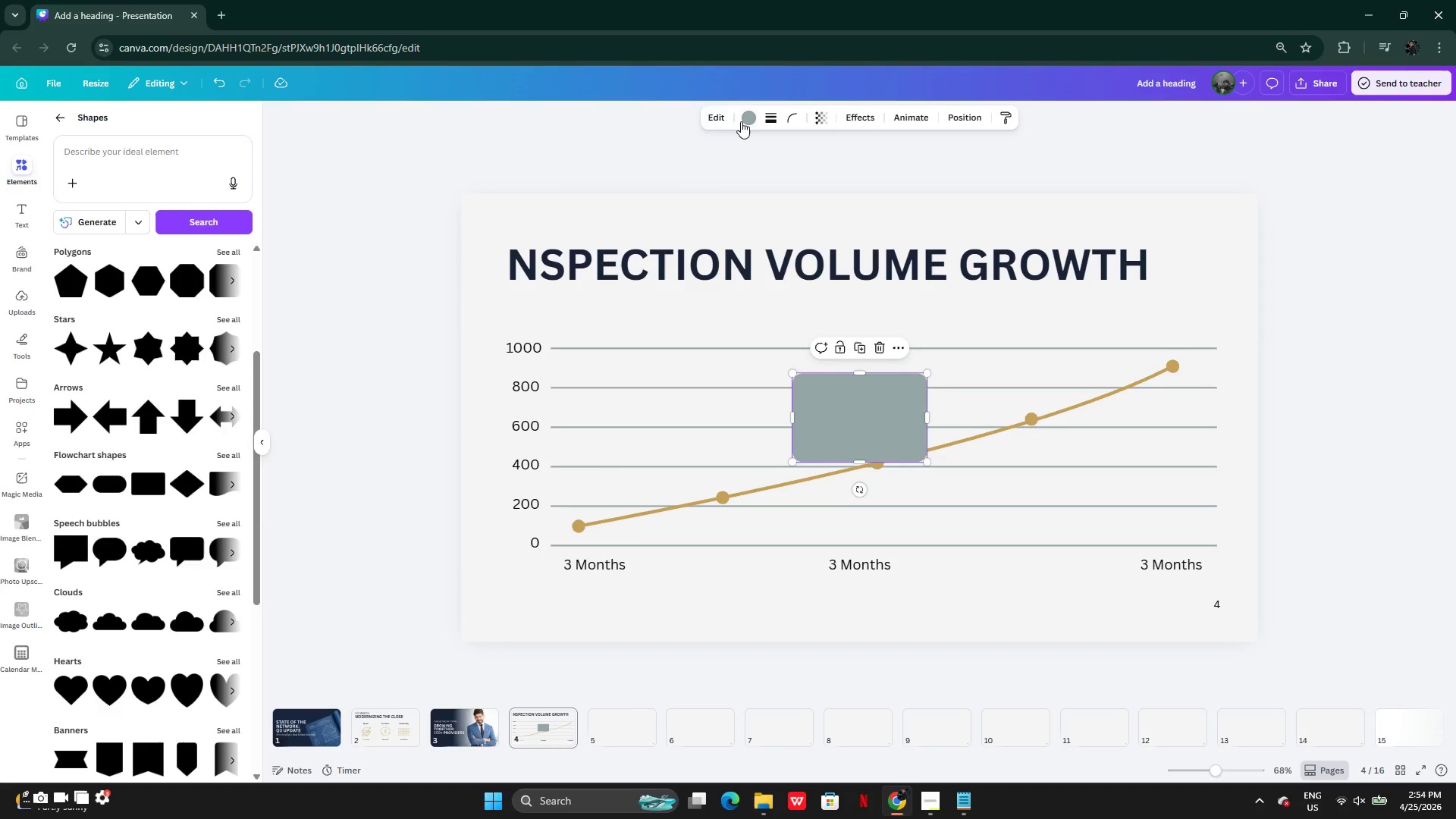 
left_click([748, 118])
 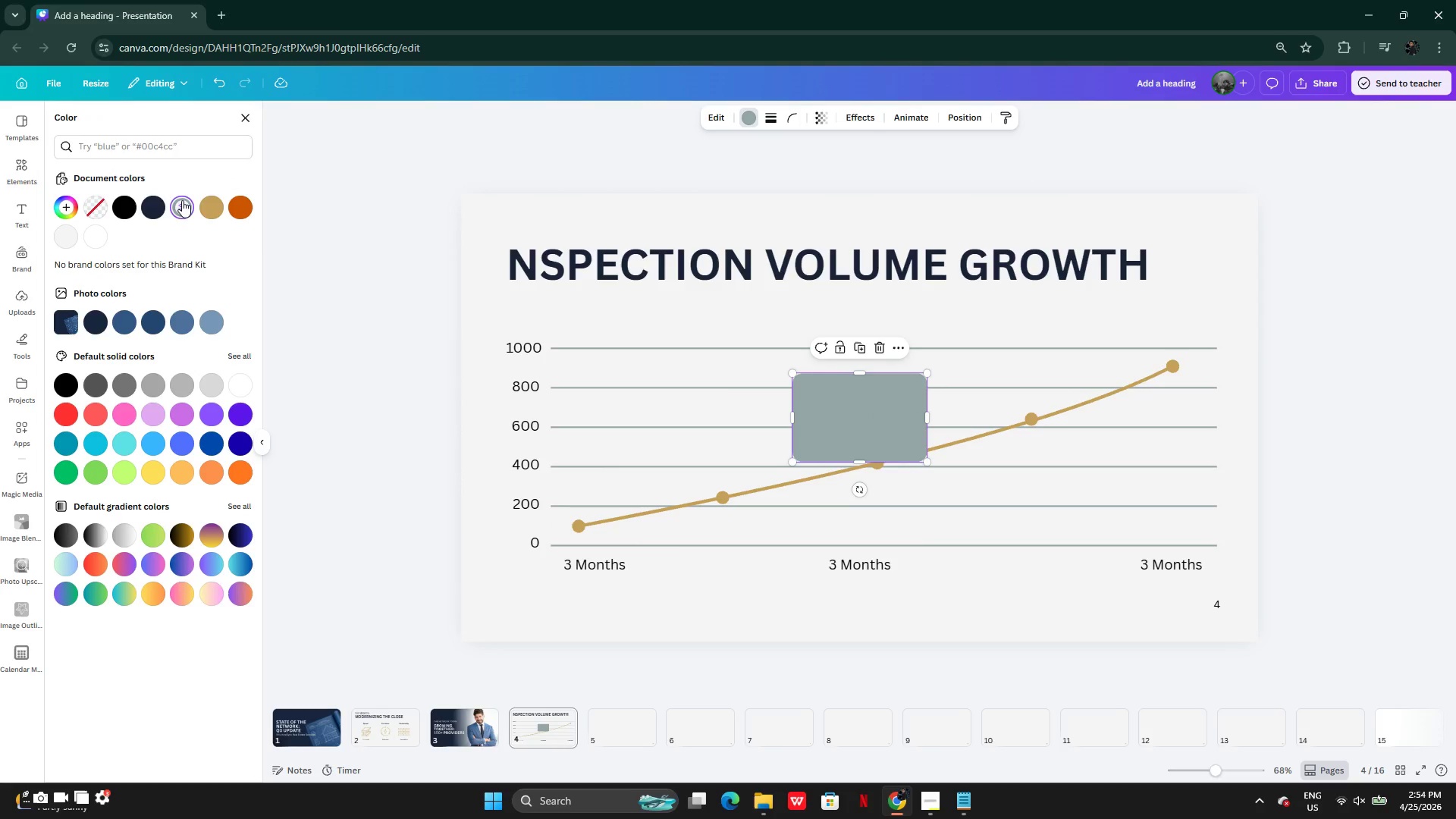 
left_click([208, 199])
 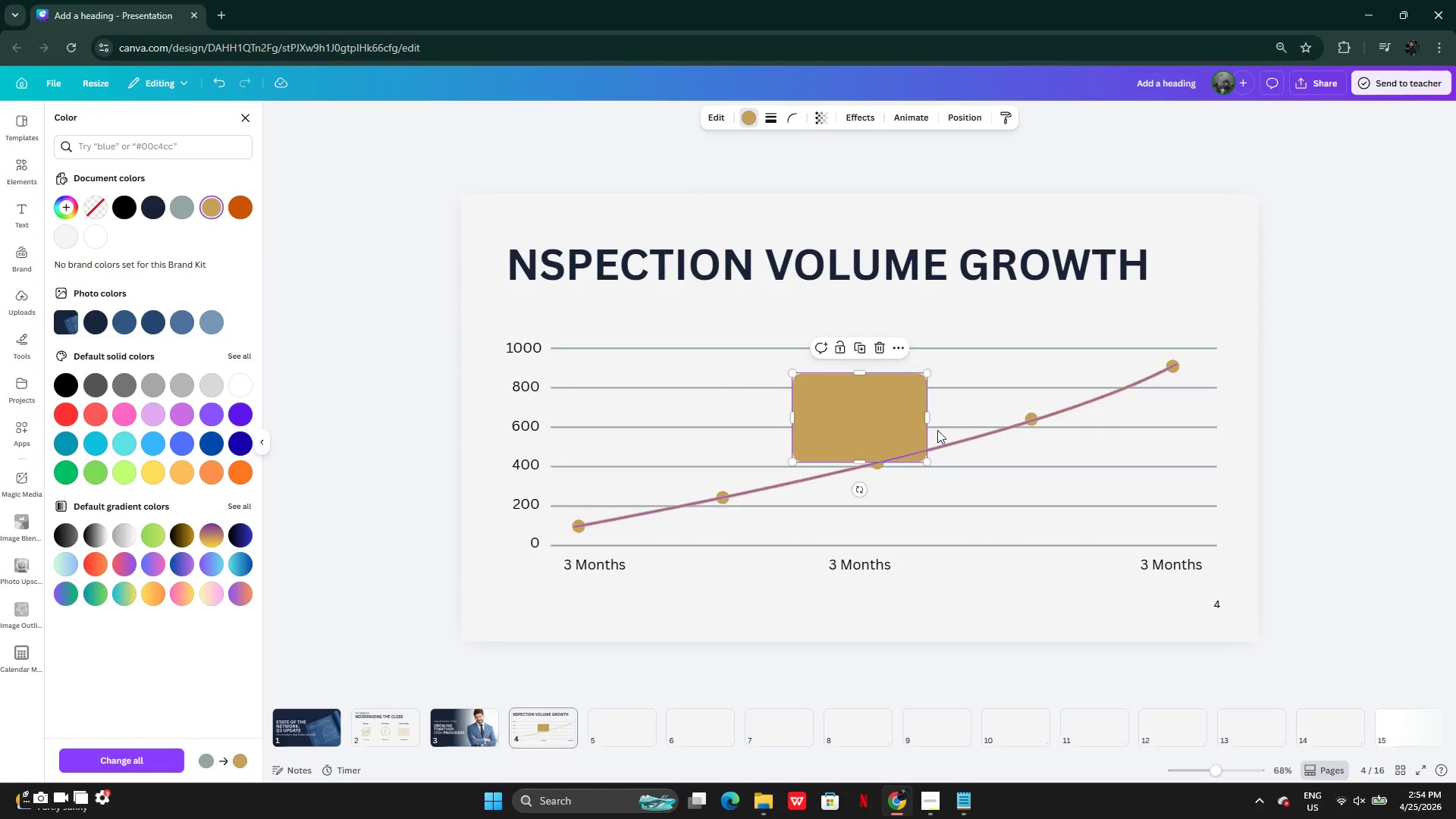 
left_click_drag(start_coordinate=[854, 416], to_coordinate=[1133, 308])
 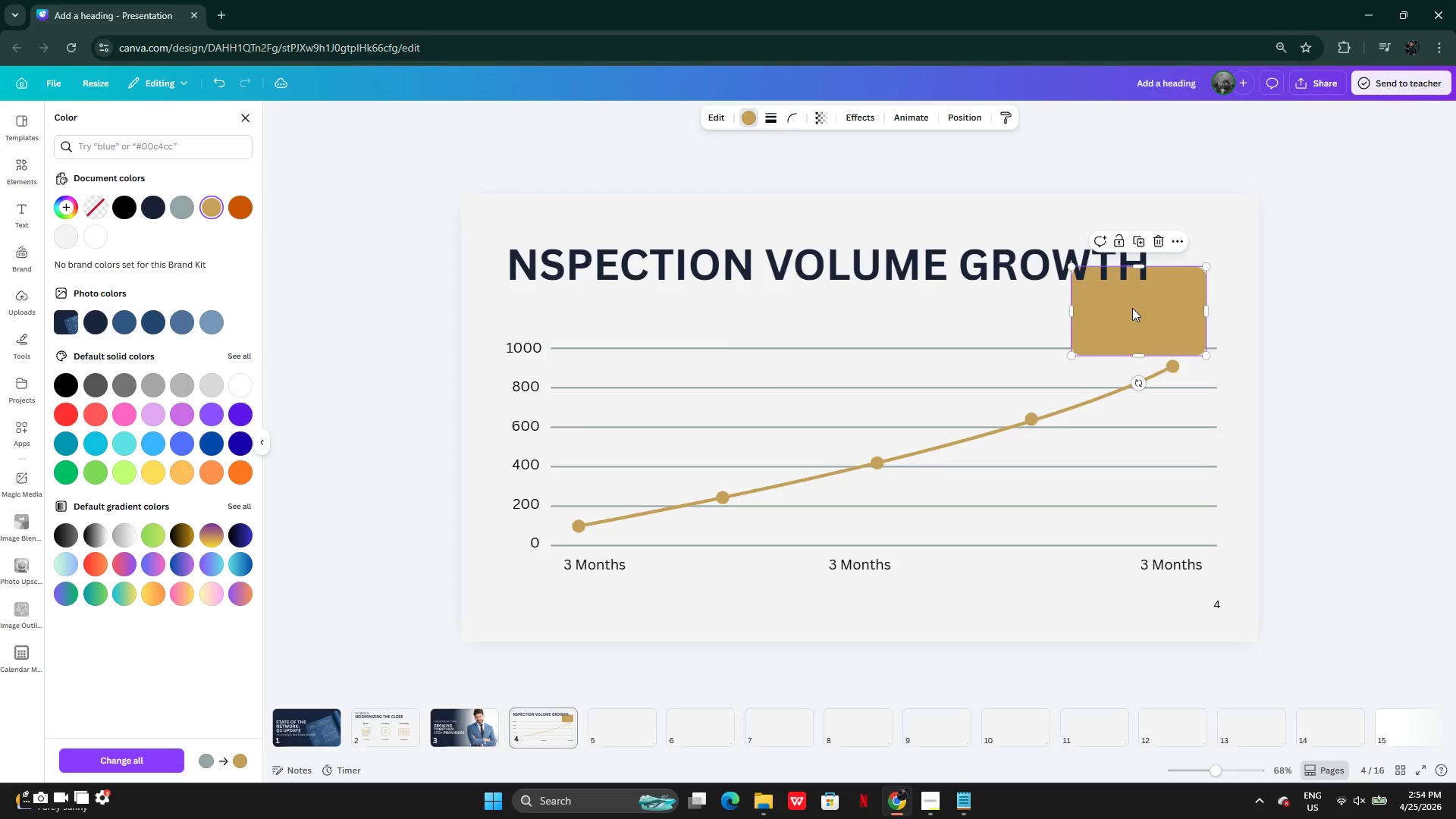 
left_click_drag(start_coordinate=[1132, 308], to_coordinate=[962, 350])
 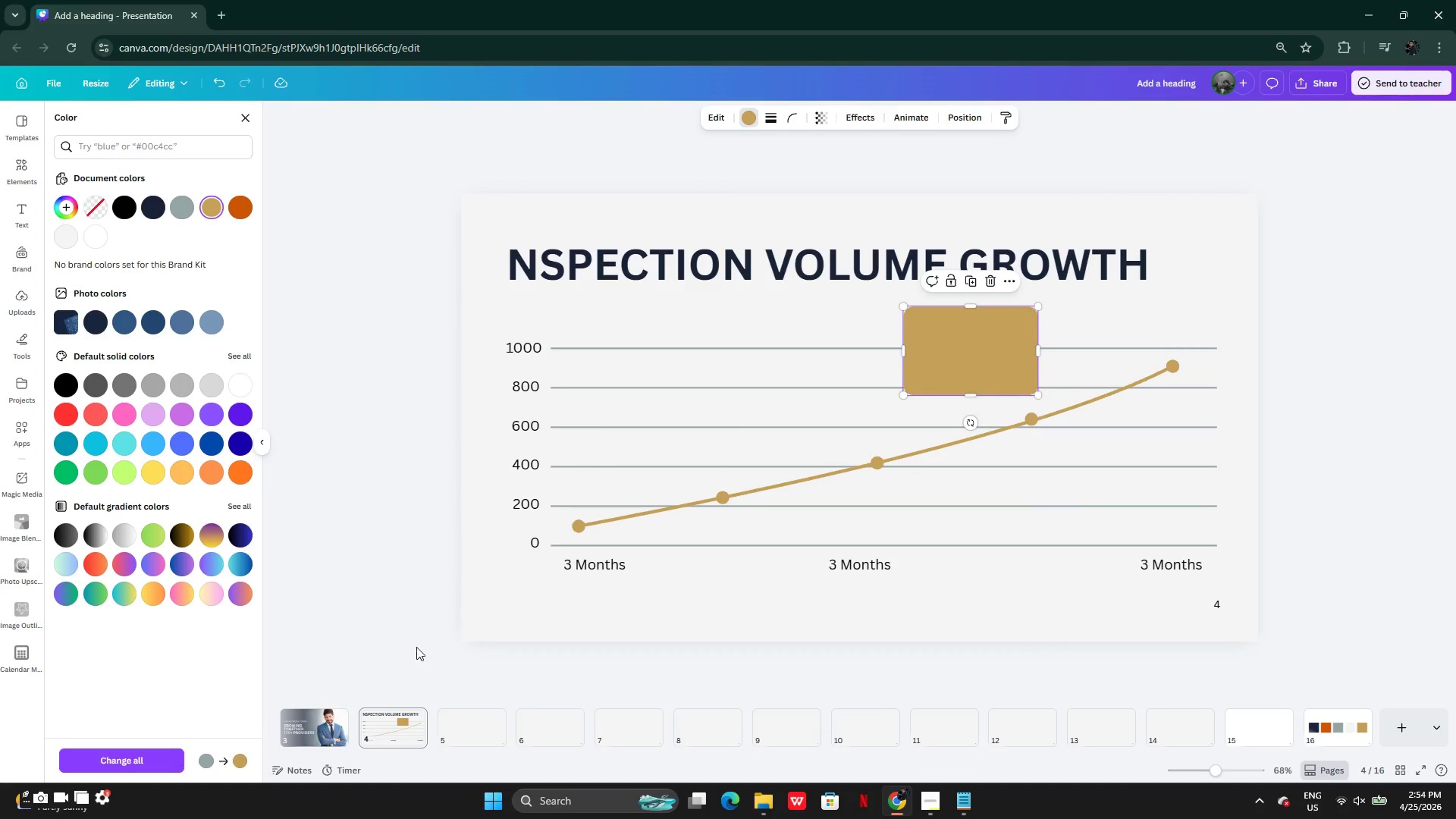 
wait(5.95)
 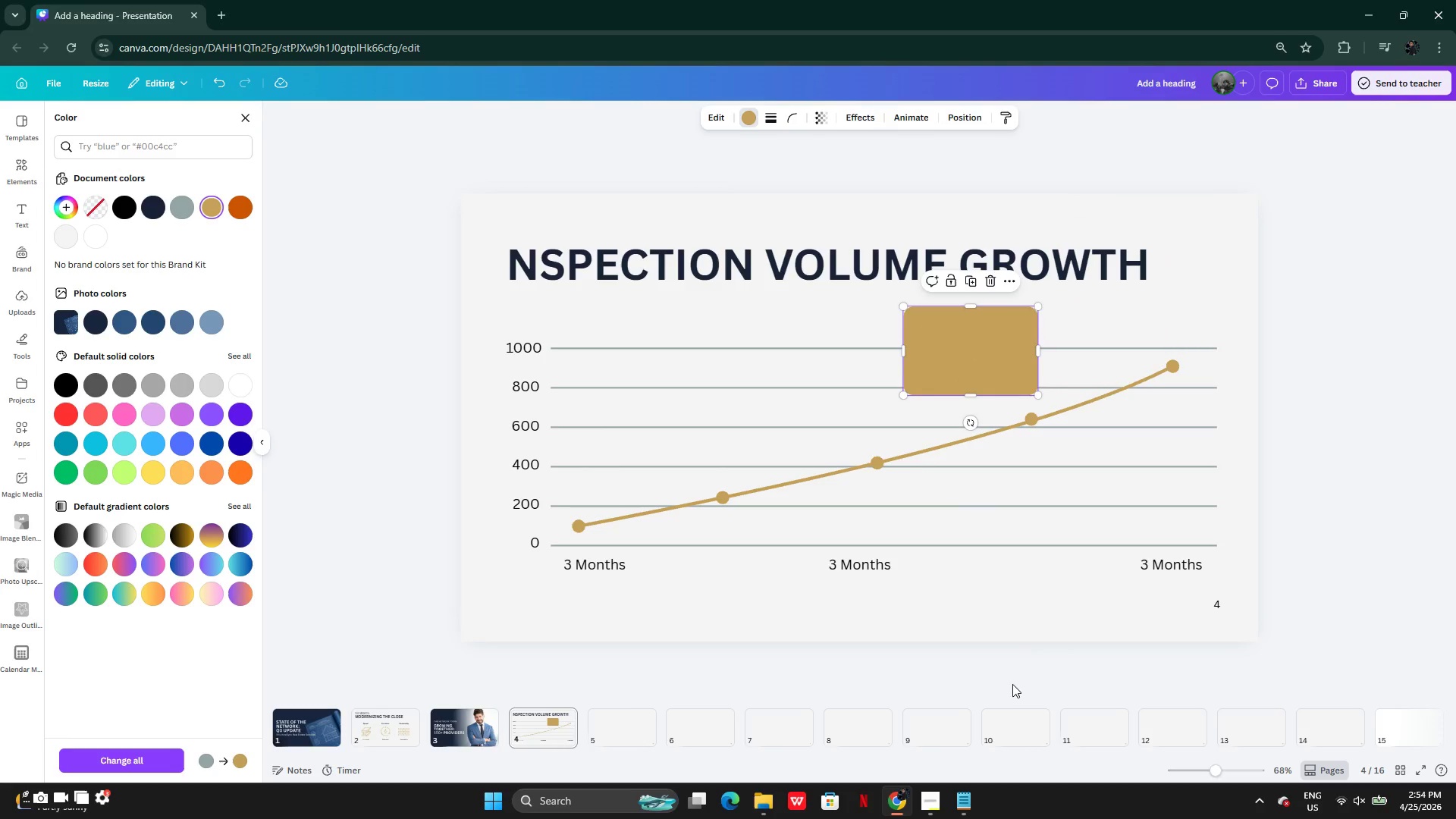 
left_click([403, 732])
 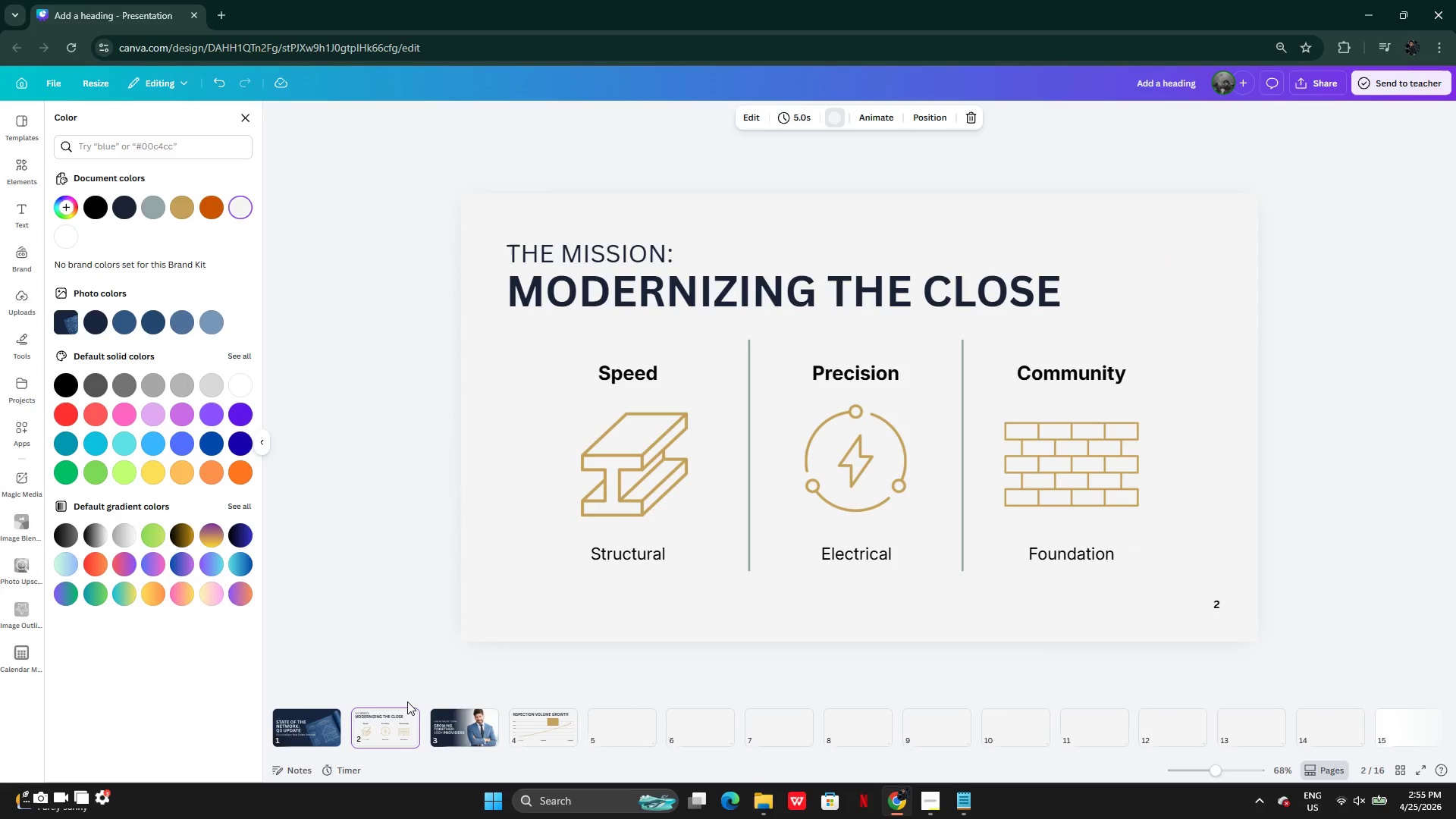 
left_click([627, 460])
 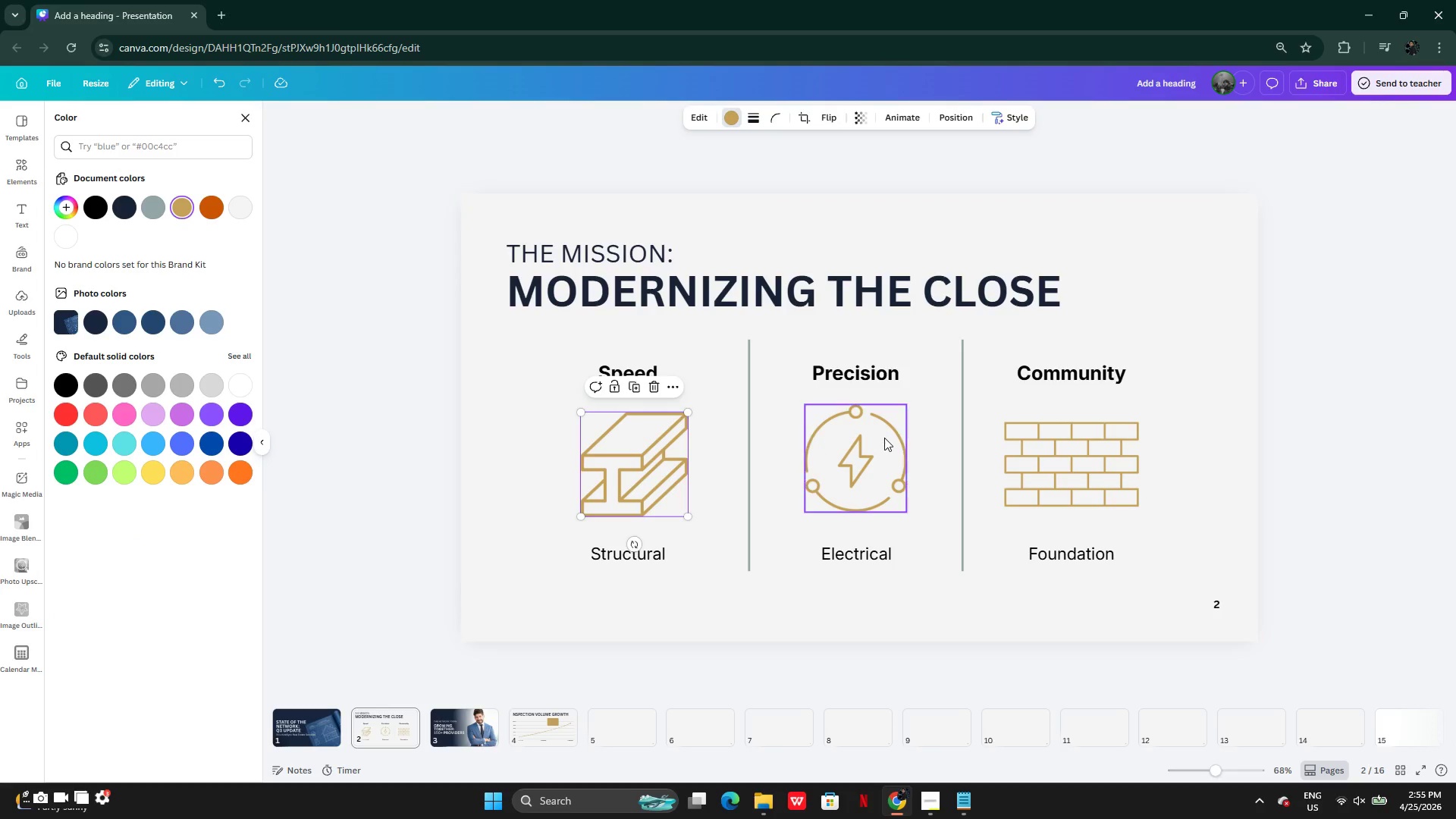 
hold_key(key=ShiftLeft, duration=0.97)
double_click([1047, 441])
 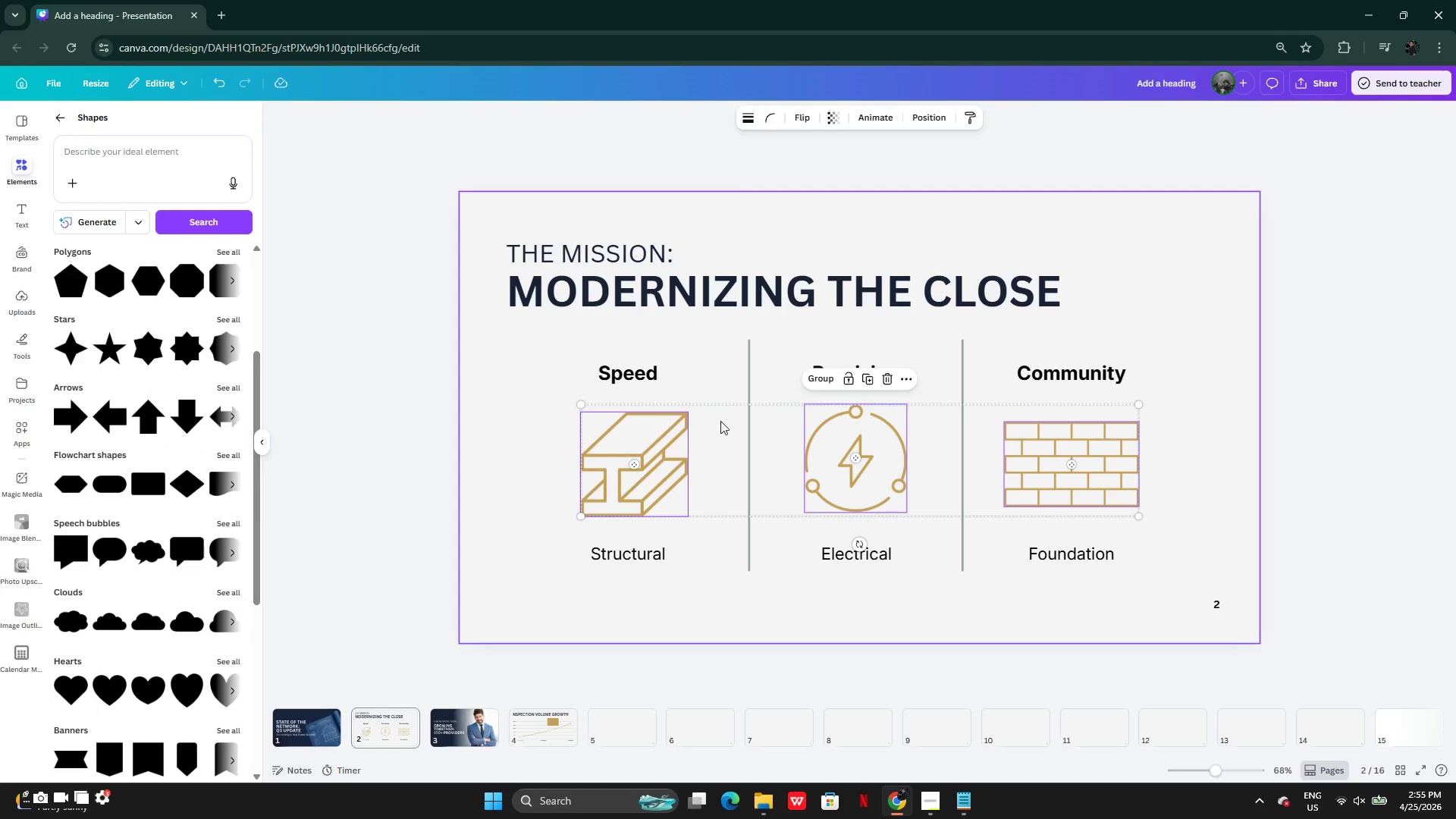 
left_click([660, 474])
 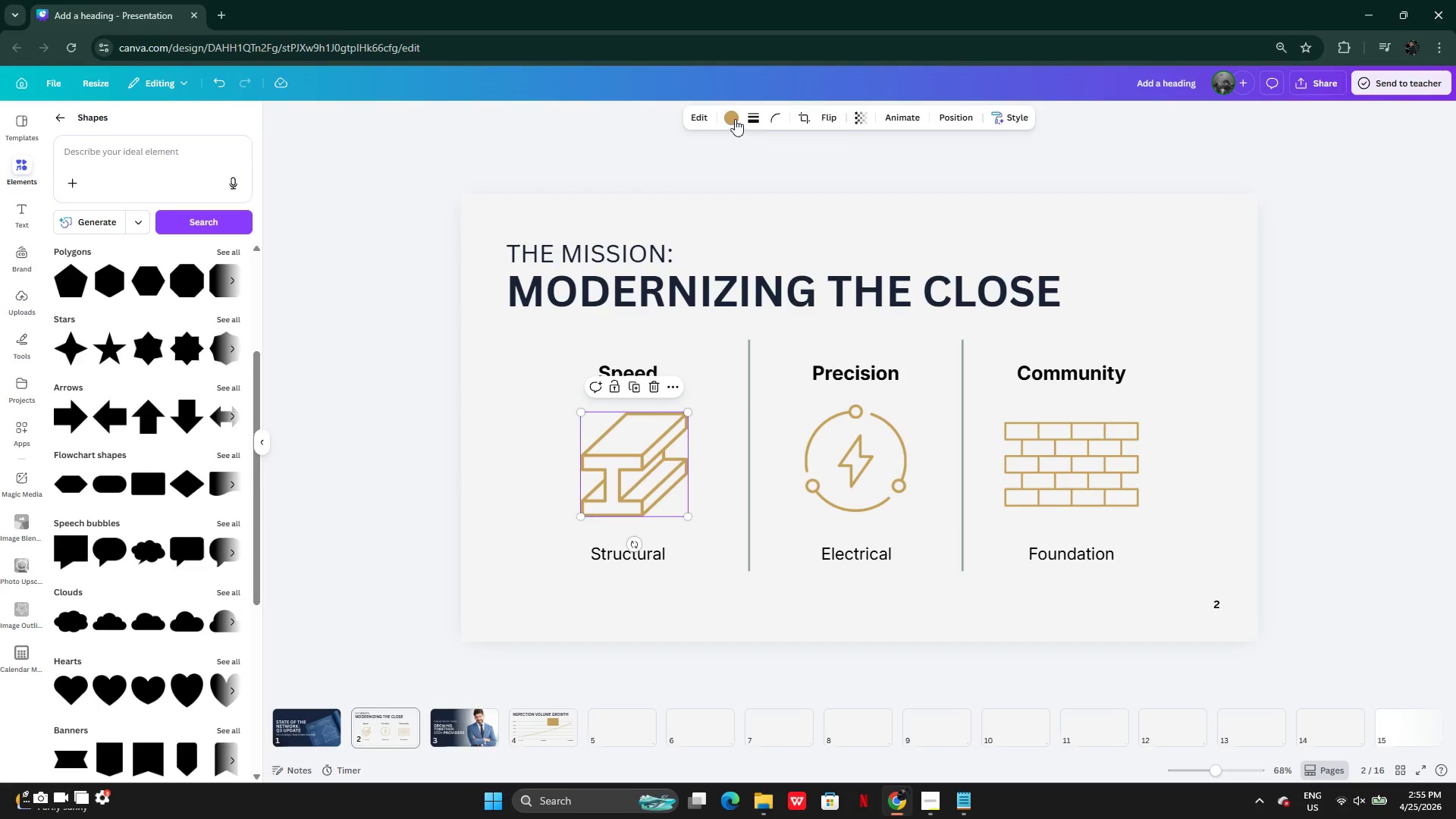 
left_click([733, 114])
 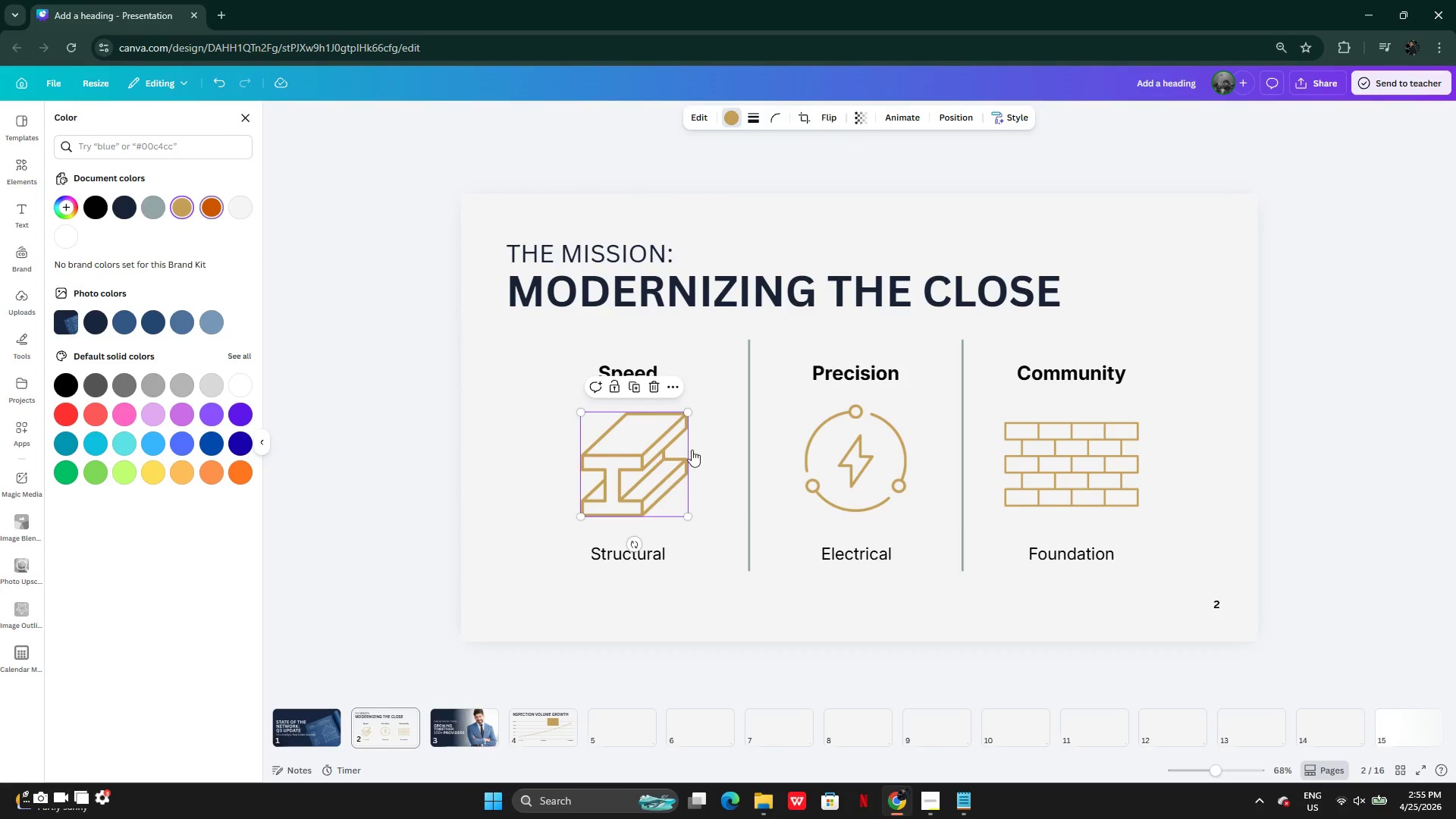 
left_click([814, 451])
 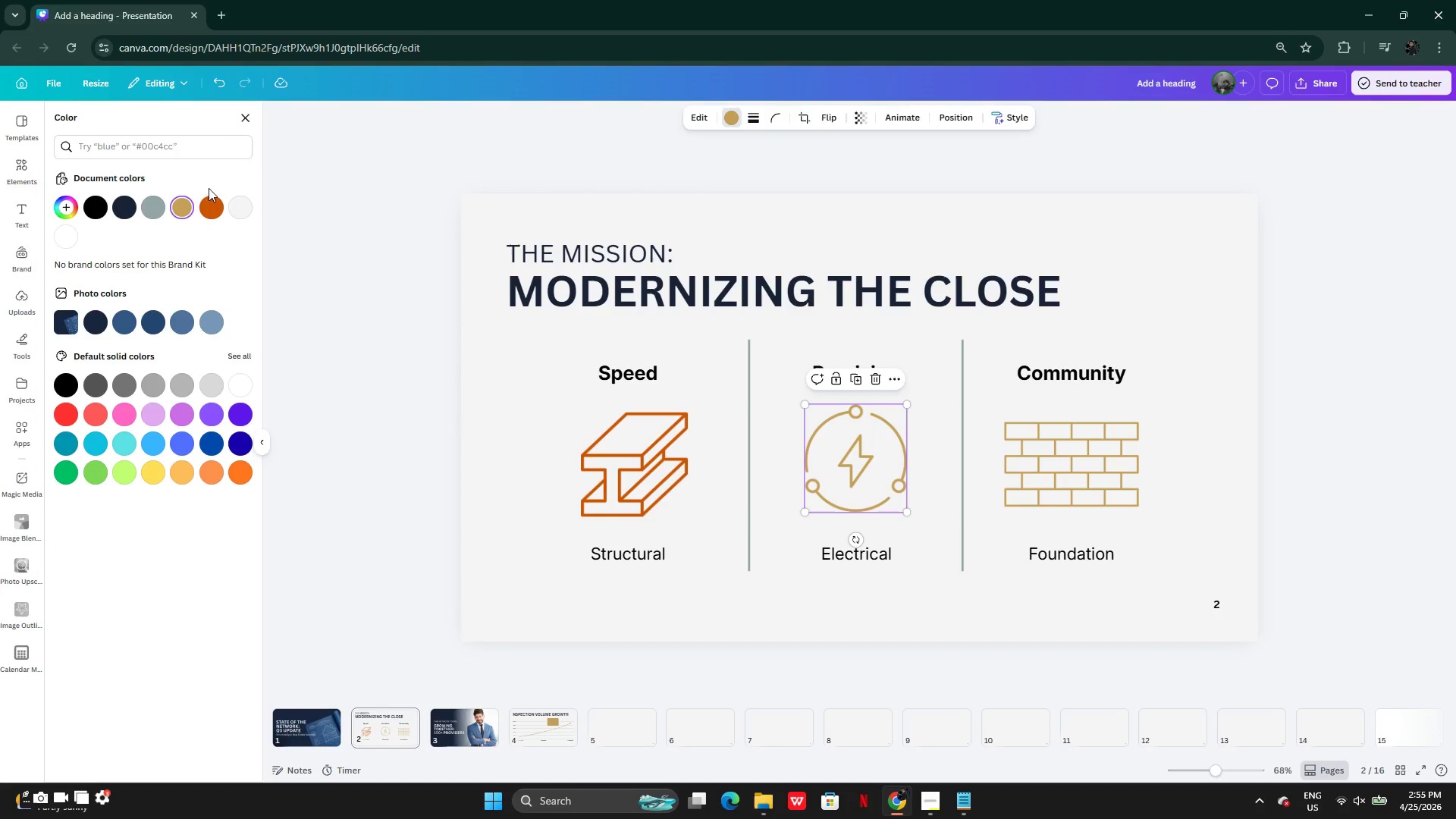 
left_click([206, 208])
 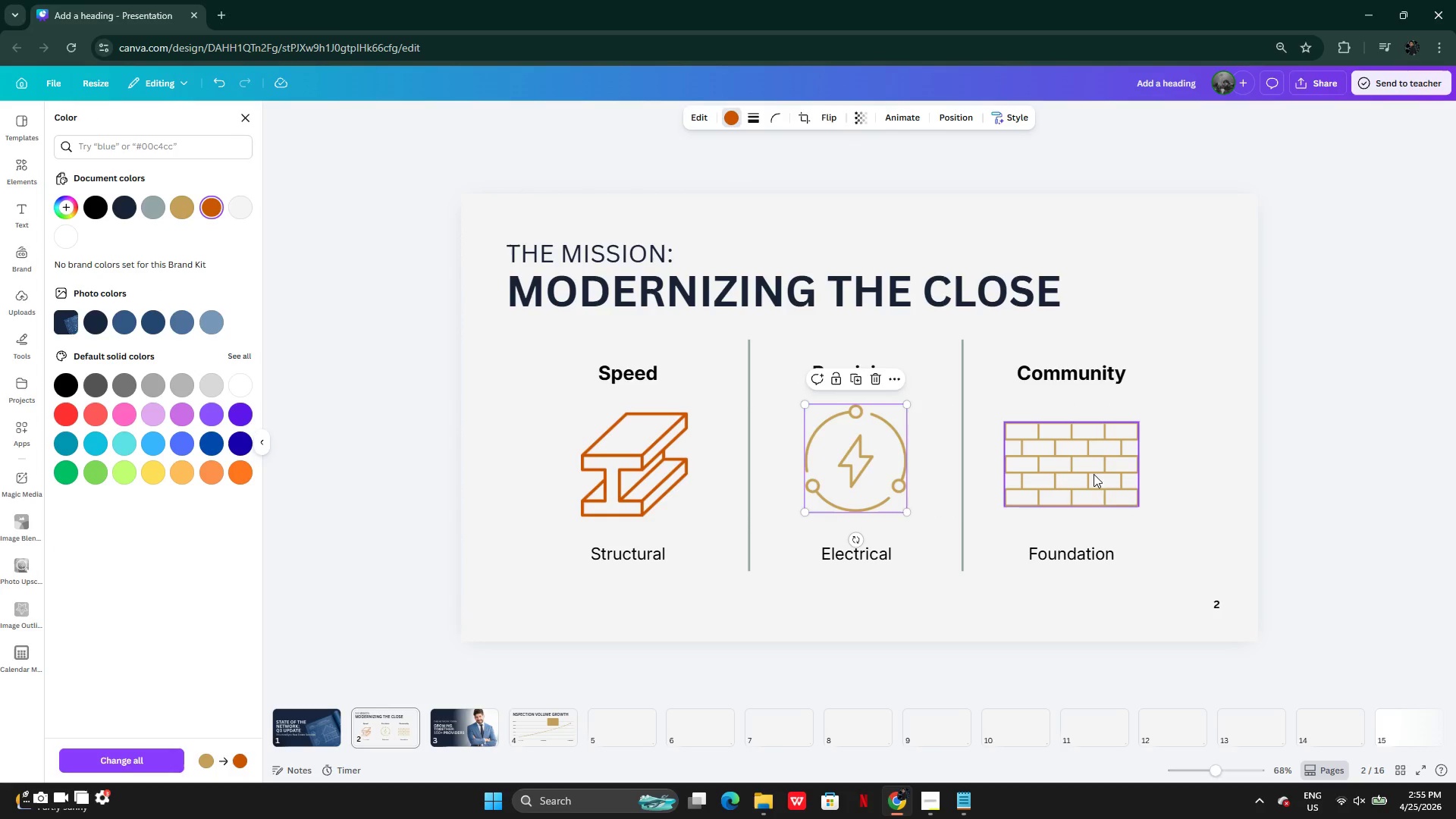 
left_click([1092, 477])
 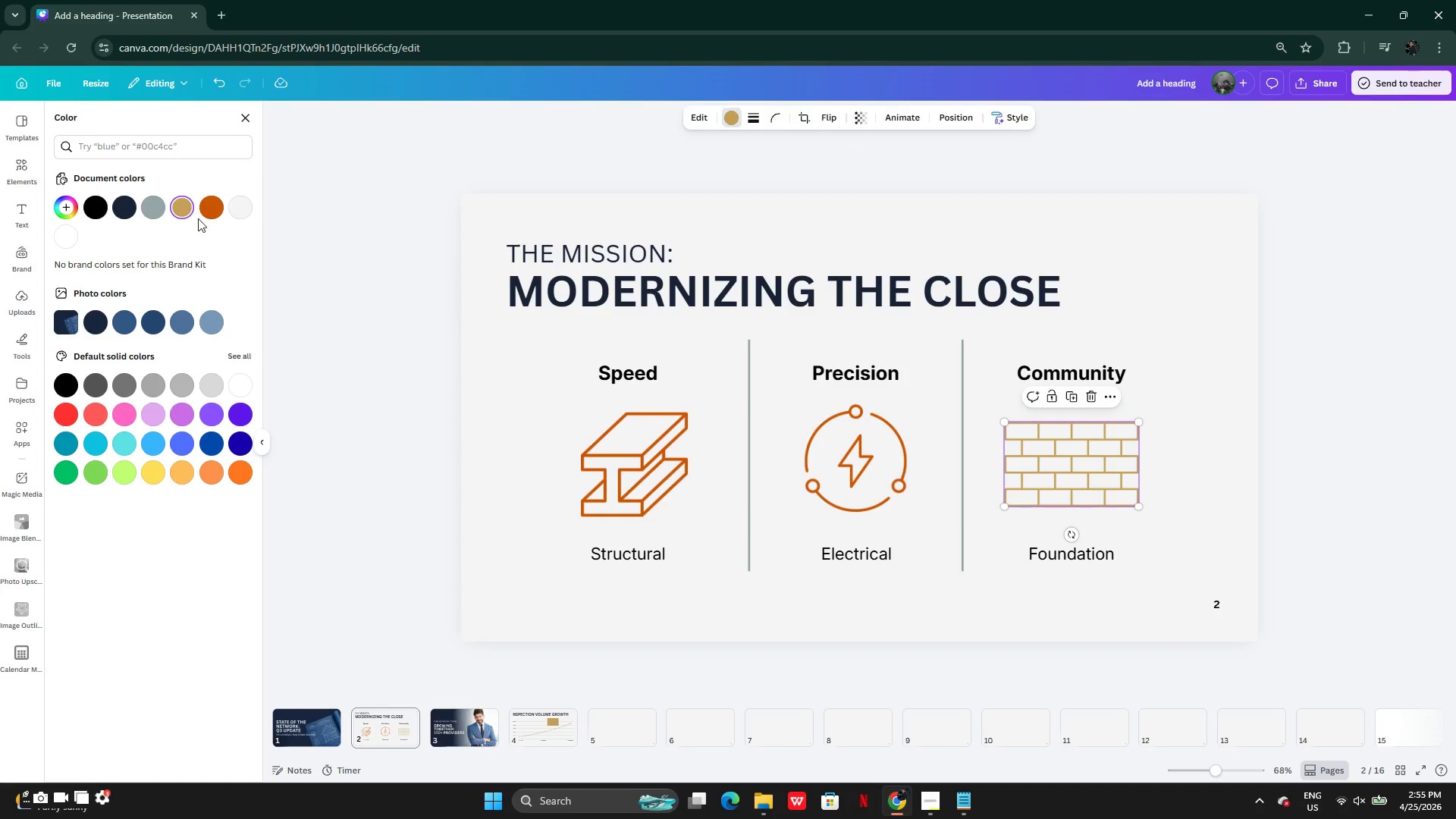 
left_click([210, 206])
 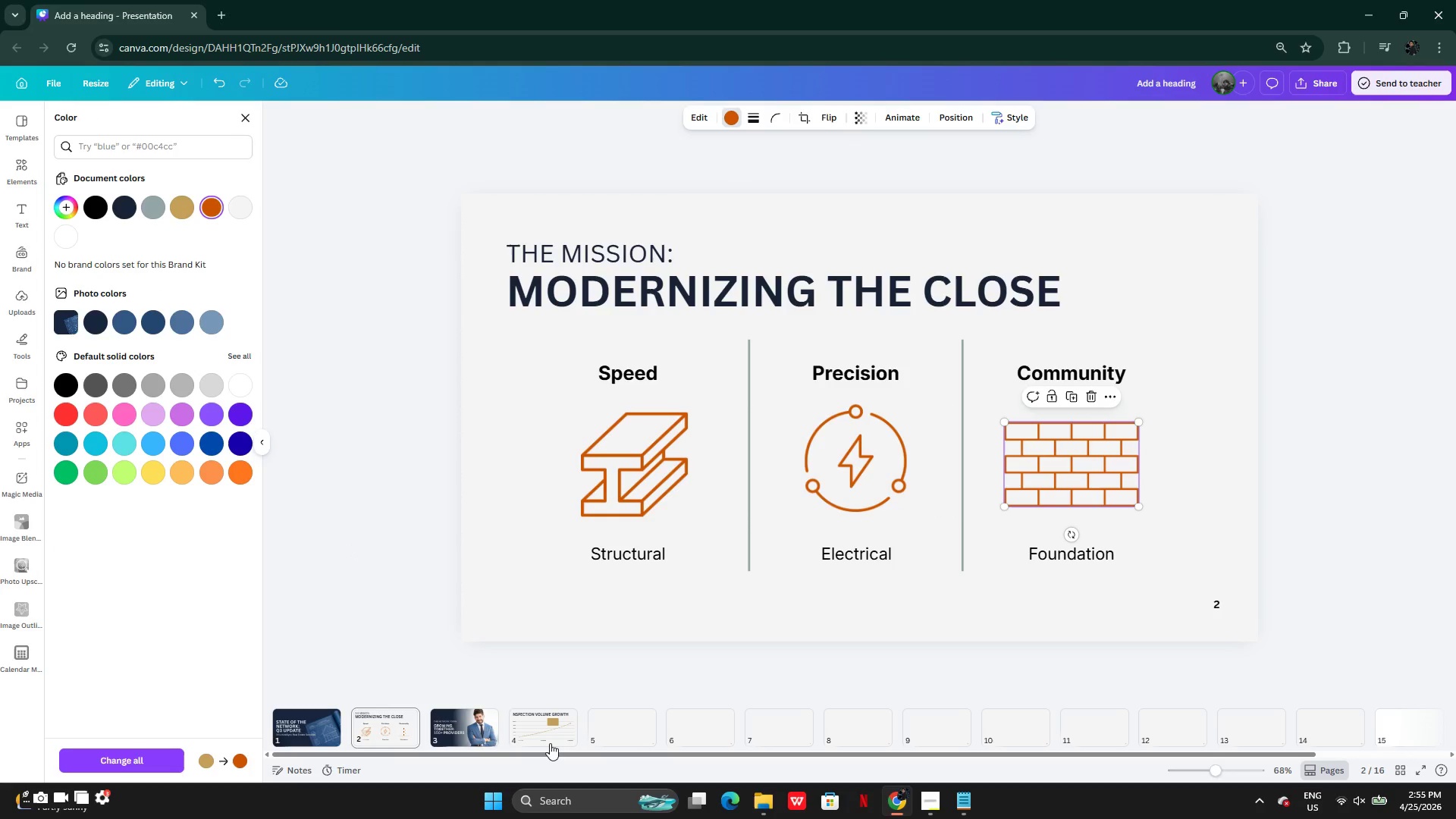 
left_click([544, 737])
 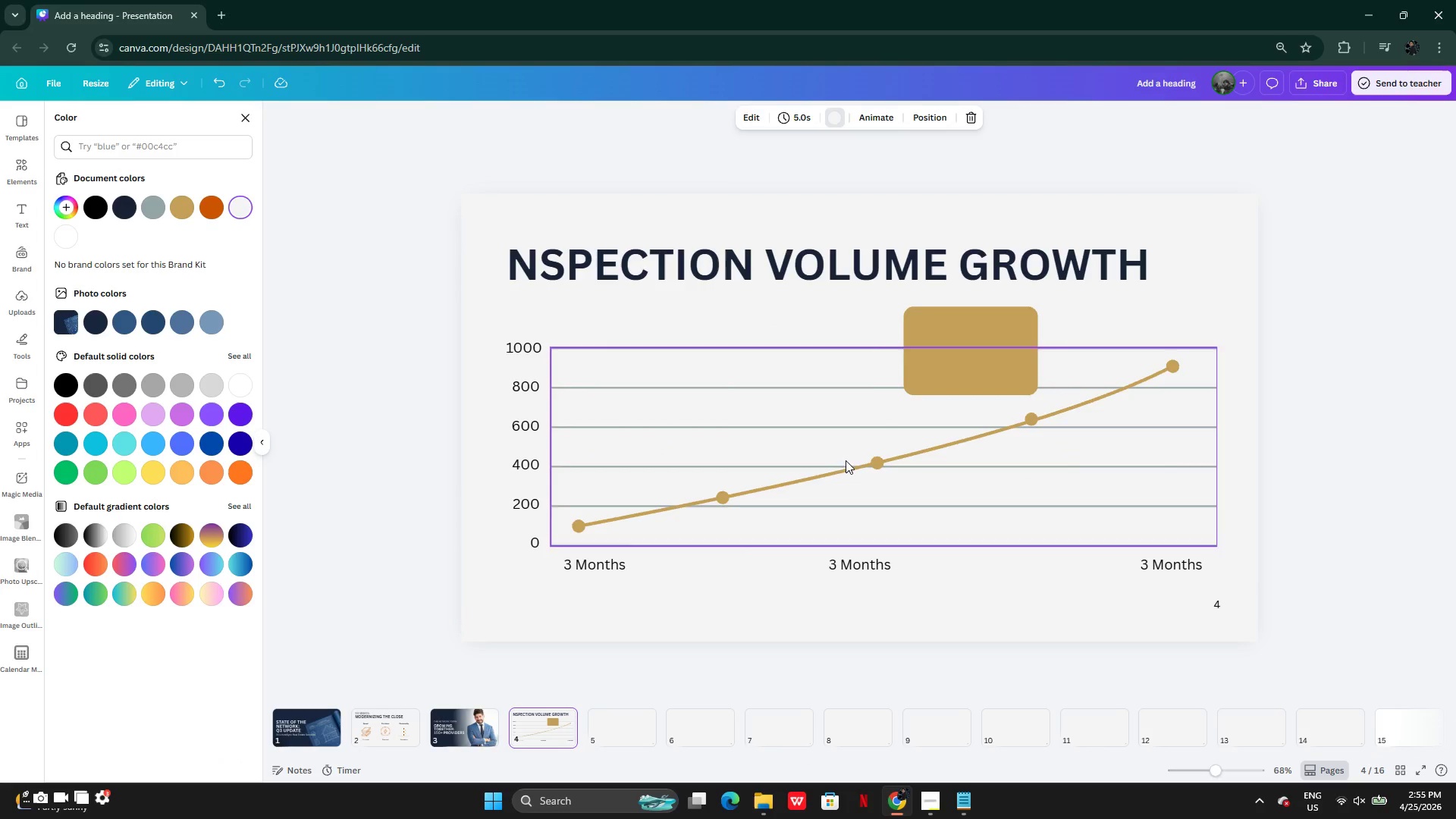 
left_click([848, 468])
 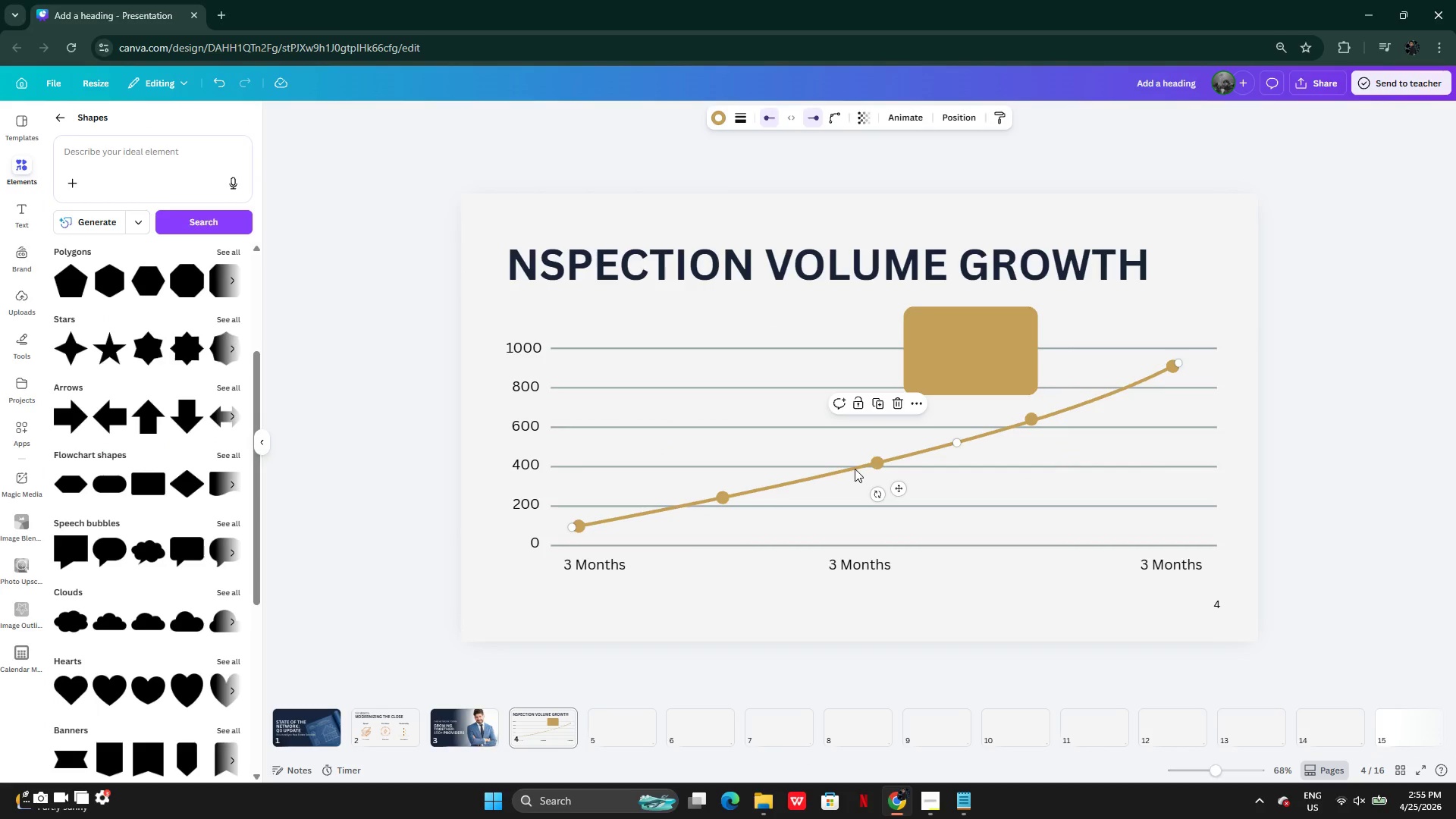 
hold_key(key=ShiftLeft, duration=3.91)
left_click([725, 498])
 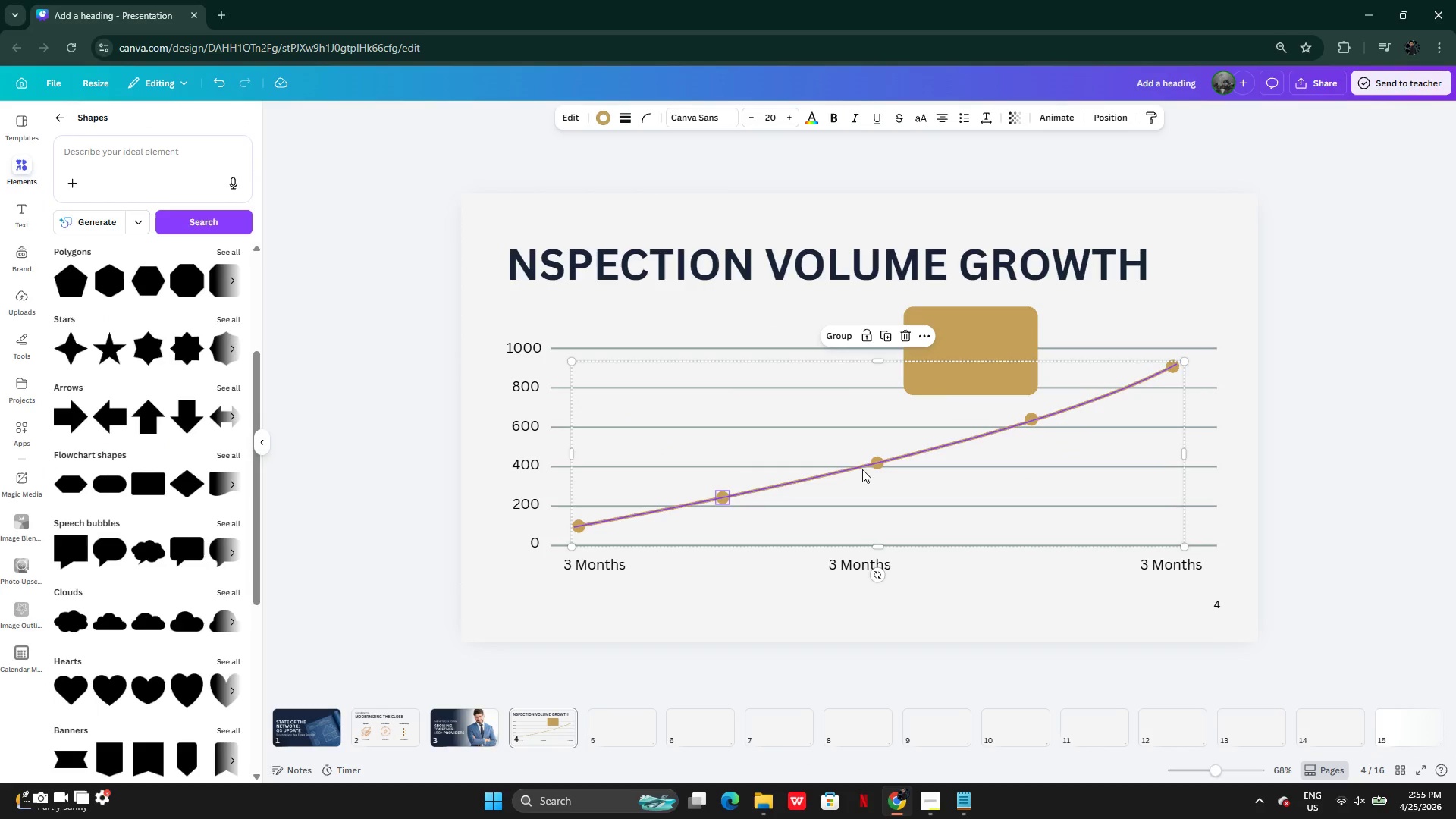 
left_click([875, 467])
 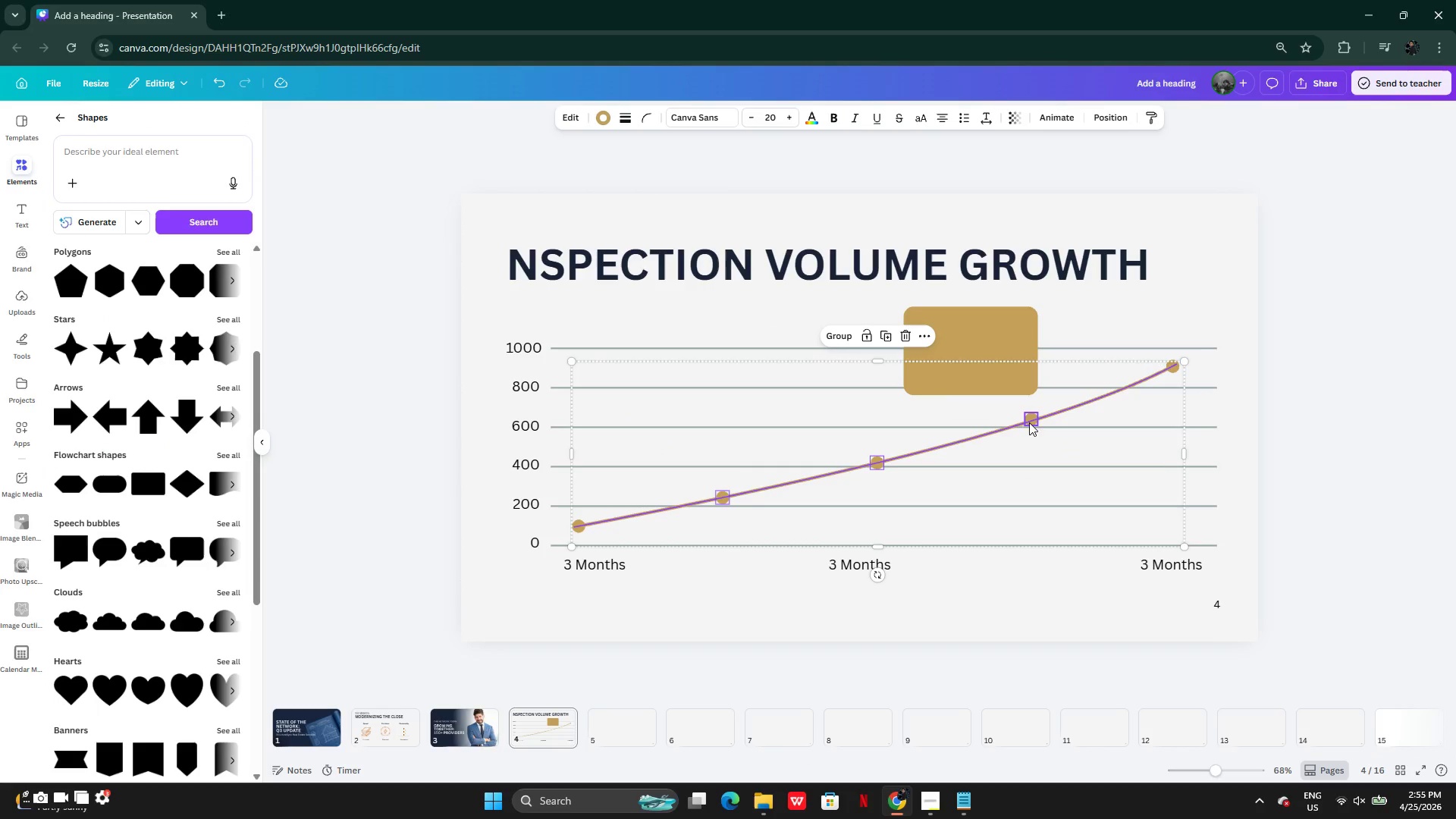 
left_click([1033, 420])
 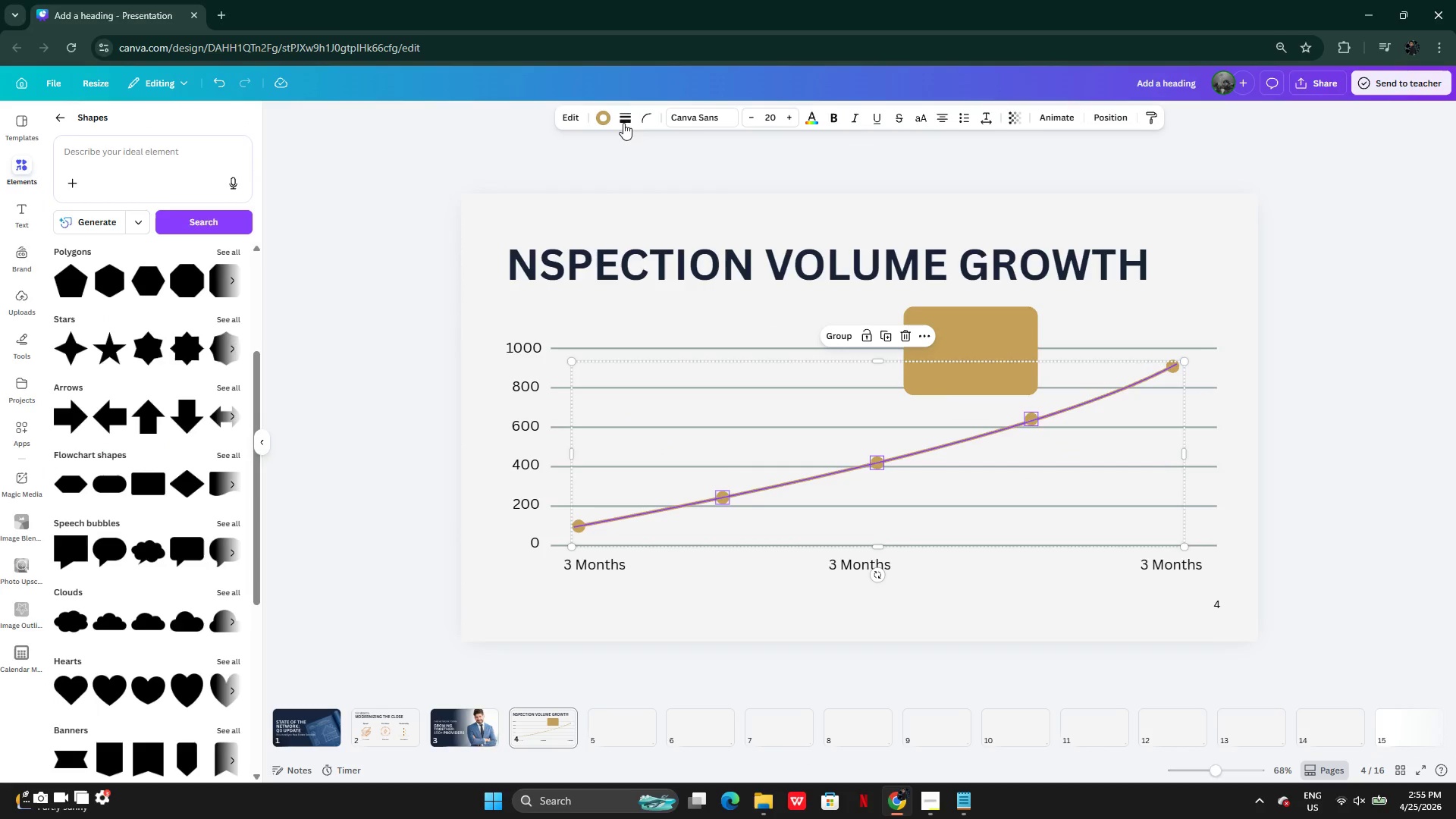 
left_click([613, 117])
 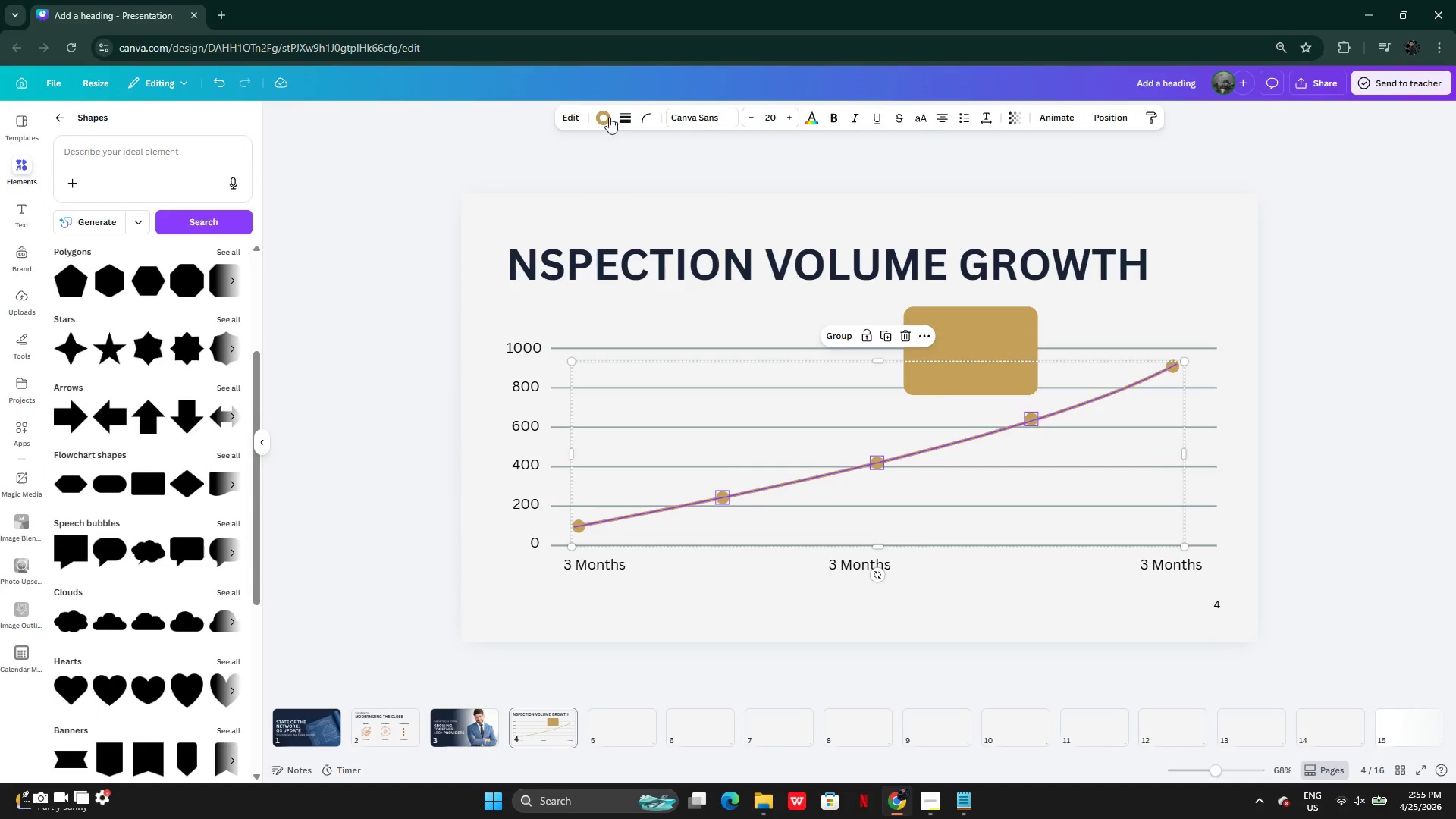 
left_click([606, 117])
 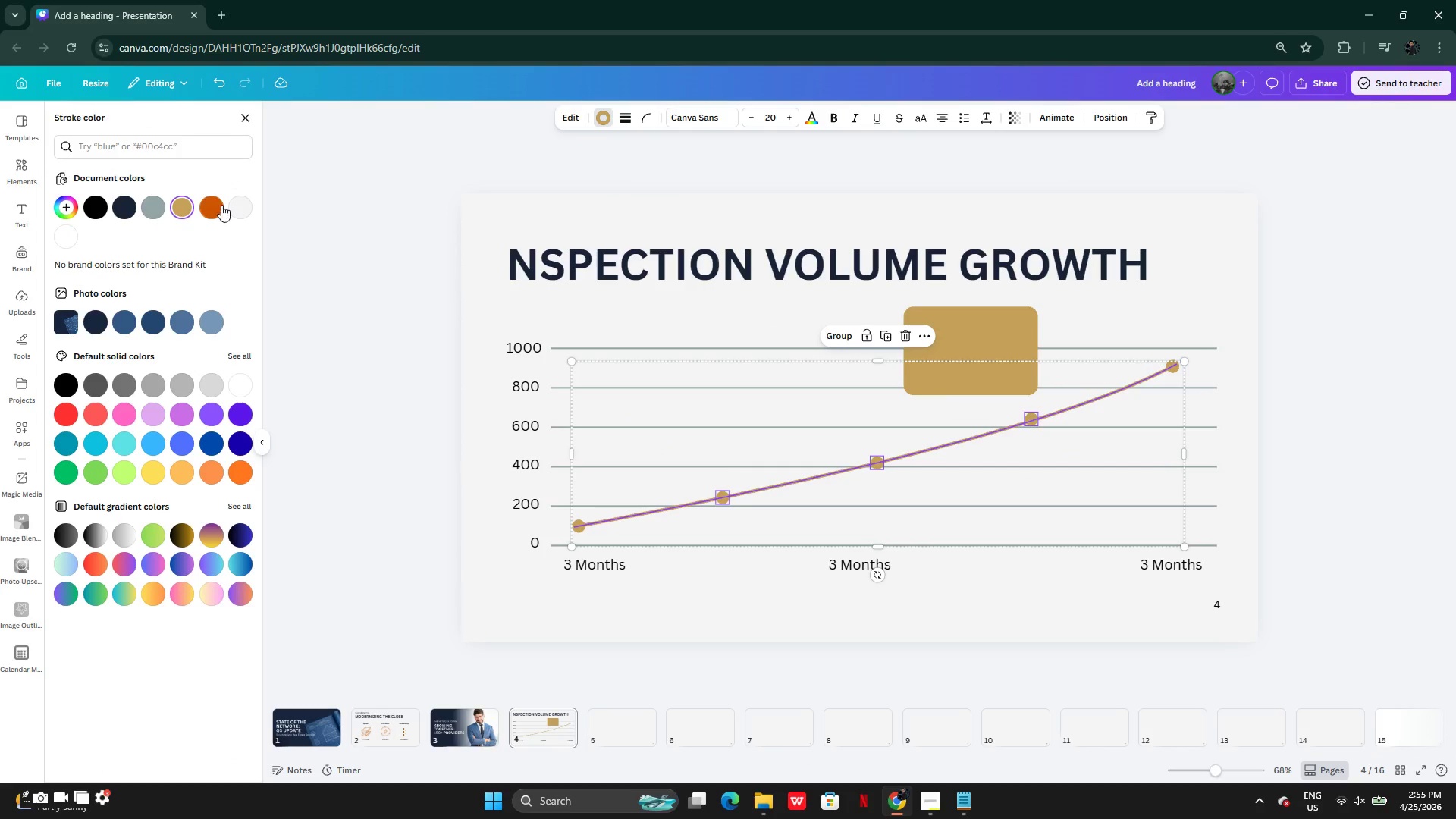 
left_click([208, 202])
 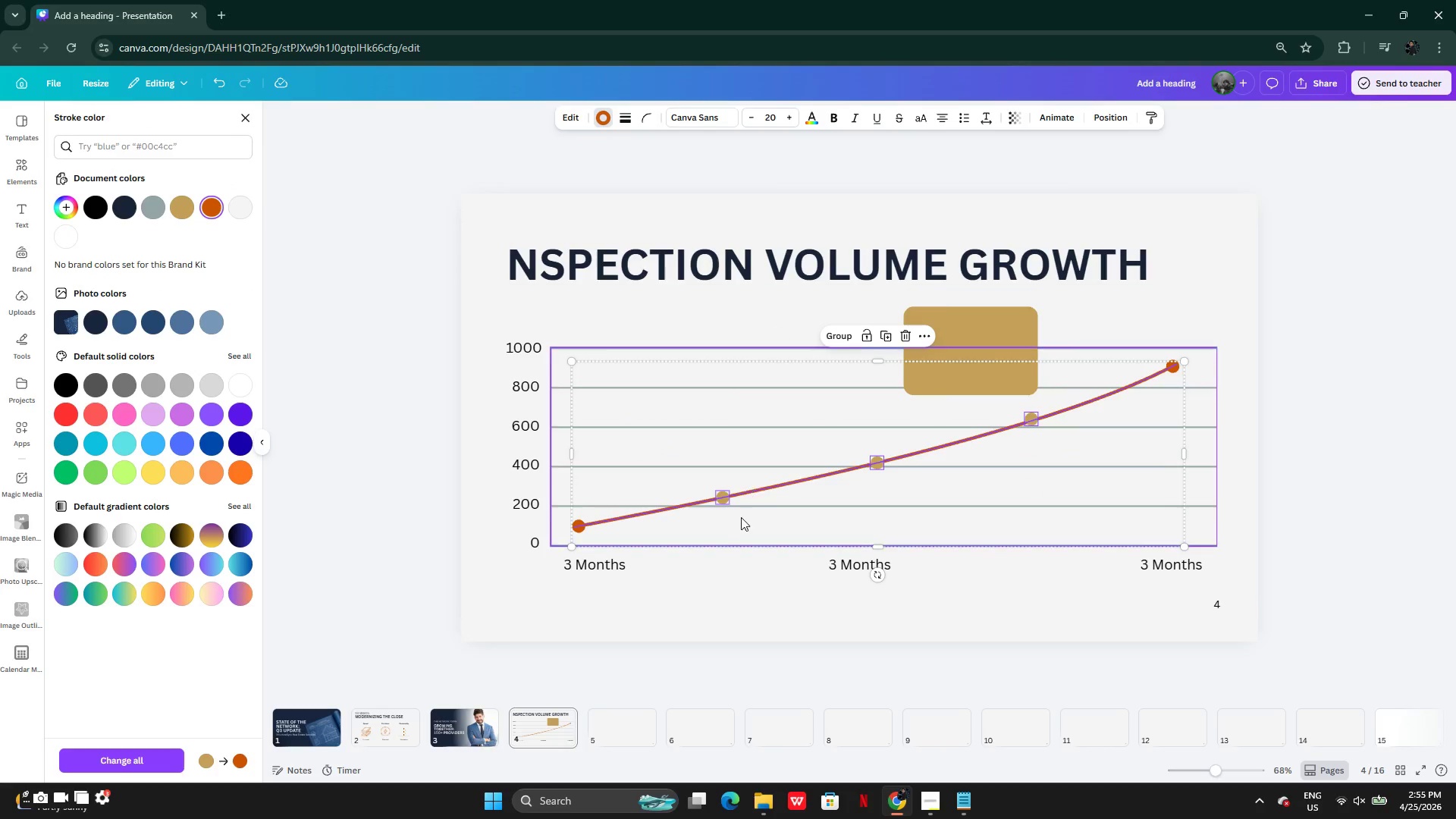 
left_click([690, 570])
 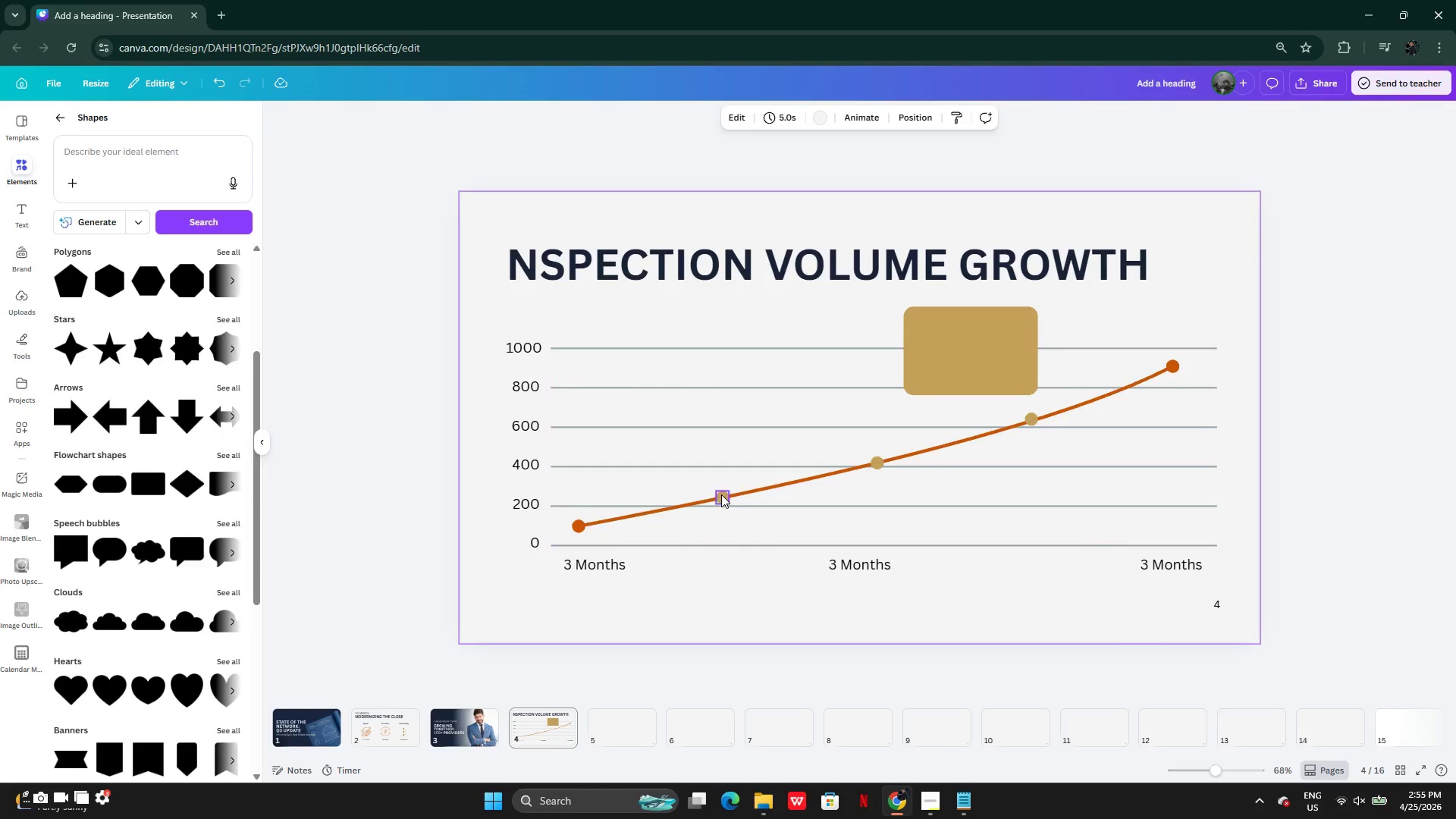 
left_click([721, 494])
 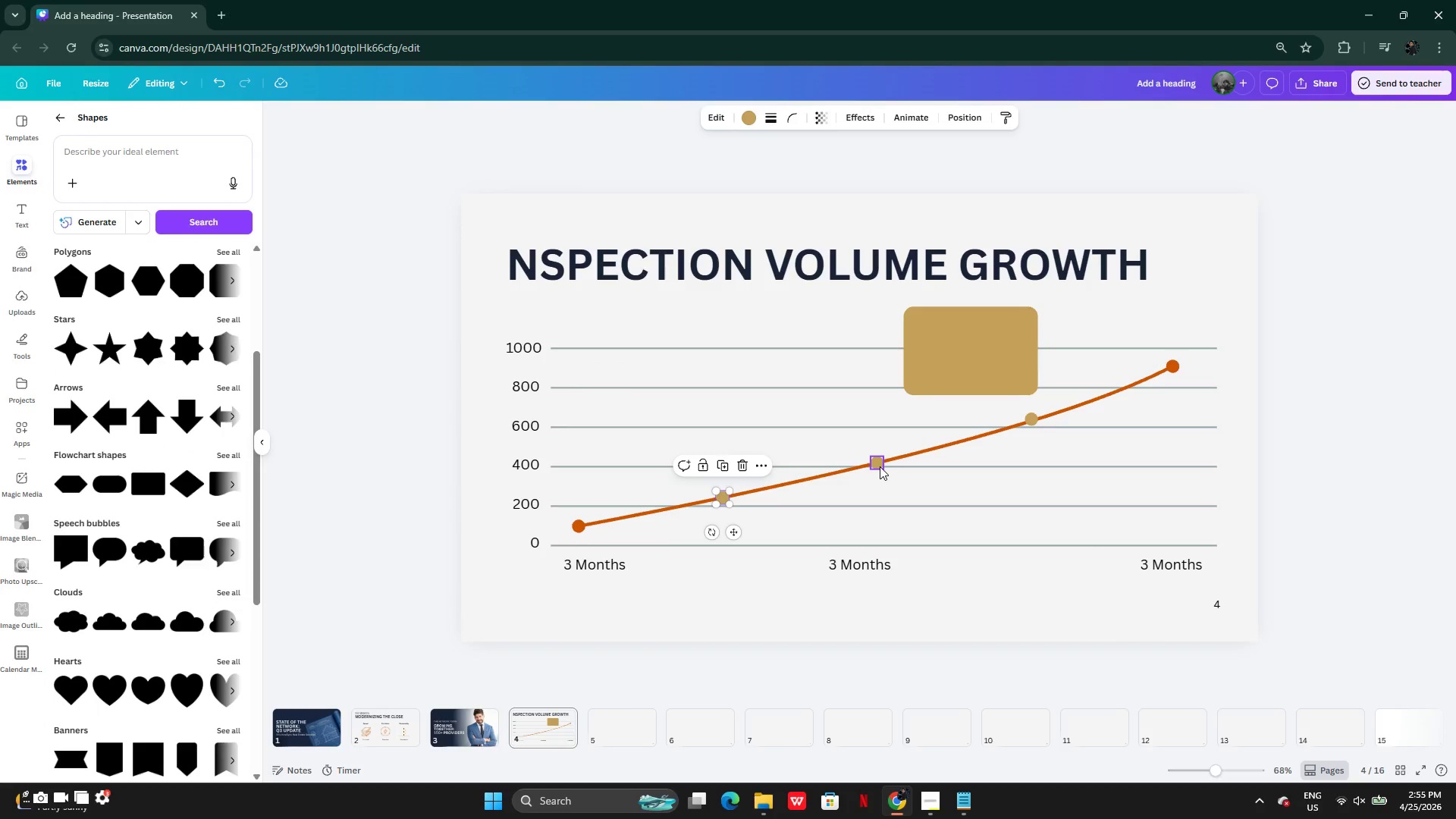 
hold_key(key=ShiftLeft, duration=1.64)
left_click([1027, 414])
 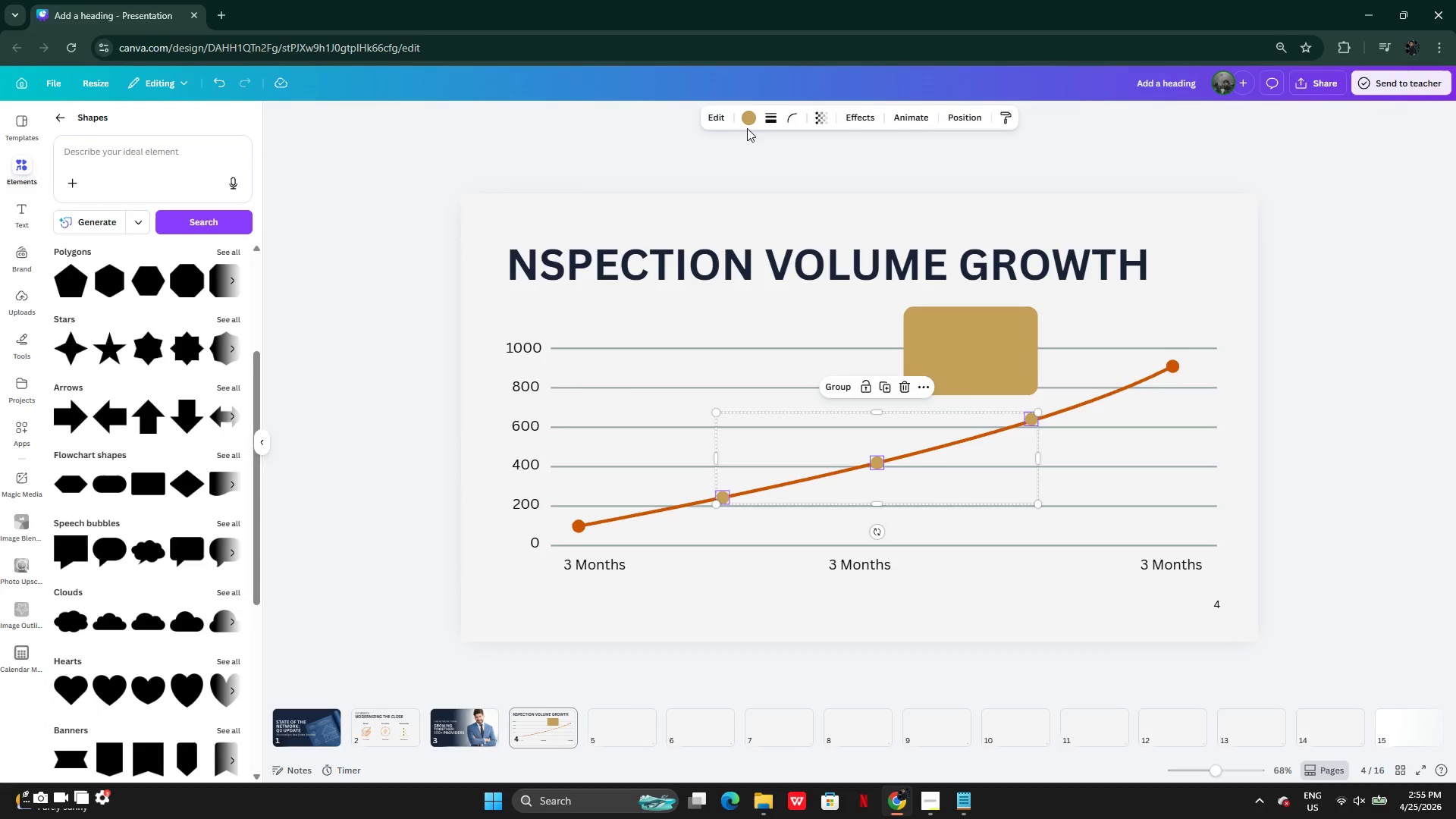 
left_click([747, 117])
 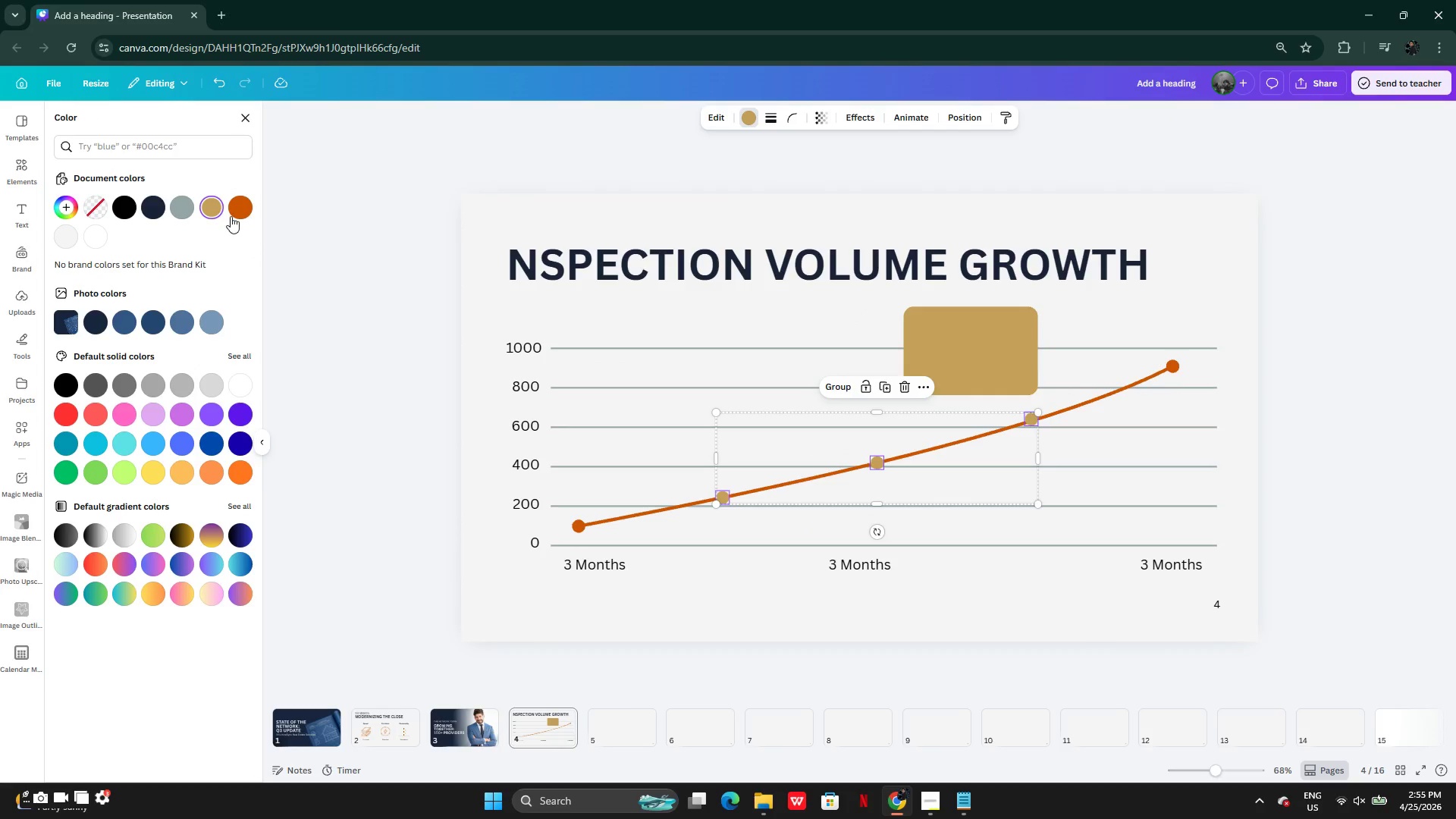 
left_click([240, 205])
 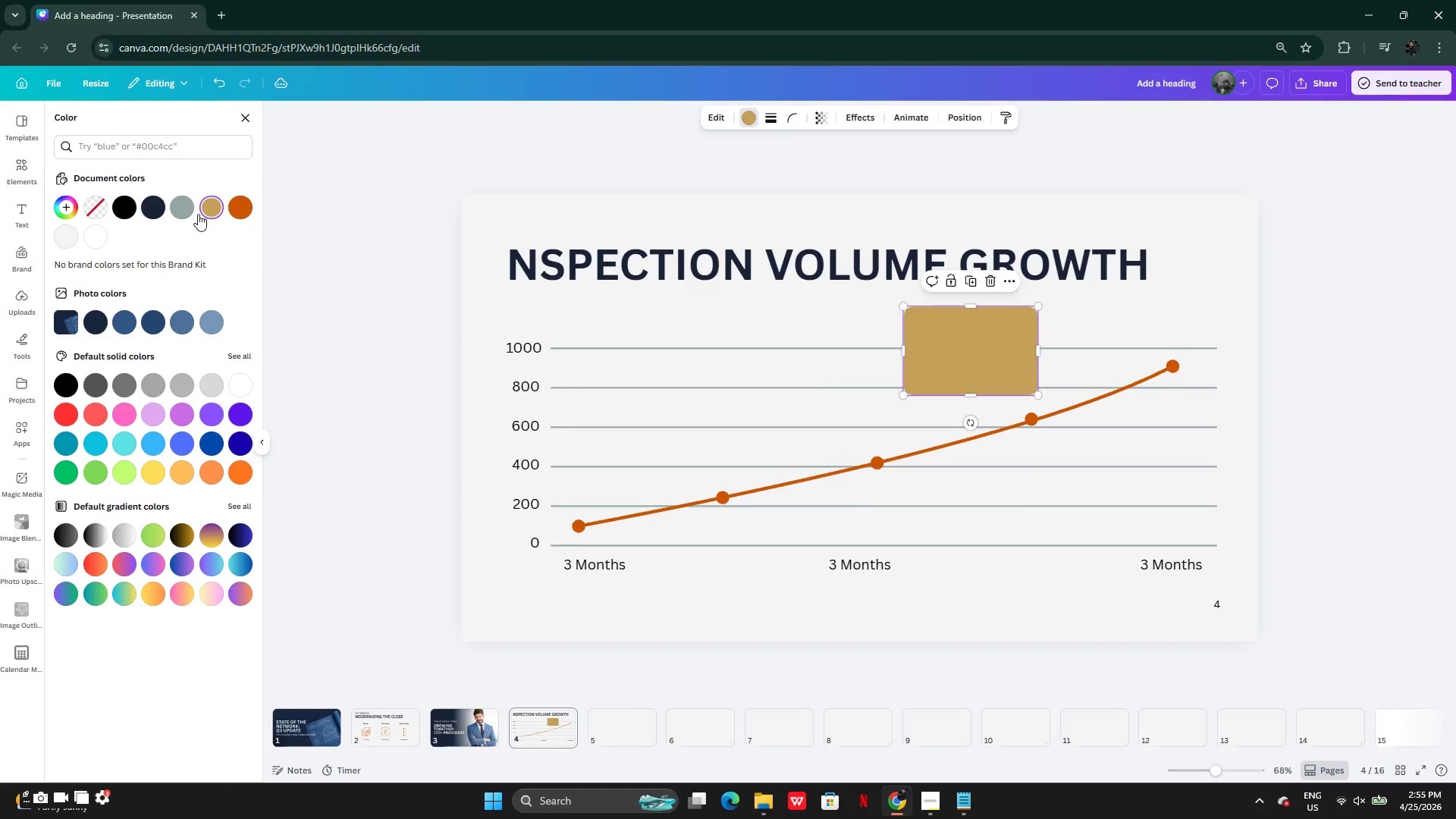 
left_click([240, 205])
 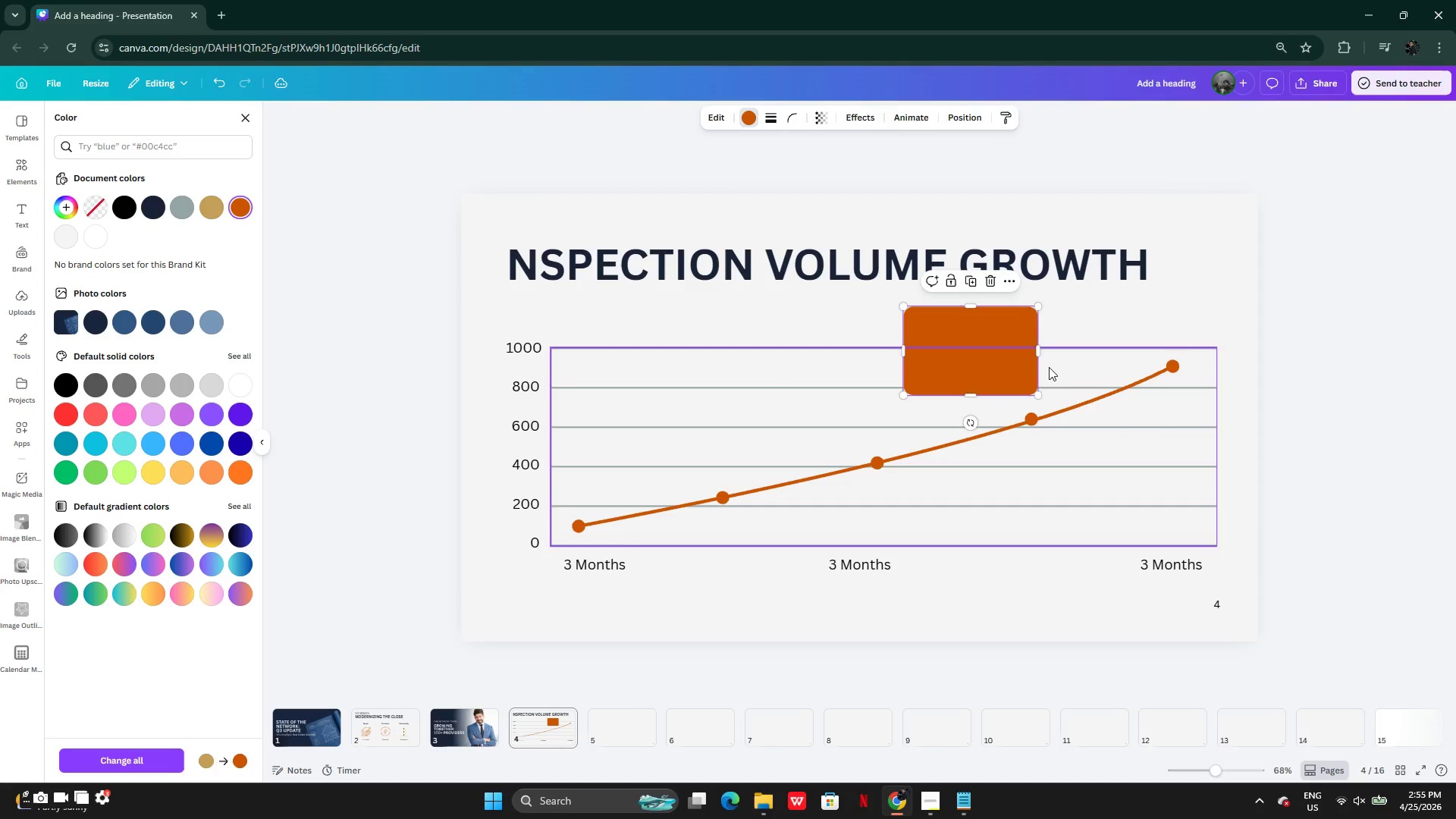 
left_click_drag(start_coordinate=[991, 366], to_coordinate=[1179, 315])
 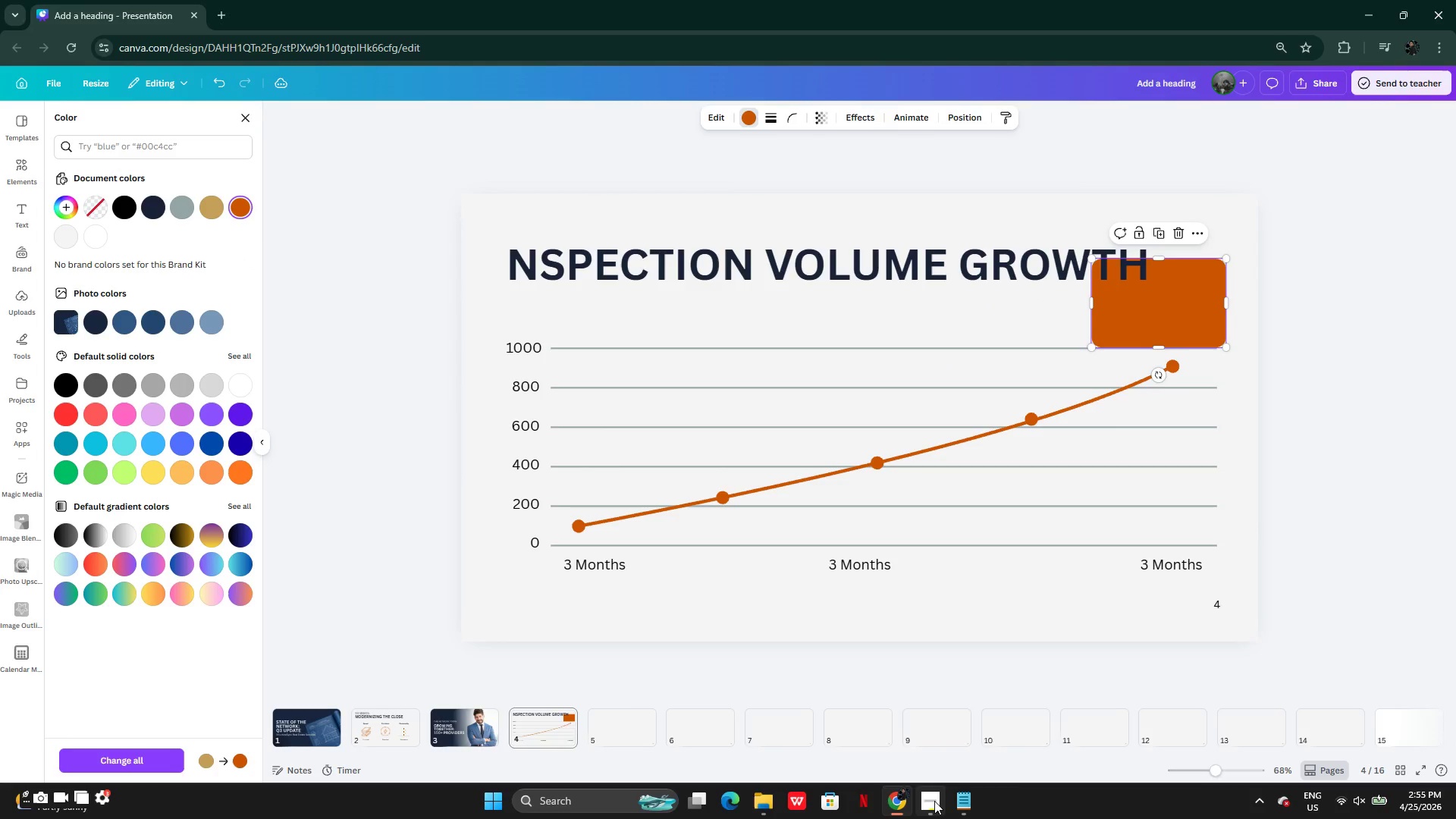 
left_click([938, 801])